 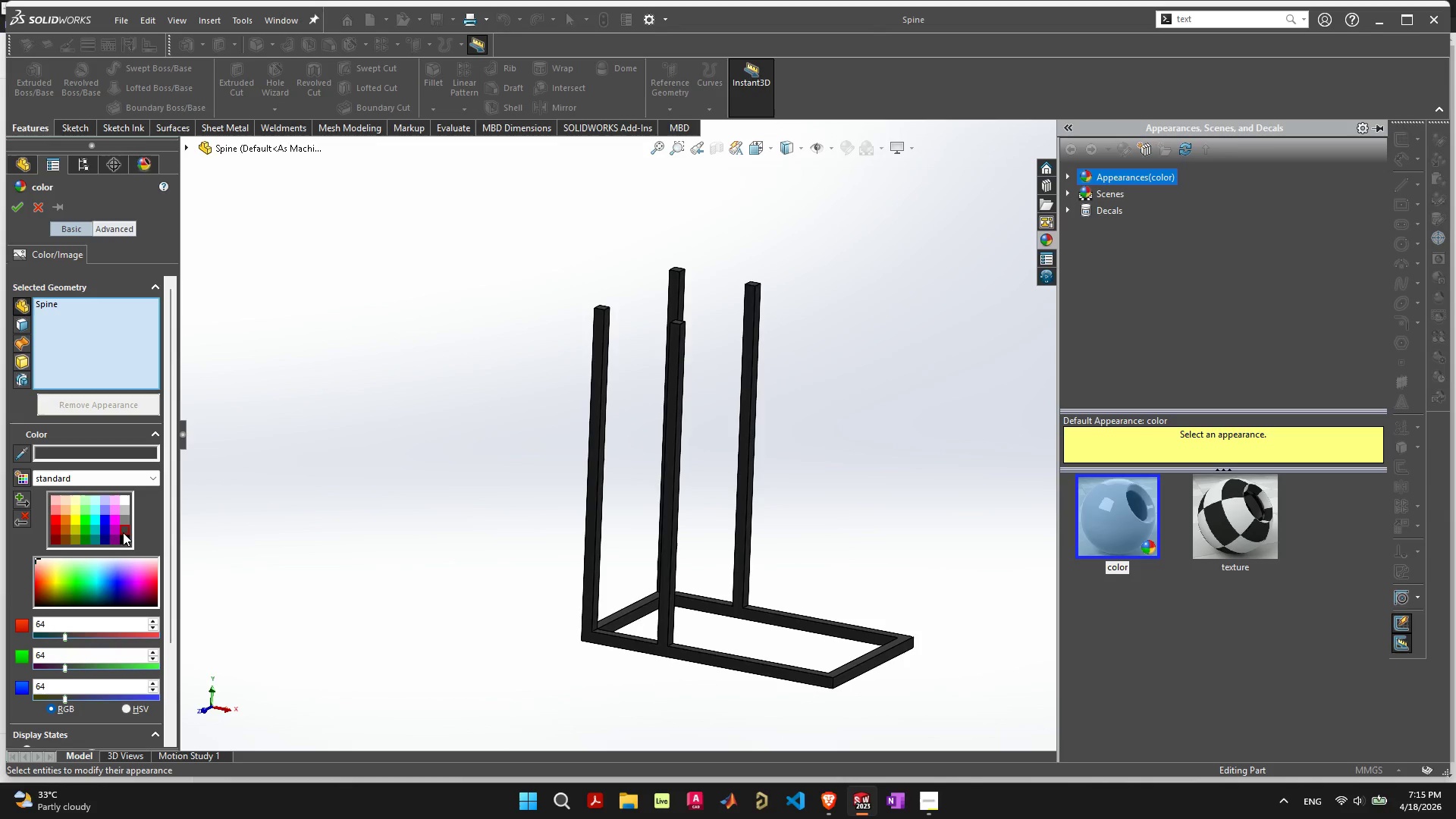 
left_click([20, 206])
 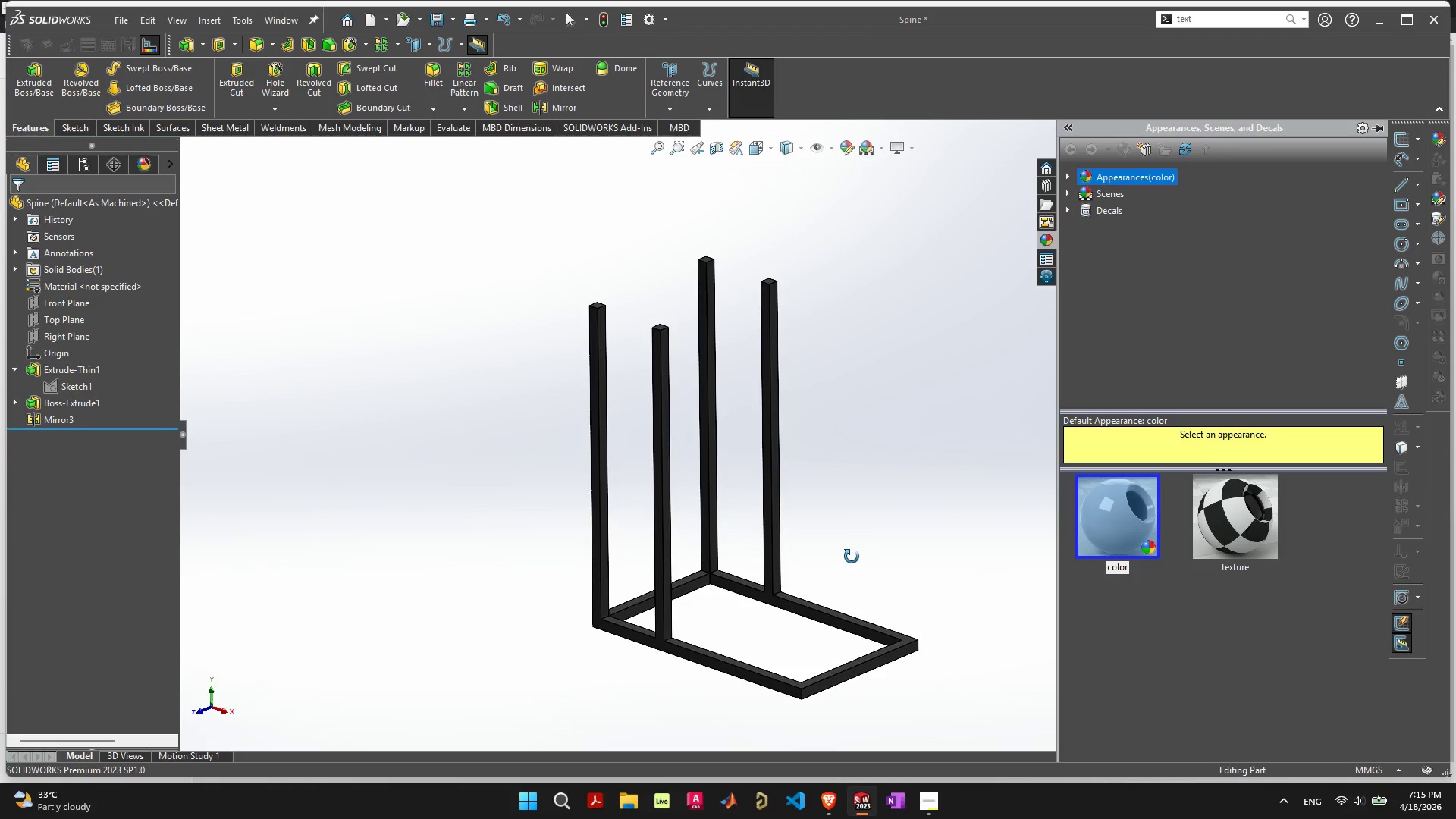 
left_click([867, 539])
 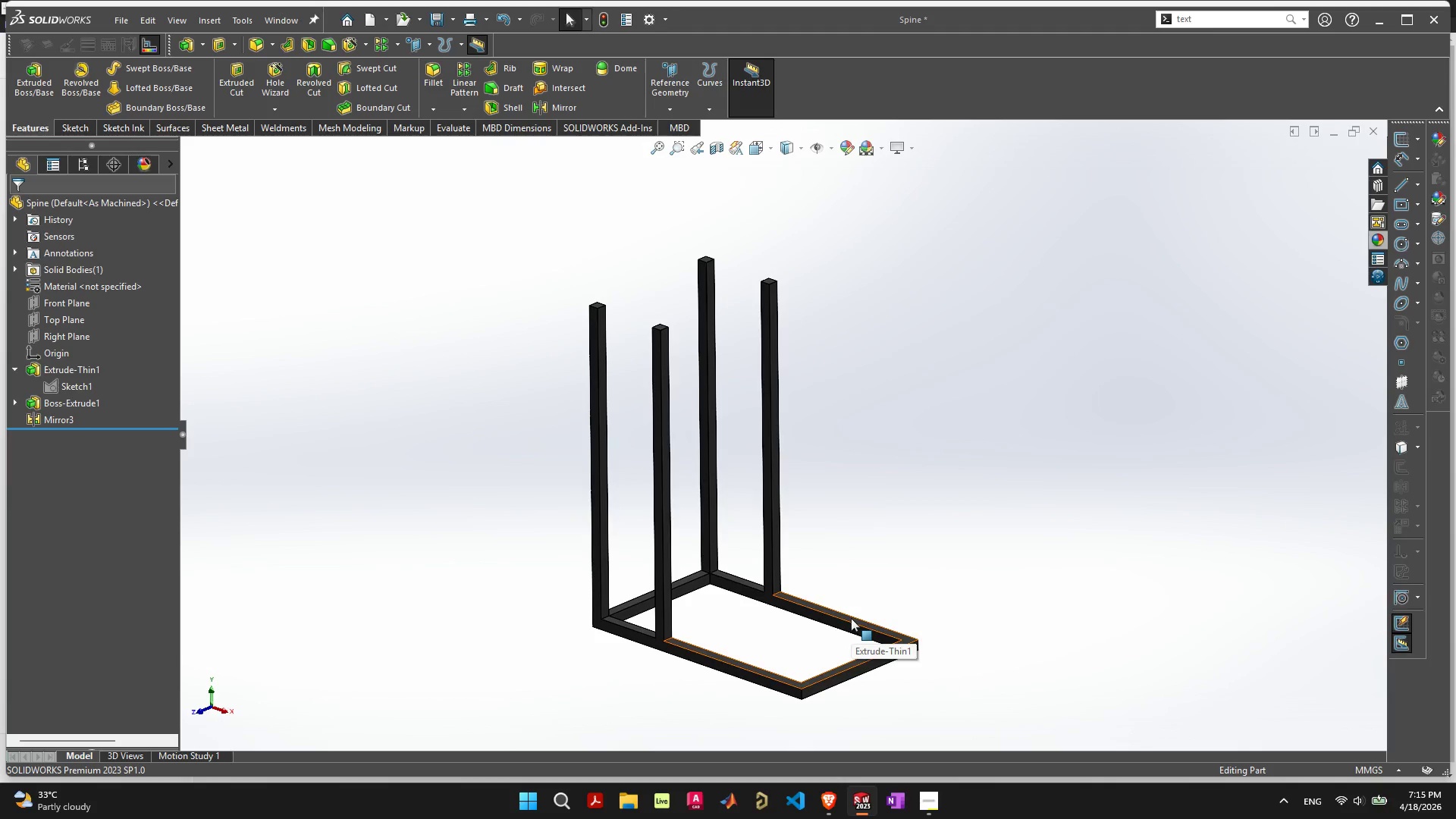 
left_click([736, 673])
 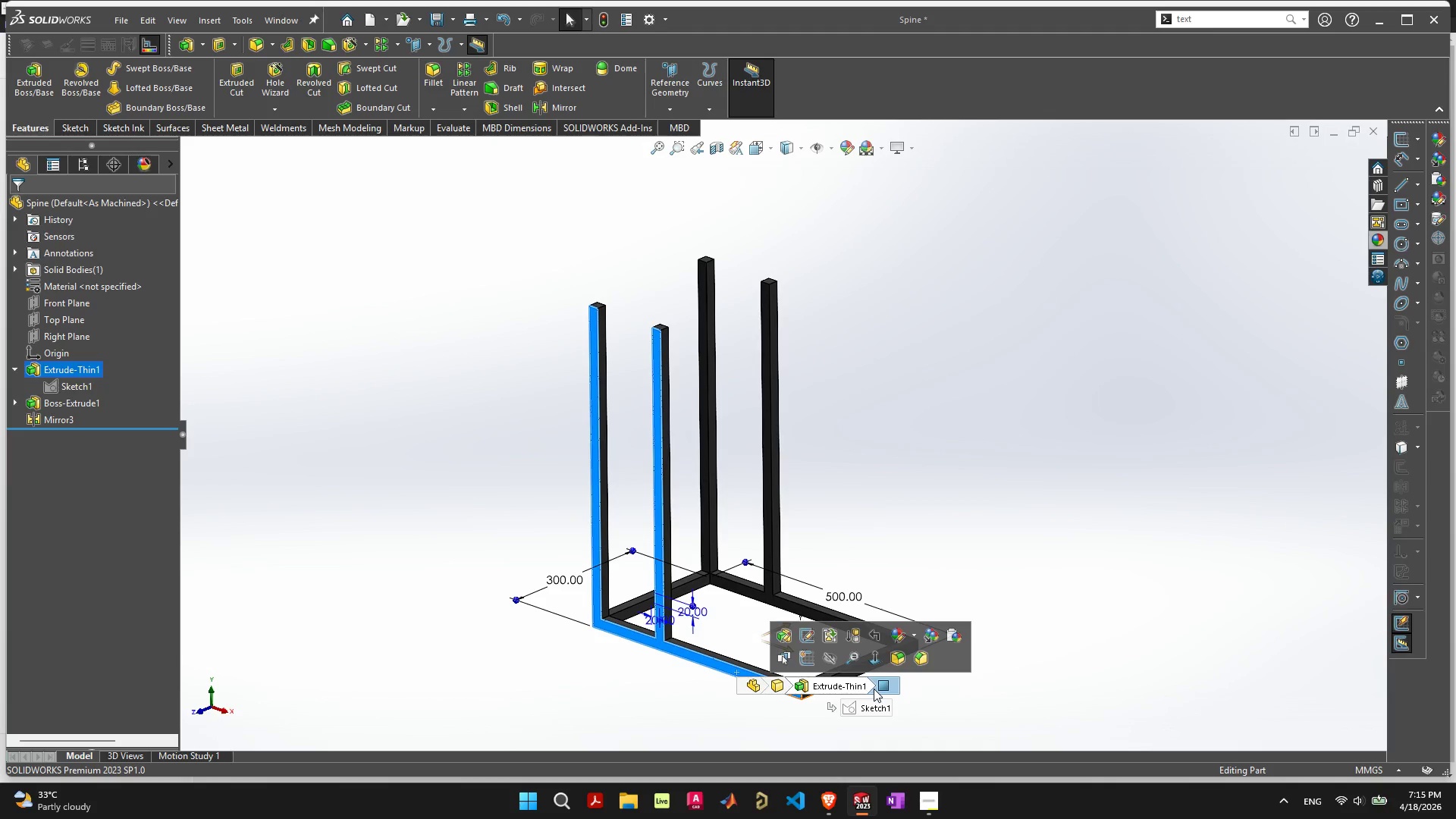 
left_click([977, 706])
 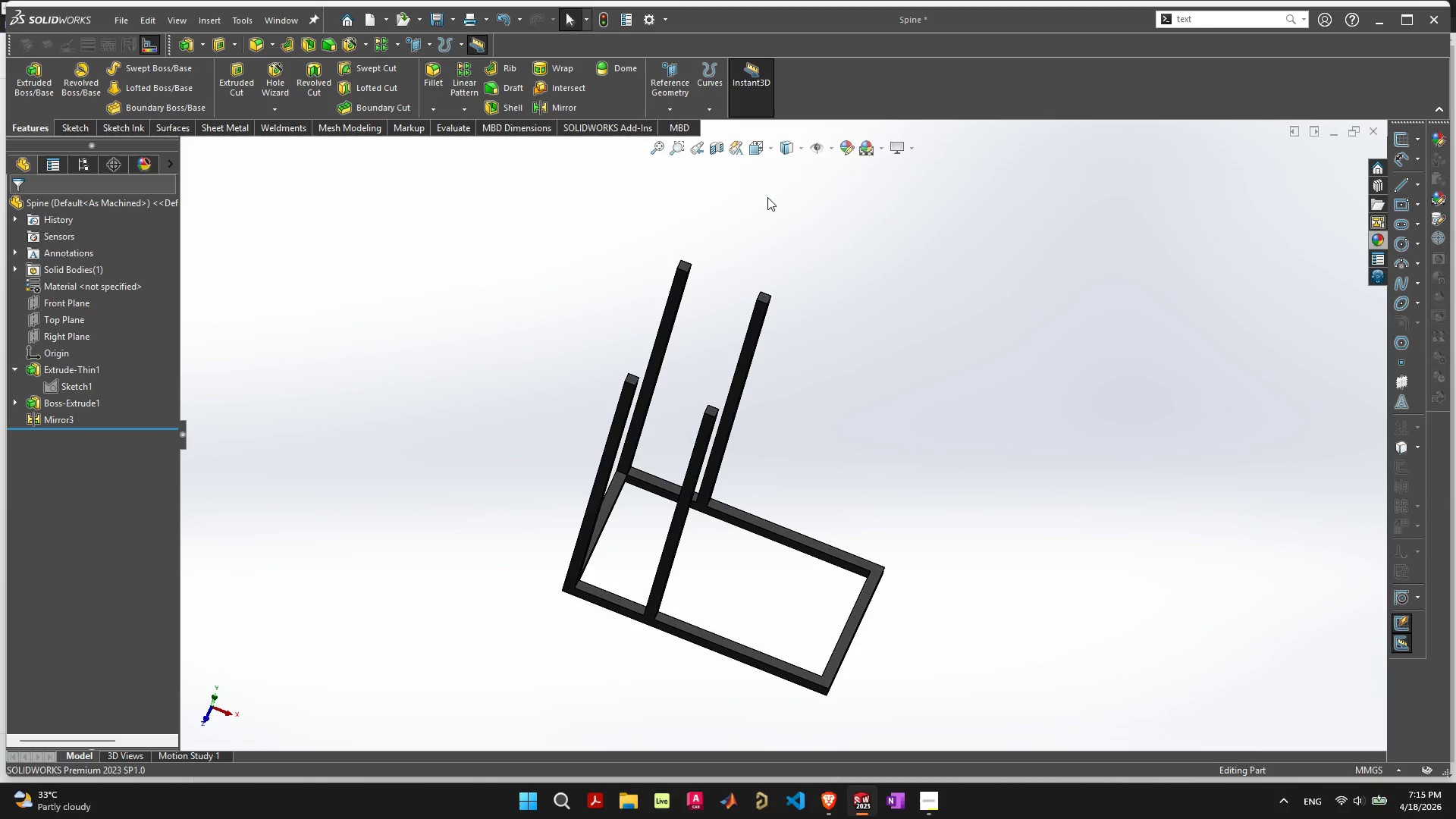 
wait(7.75)
 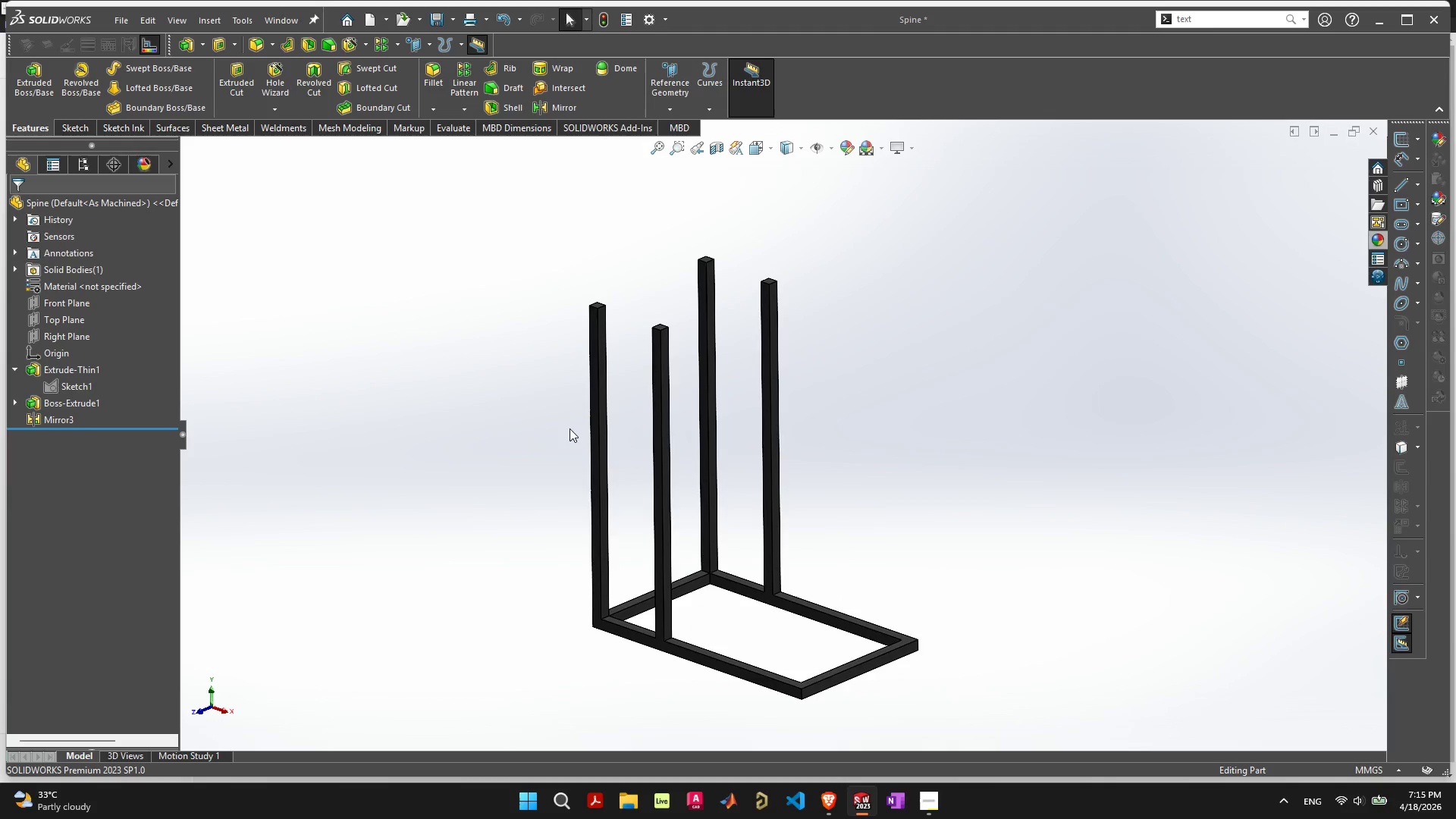 
left_click([681, 105])
 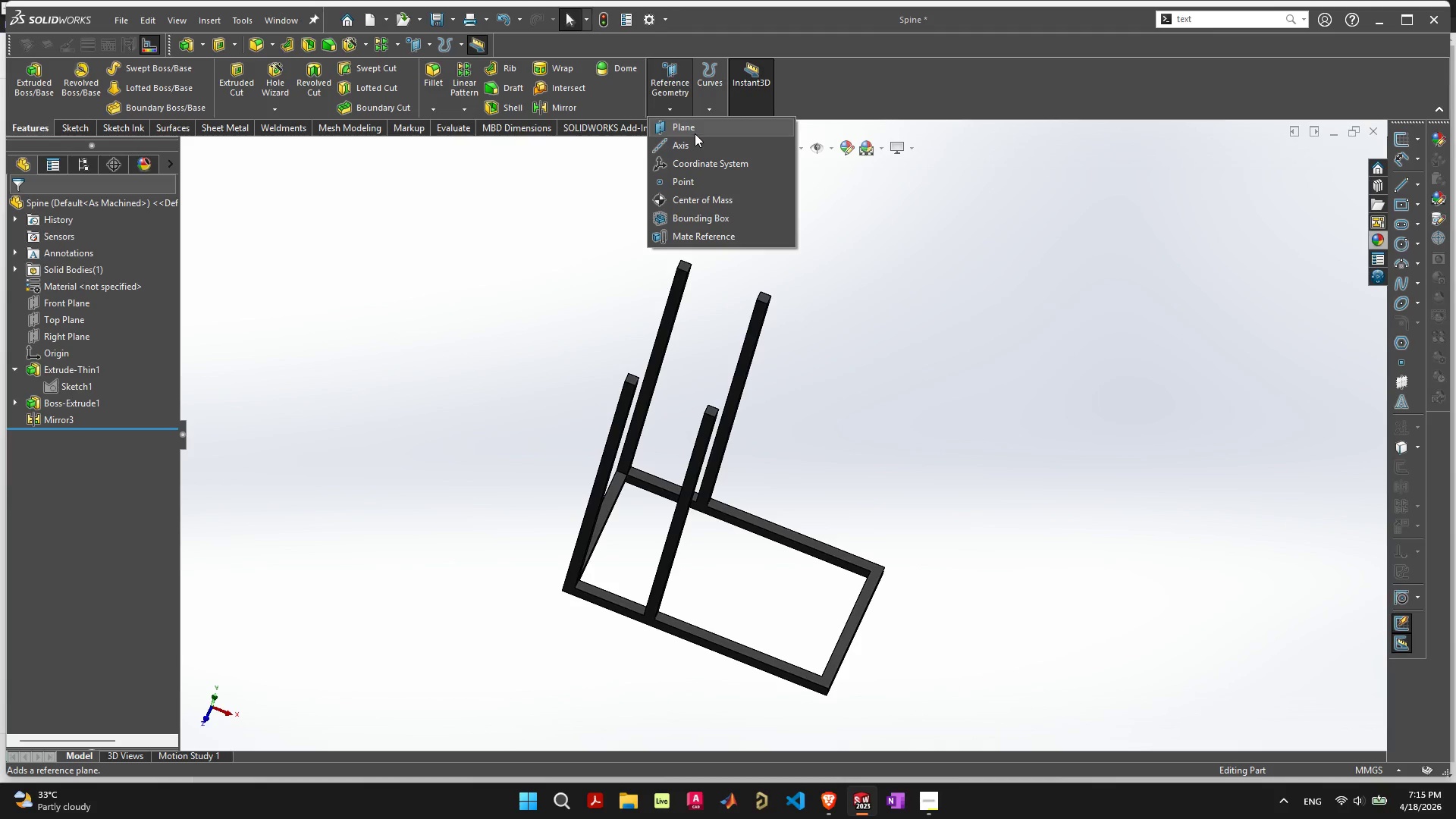 
left_click([695, 133])
 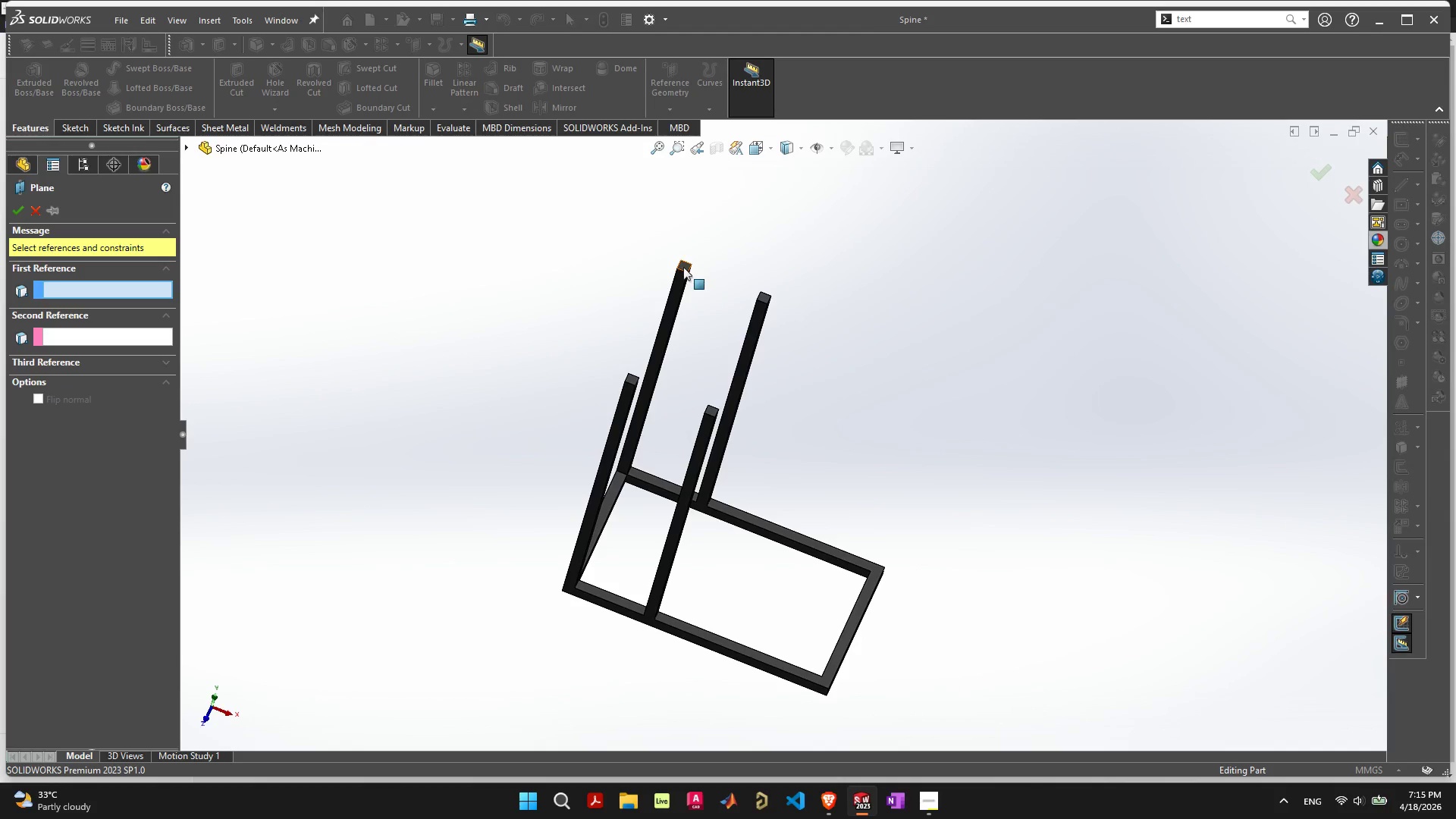 
left_click([684, 267])
 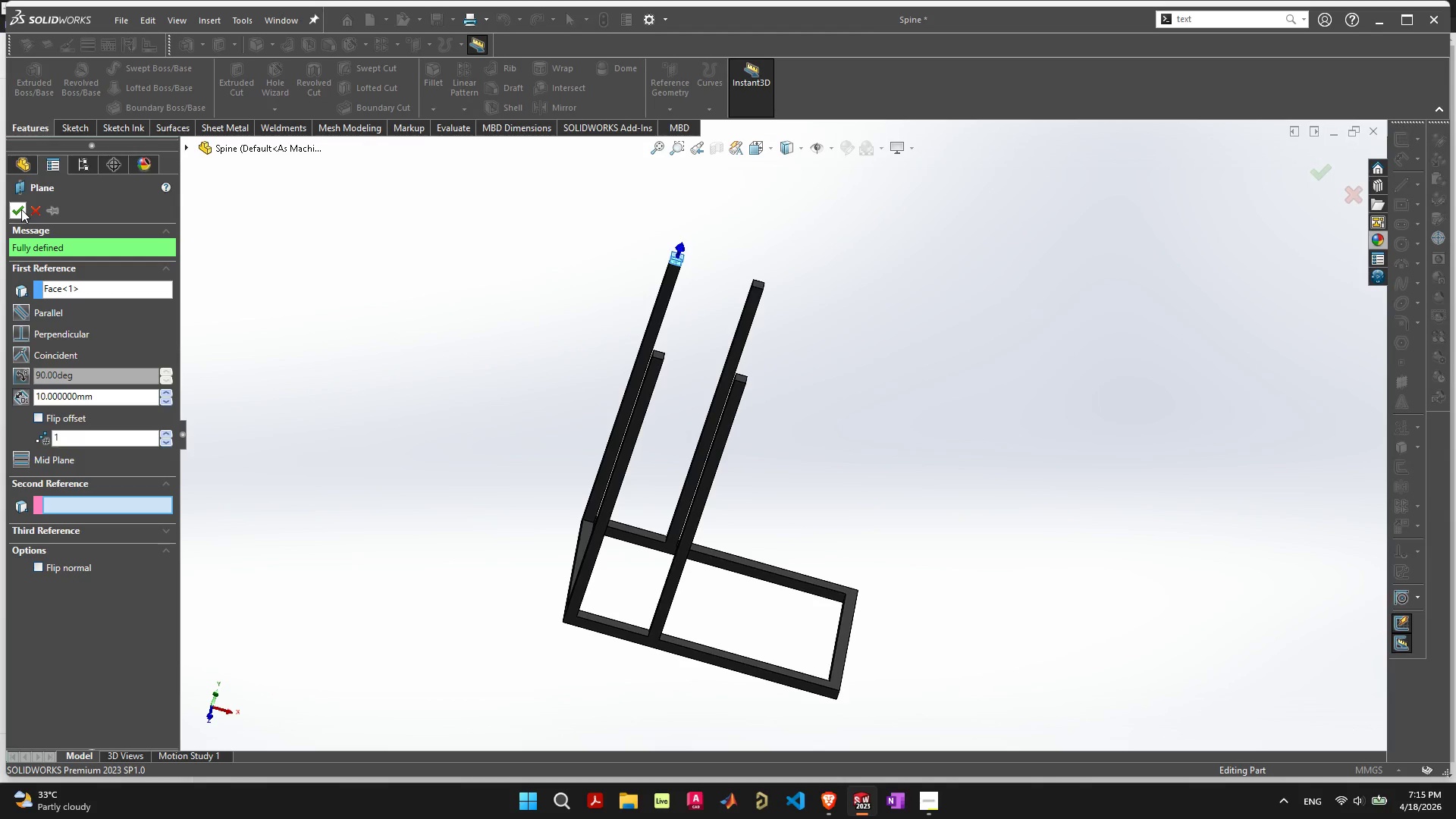 
wait(8.0)
 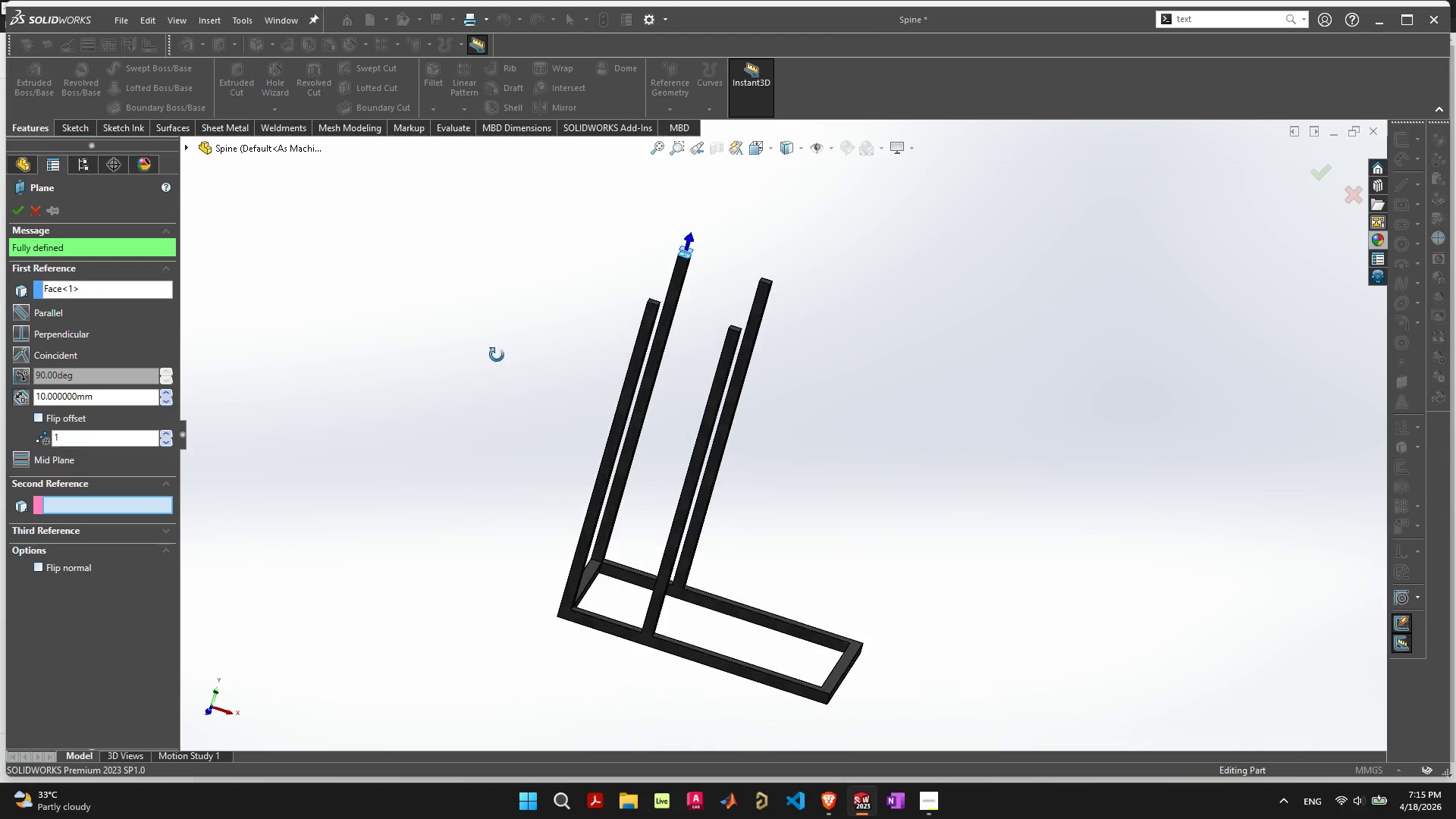 
left_click([744, 378])
 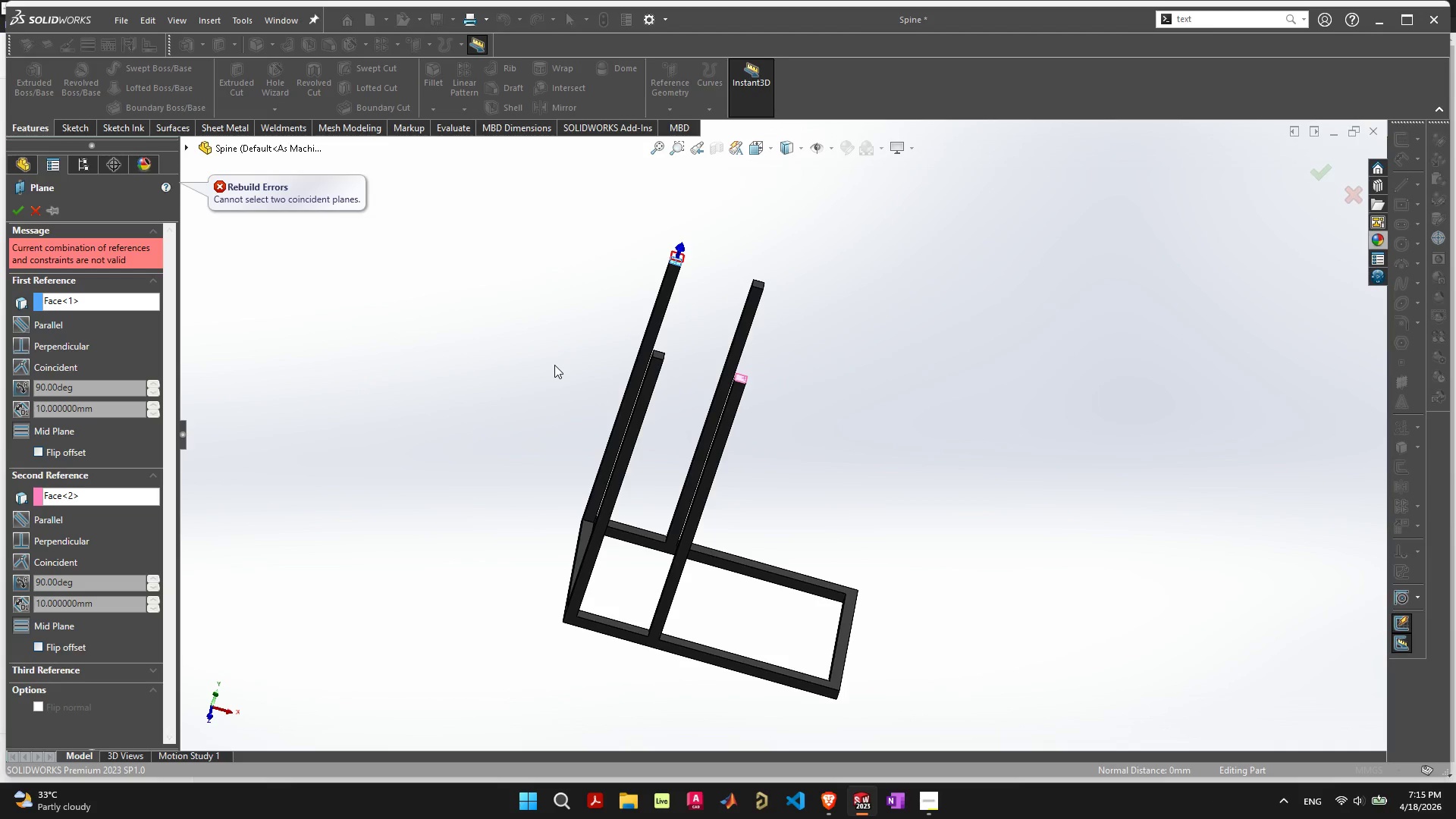 
key(Escape)
 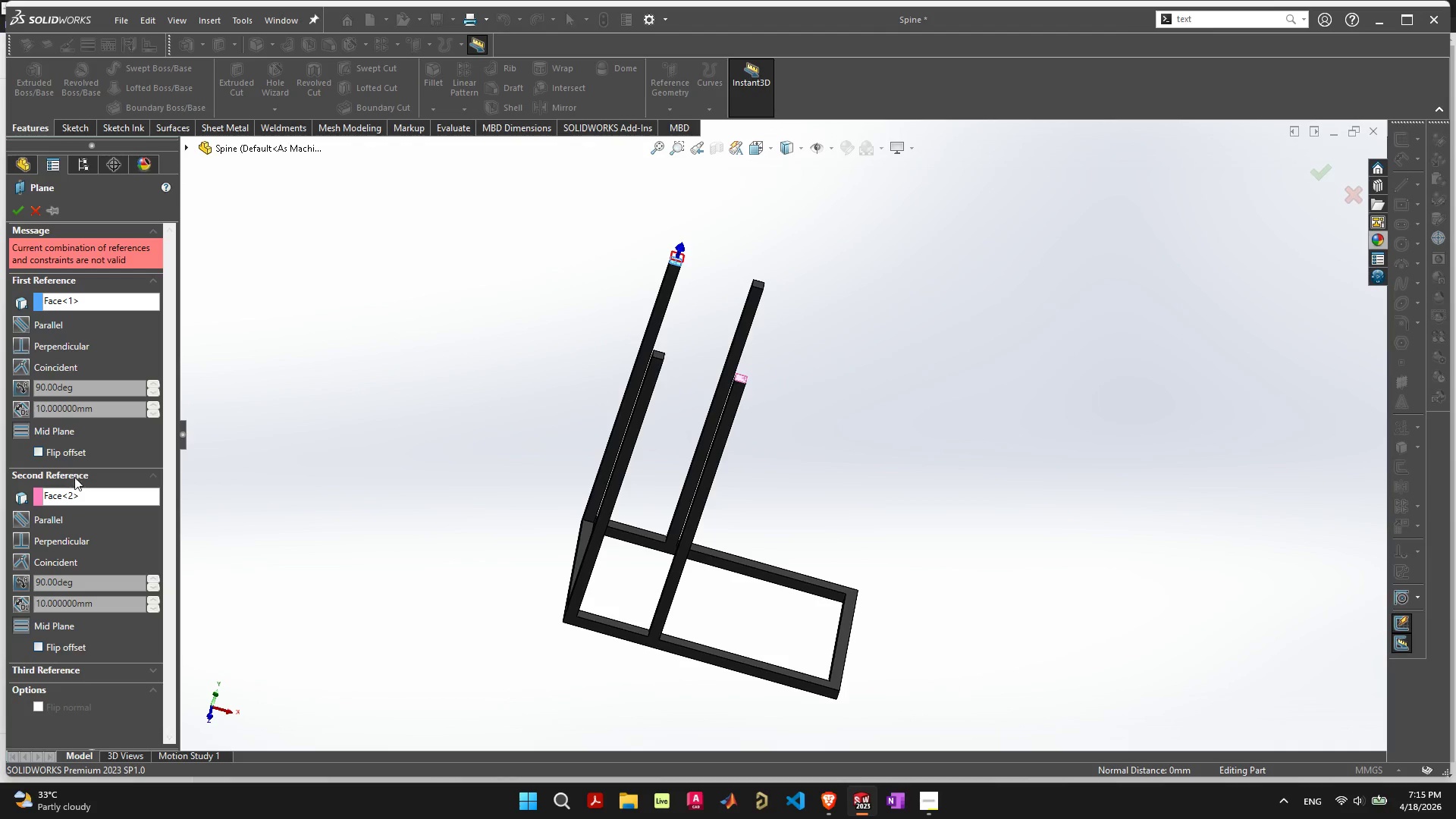 
left_click([89, 496])
 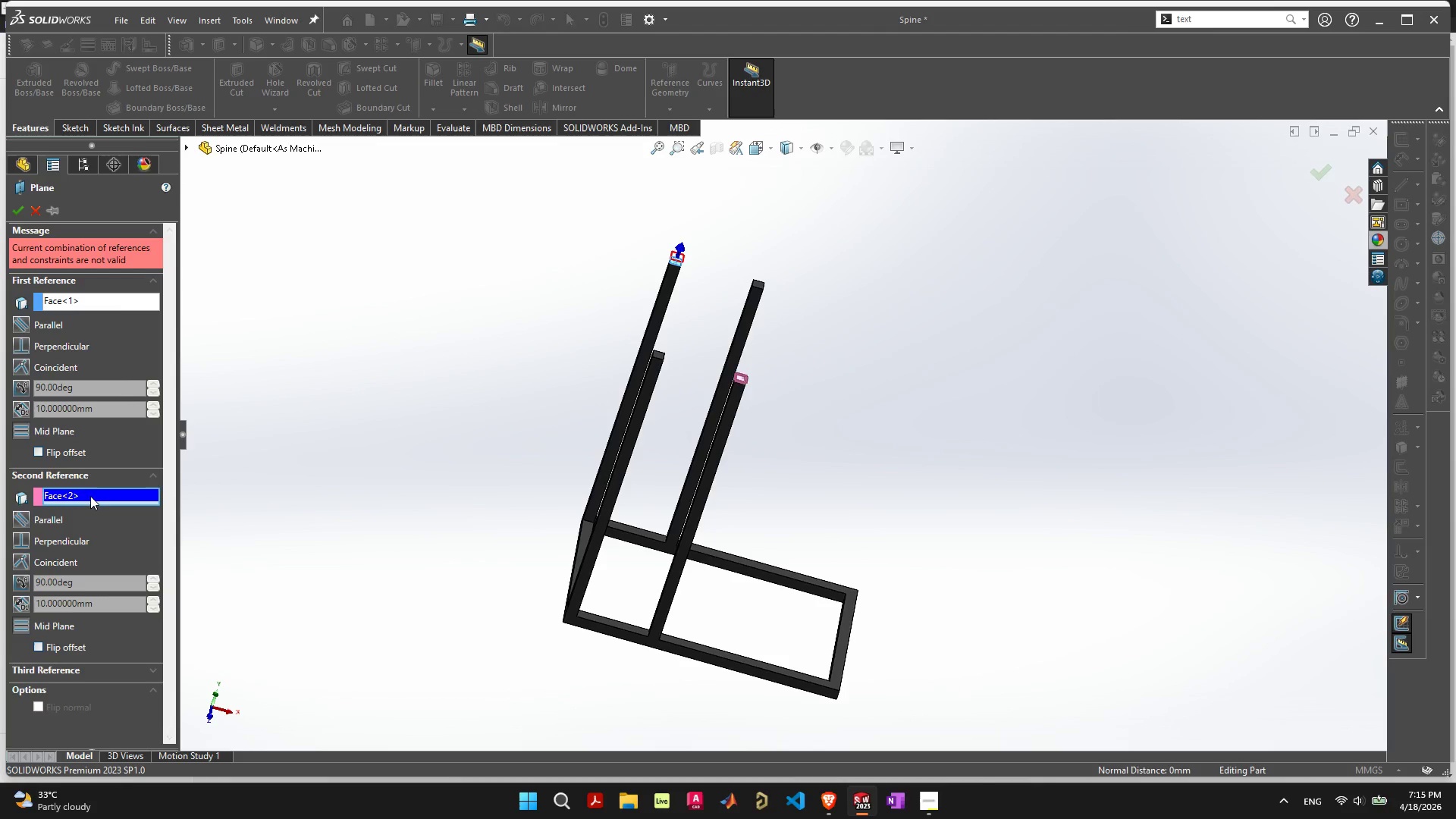 
key(Delete)
 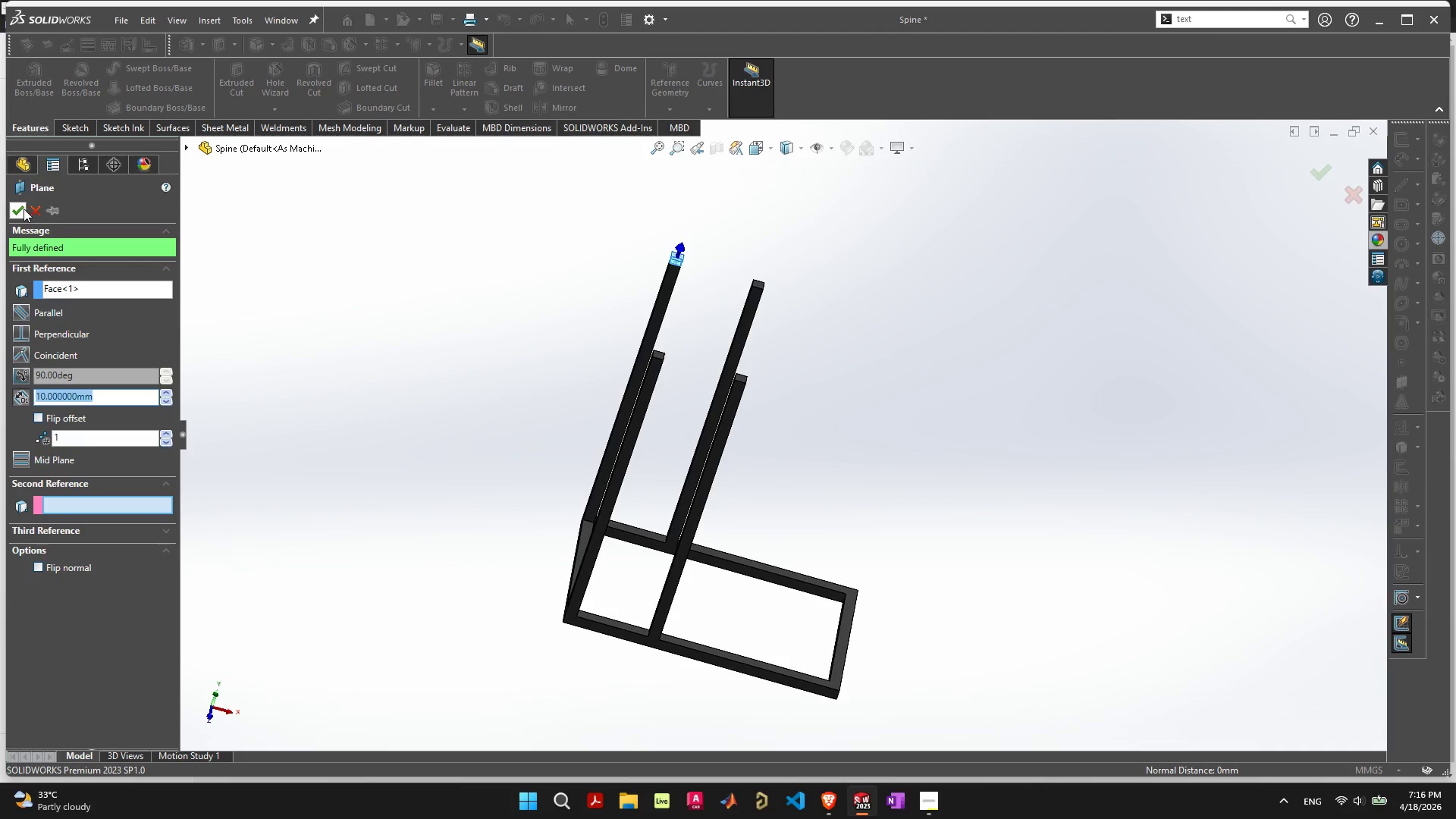 
left_click([22, 209])
 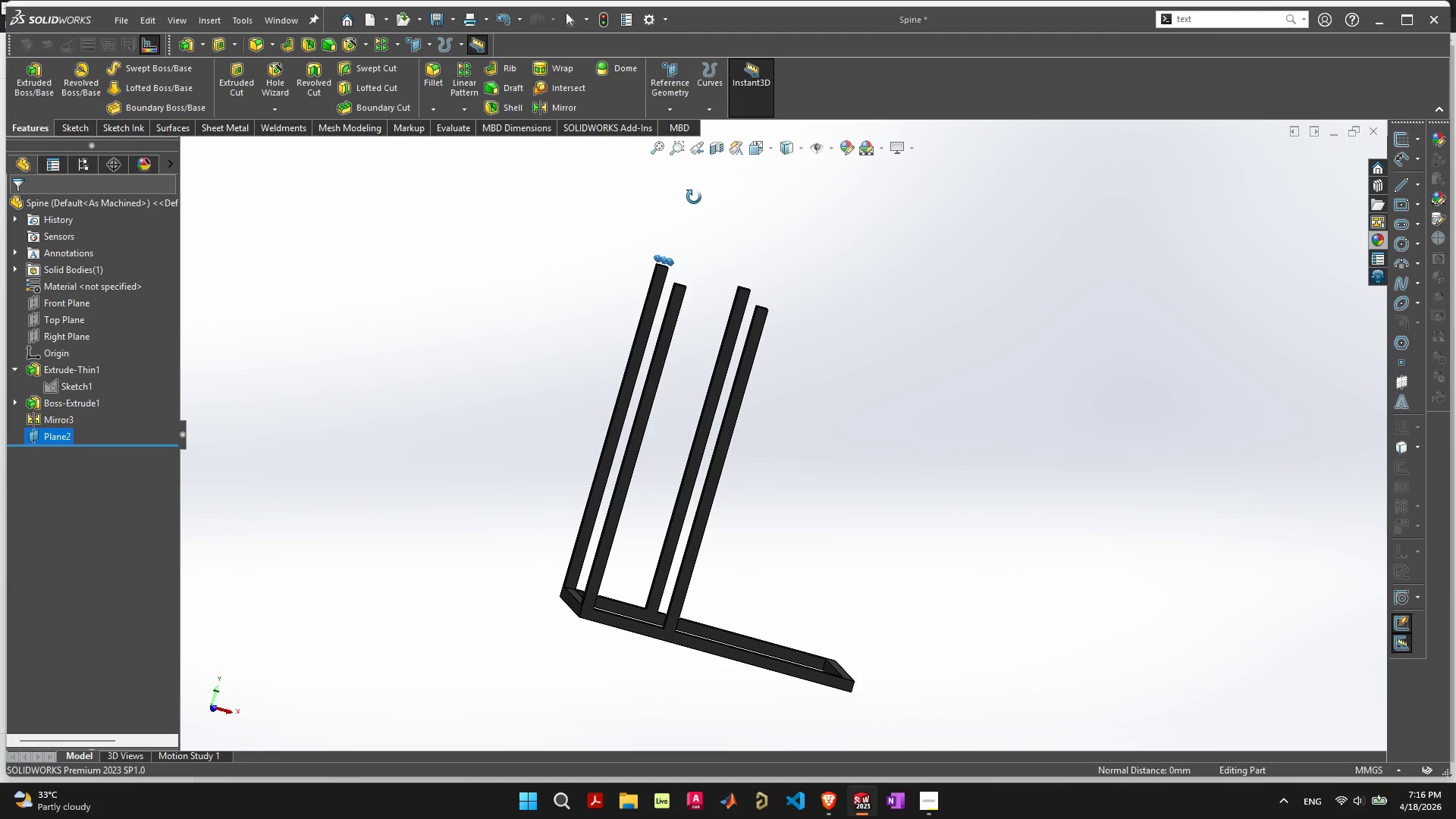 
hold_key(key=ControlLeft, duration=0.31)
 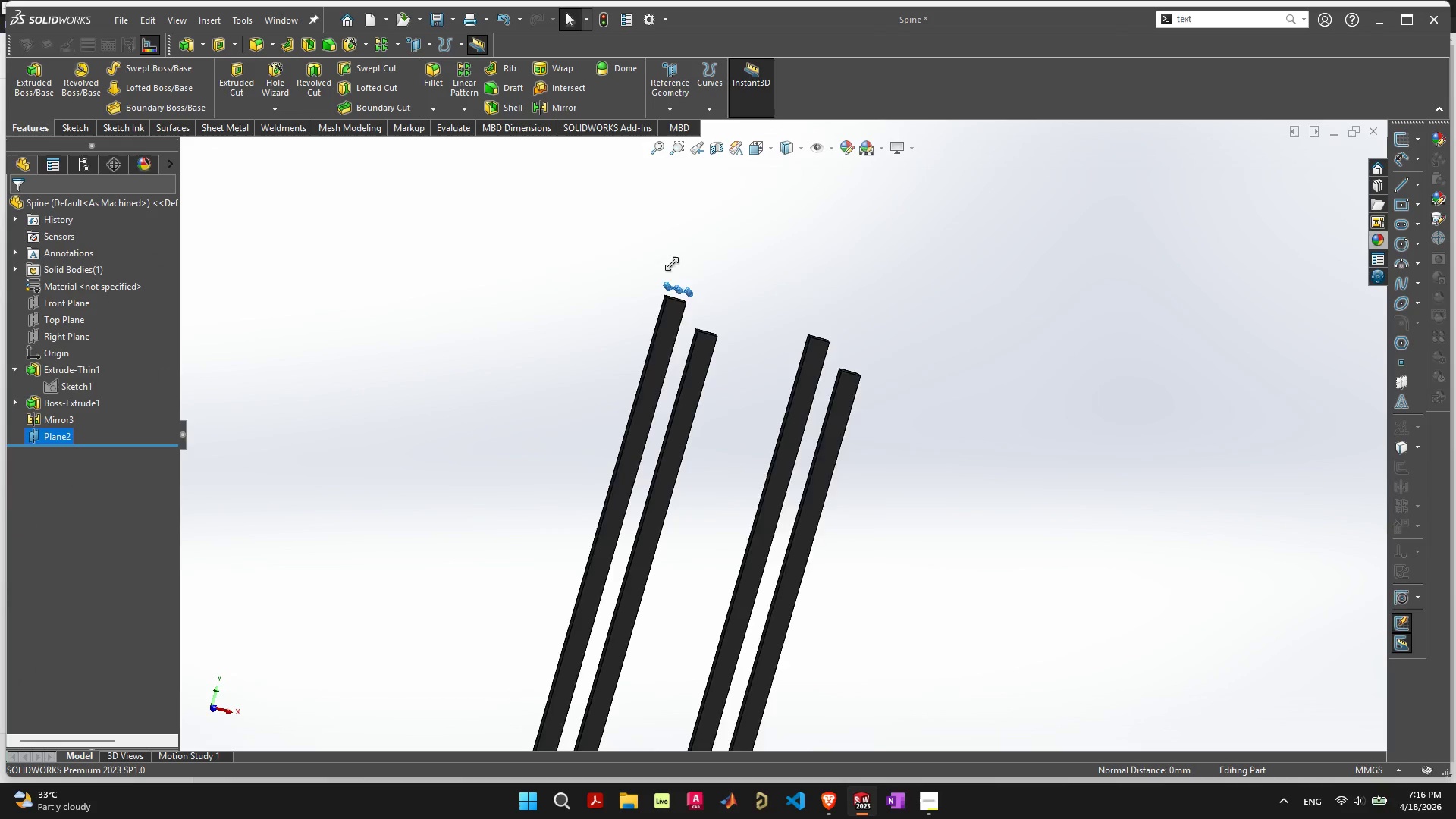 
scroll: coordinate [672, 263], scroll_direction: up, amount: 4.0
 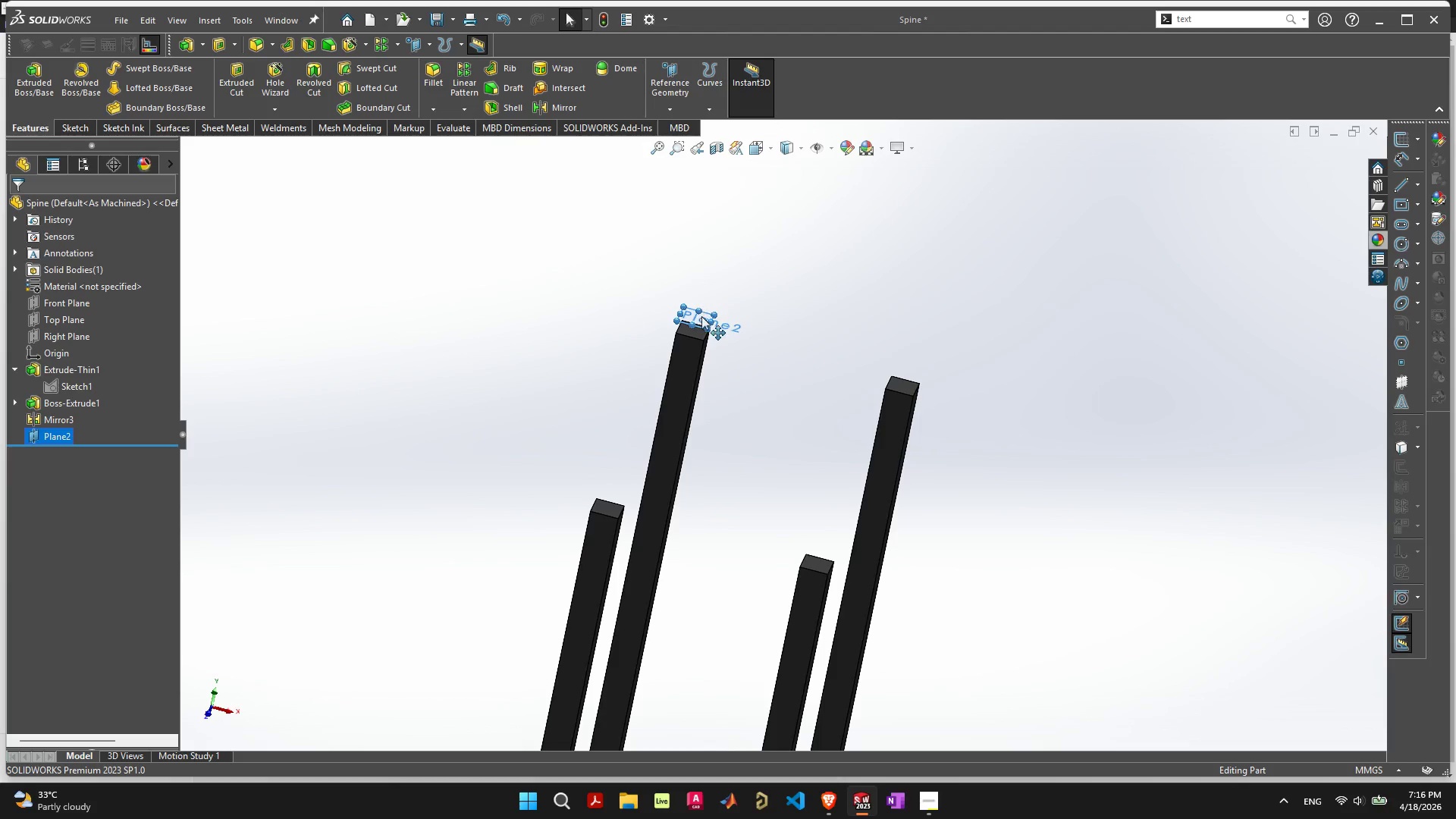 
left_click([701, 316])
 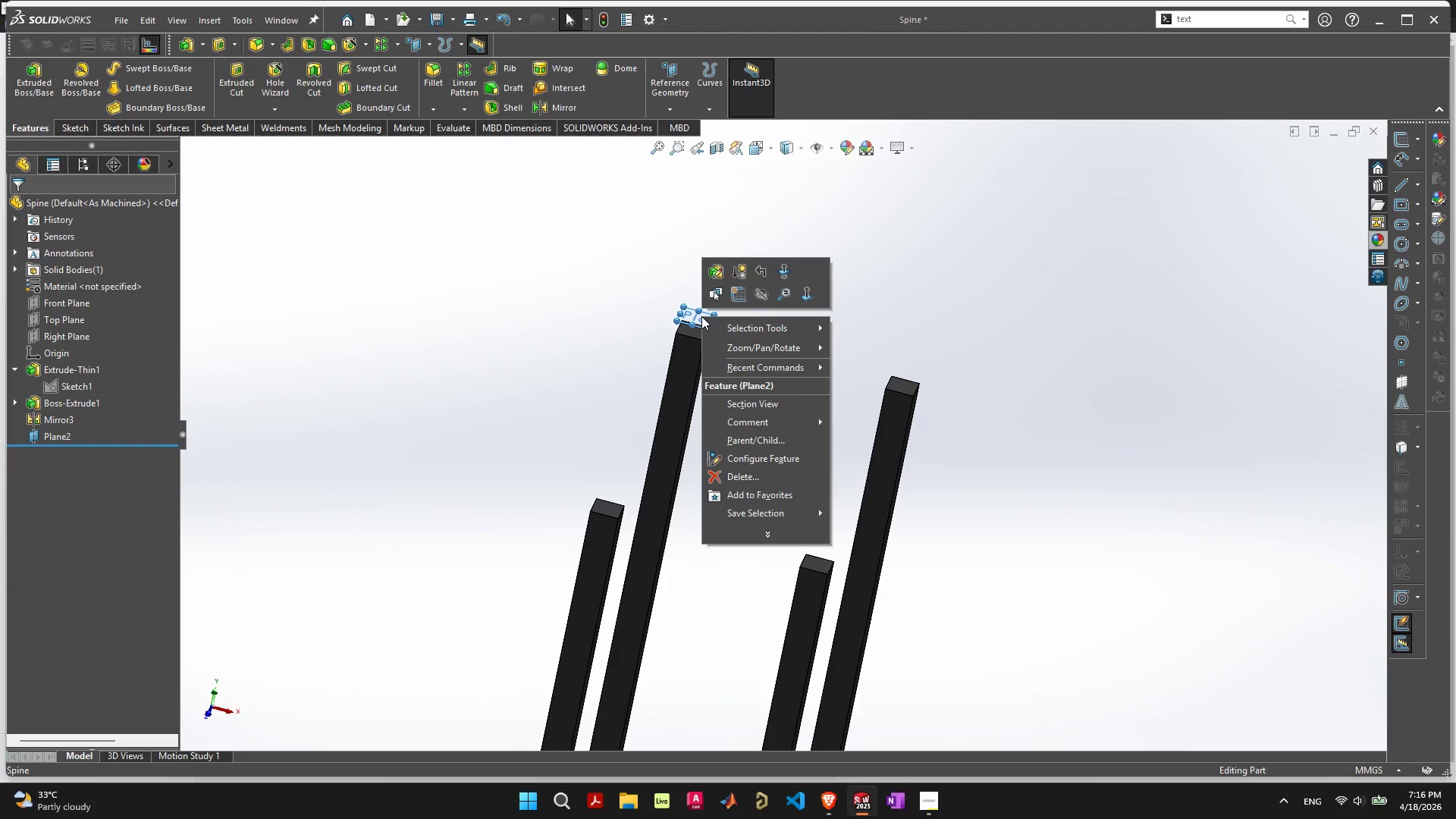 
right_click([701, 316])
 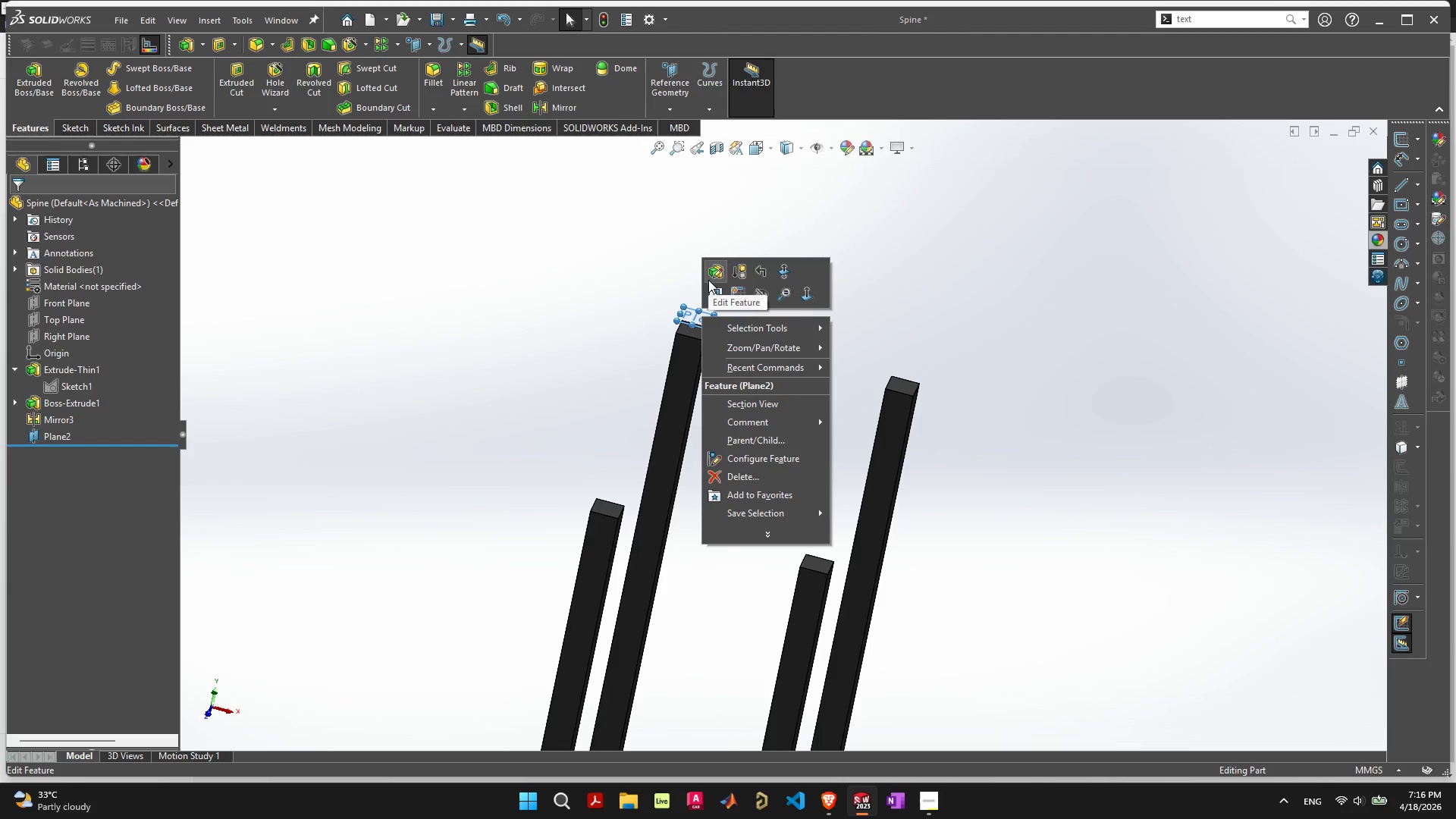 
left_click([714, 272])
 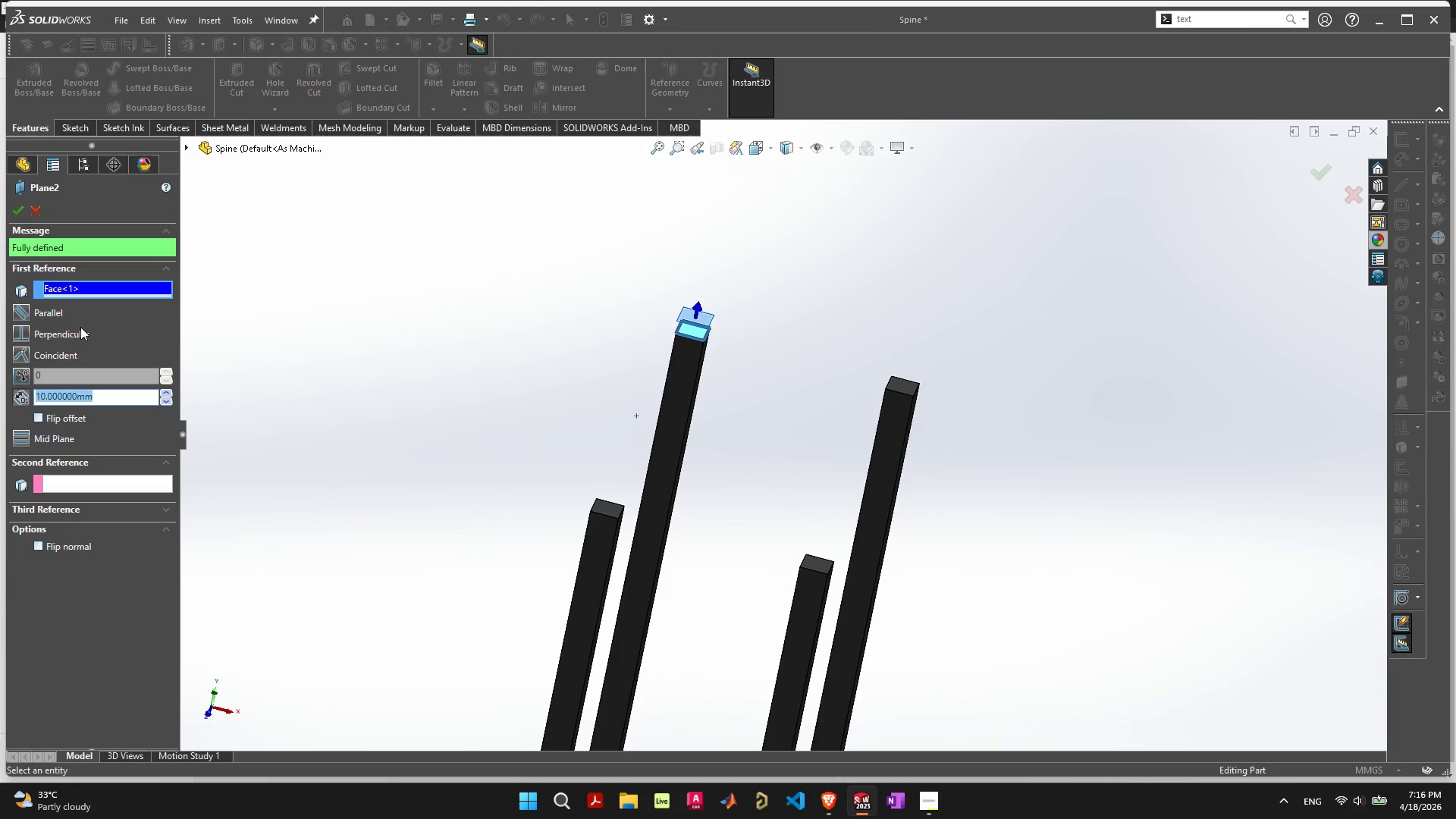 
left_click([66, 353])
 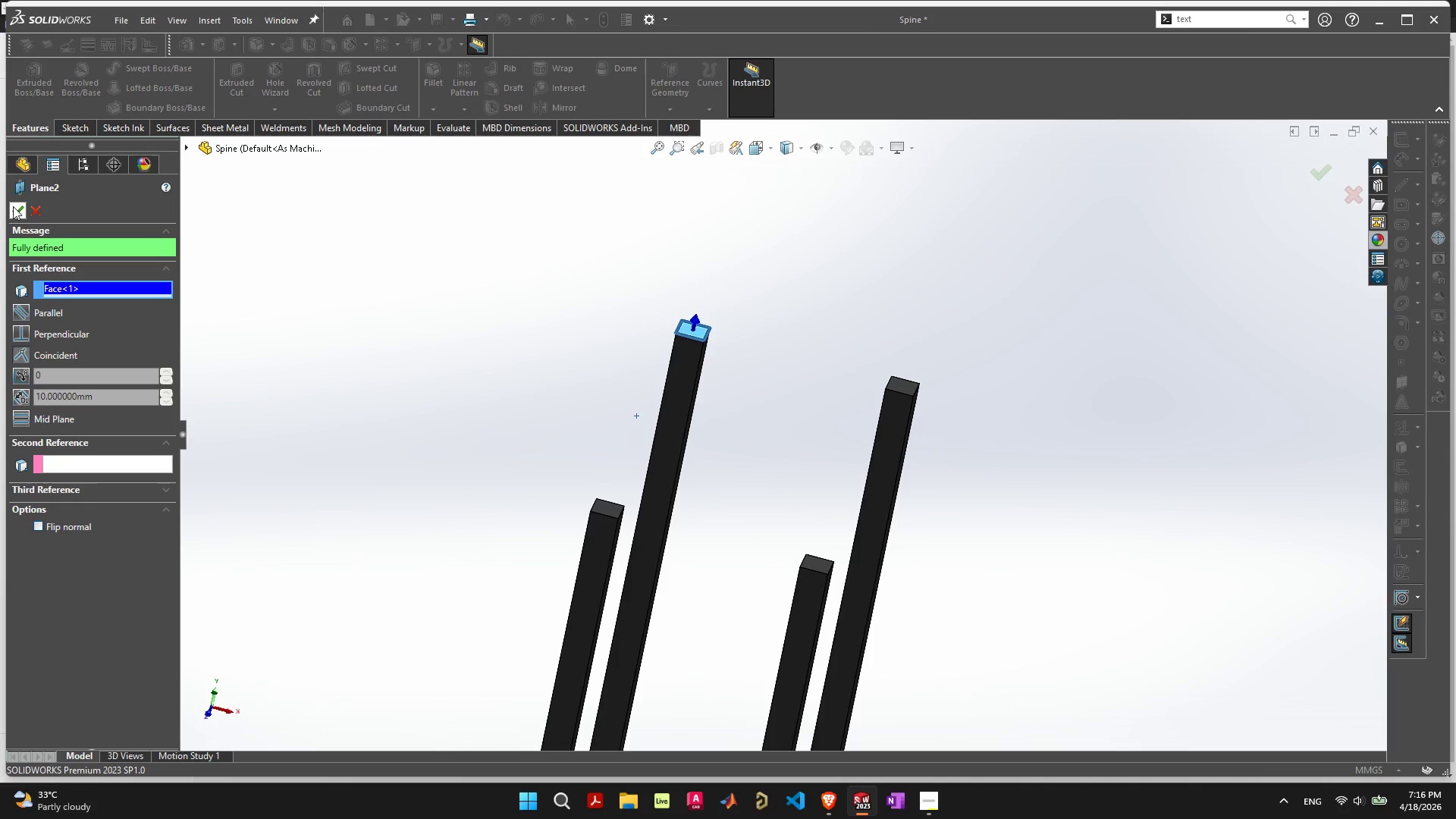 
left_click([13, 205])
 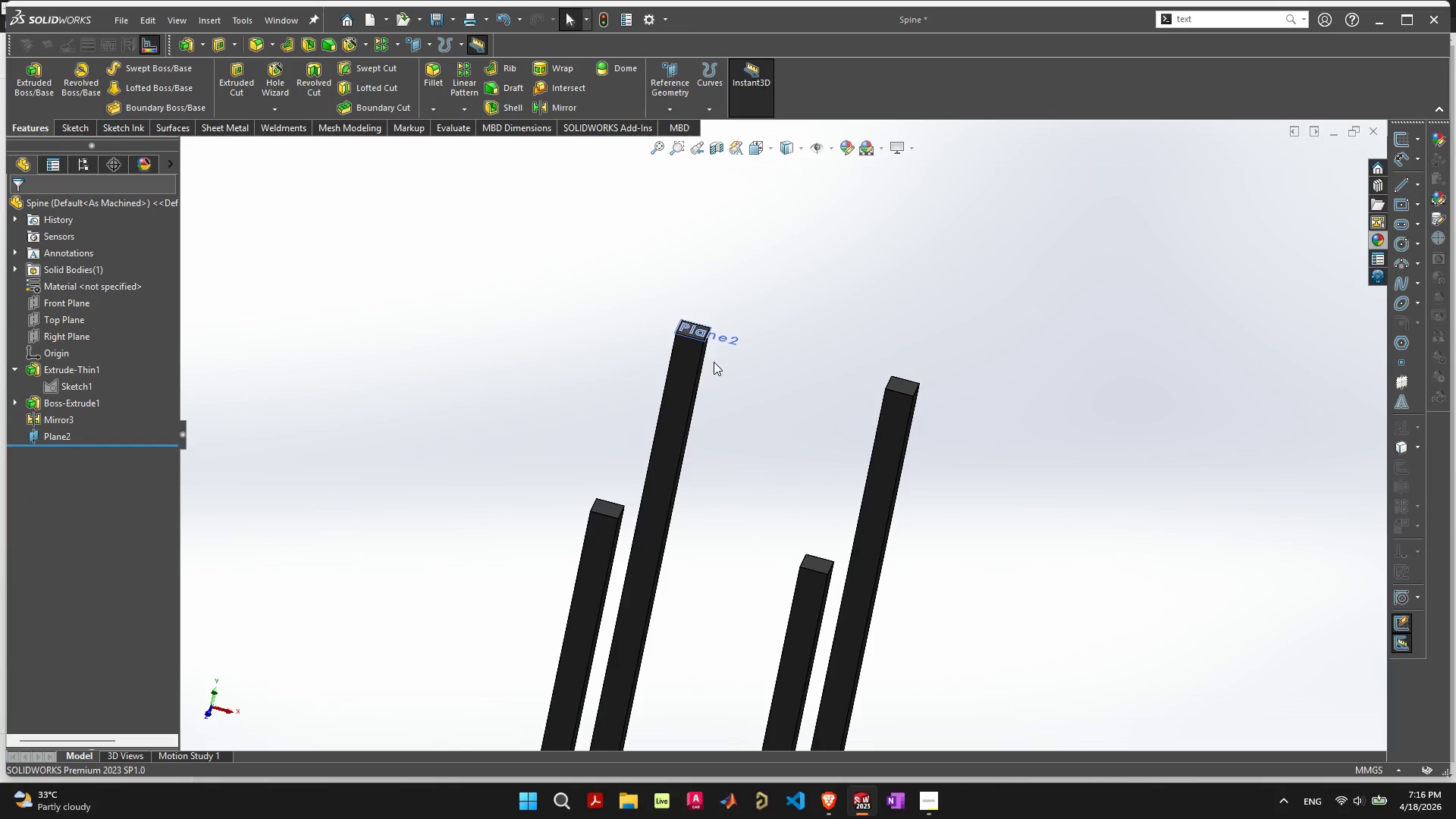 
left_click([690, 332])
 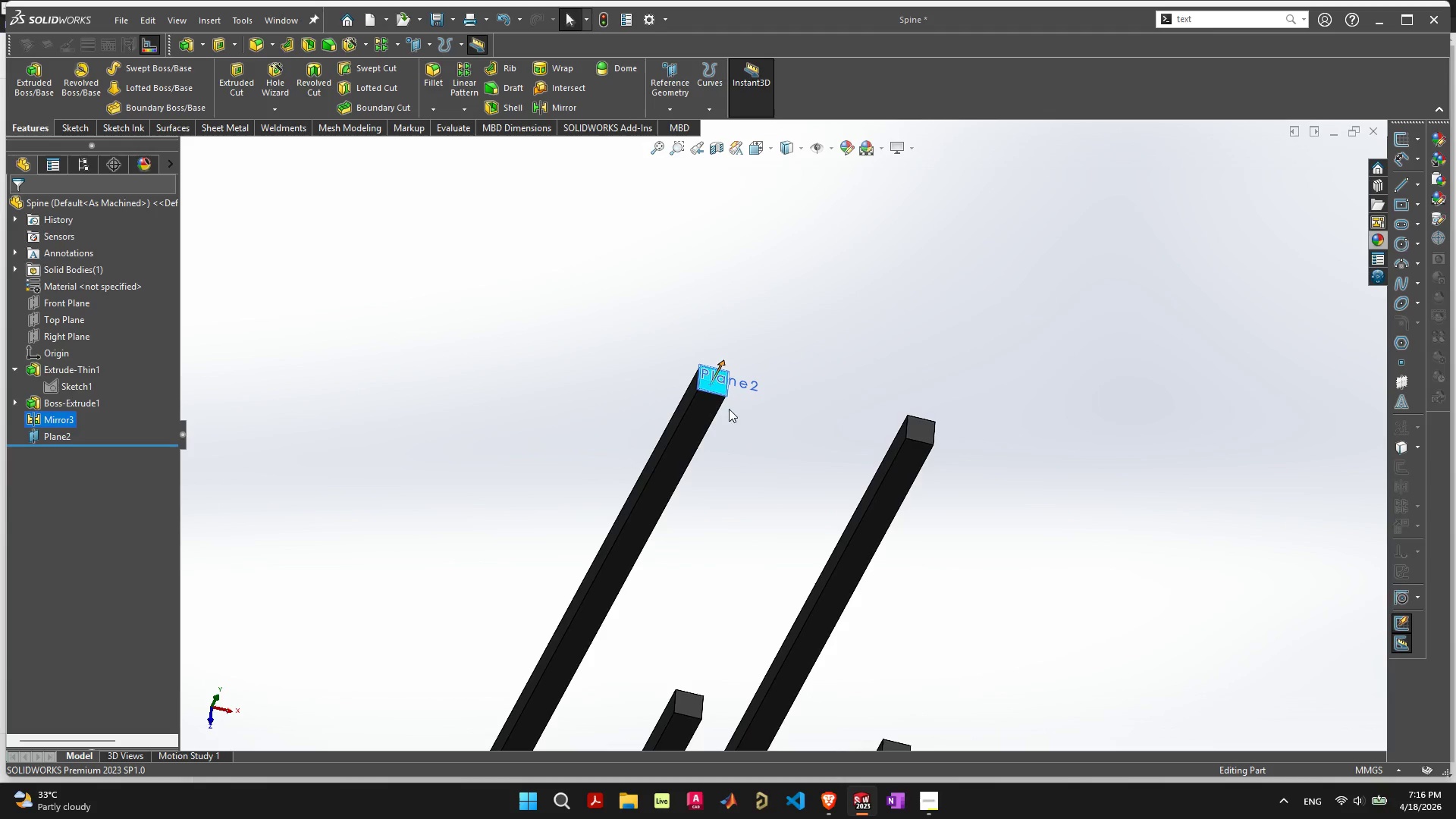 
left_click([728, 397])
 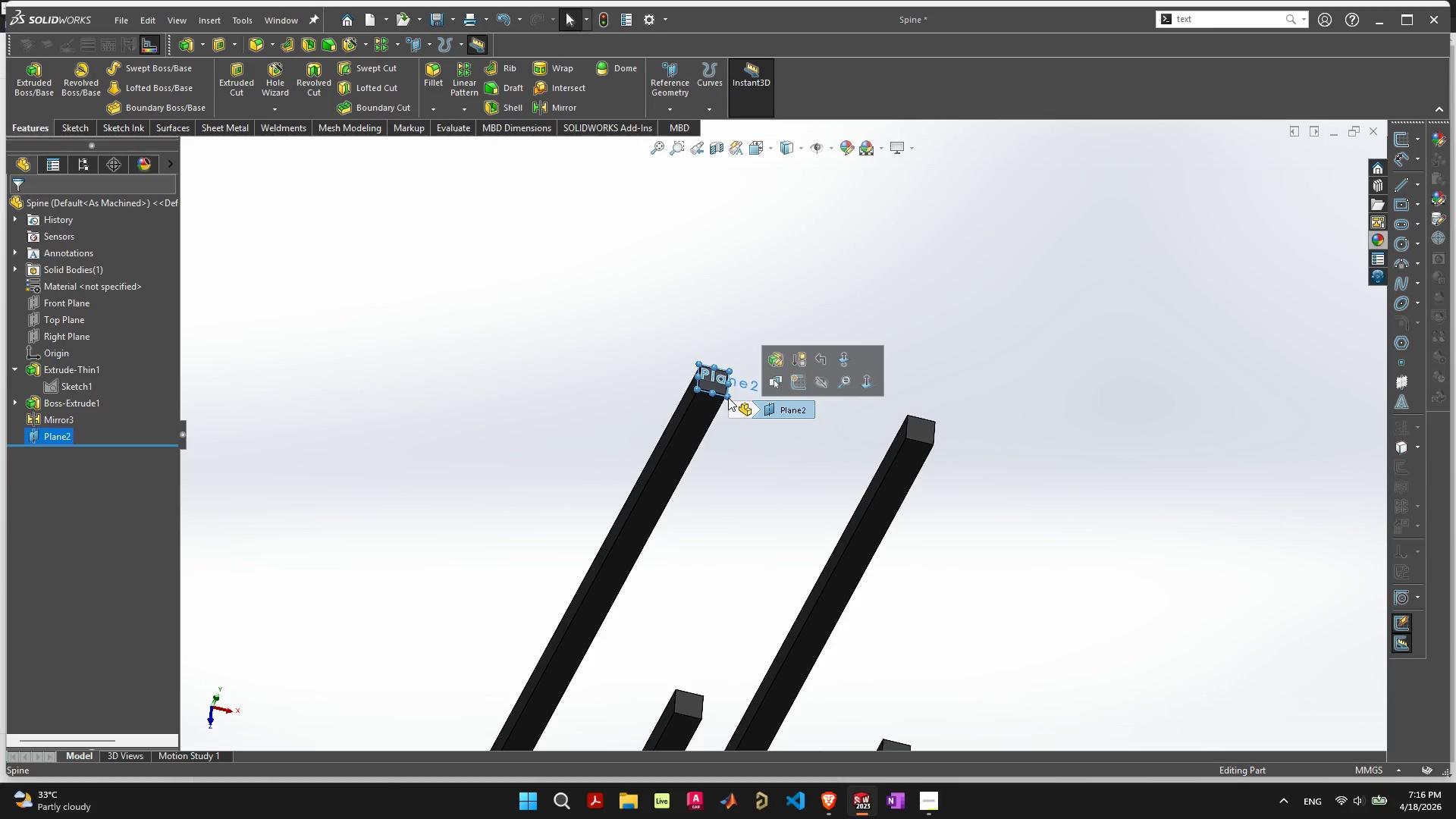 
left_click_drag(start_coordinate=[728, 397], to_coordinate=[966, 666])
 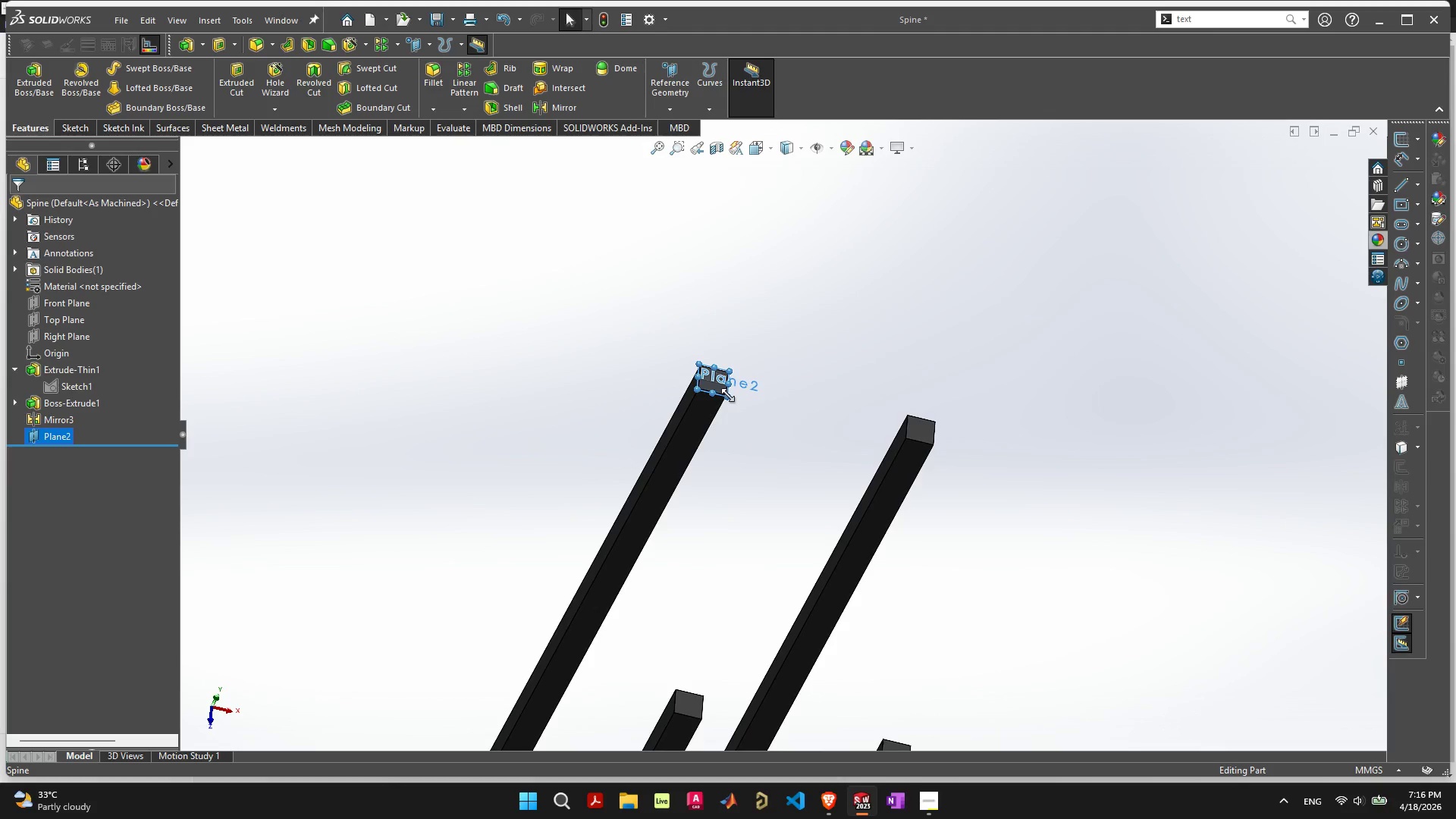 
left_click_drag(start_coordinate=[728, 395], to_coordinate=[1075, 689])
 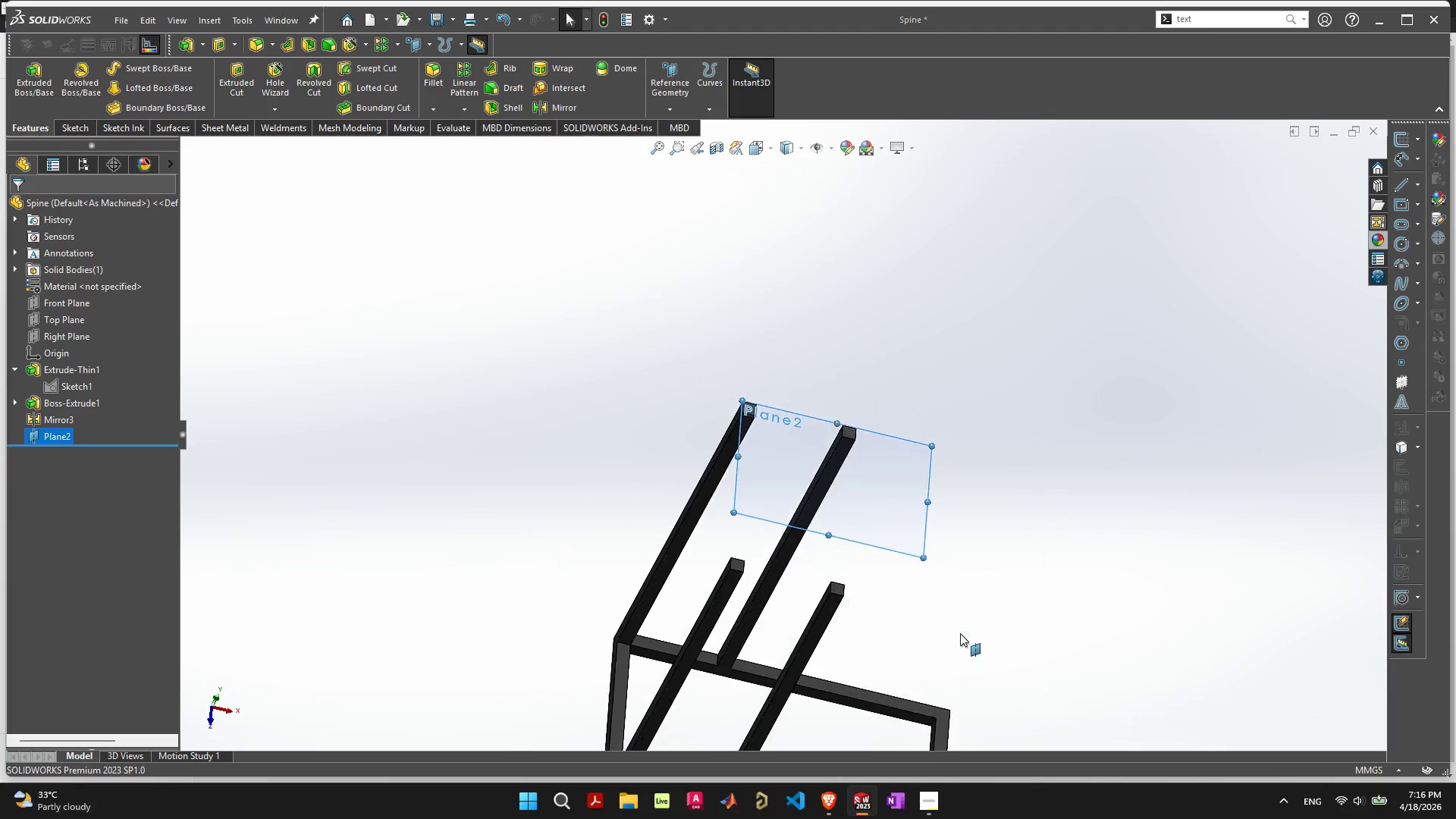 
scroll: coordinate [960, 633], scroll_direction: down, amount: 4.0
 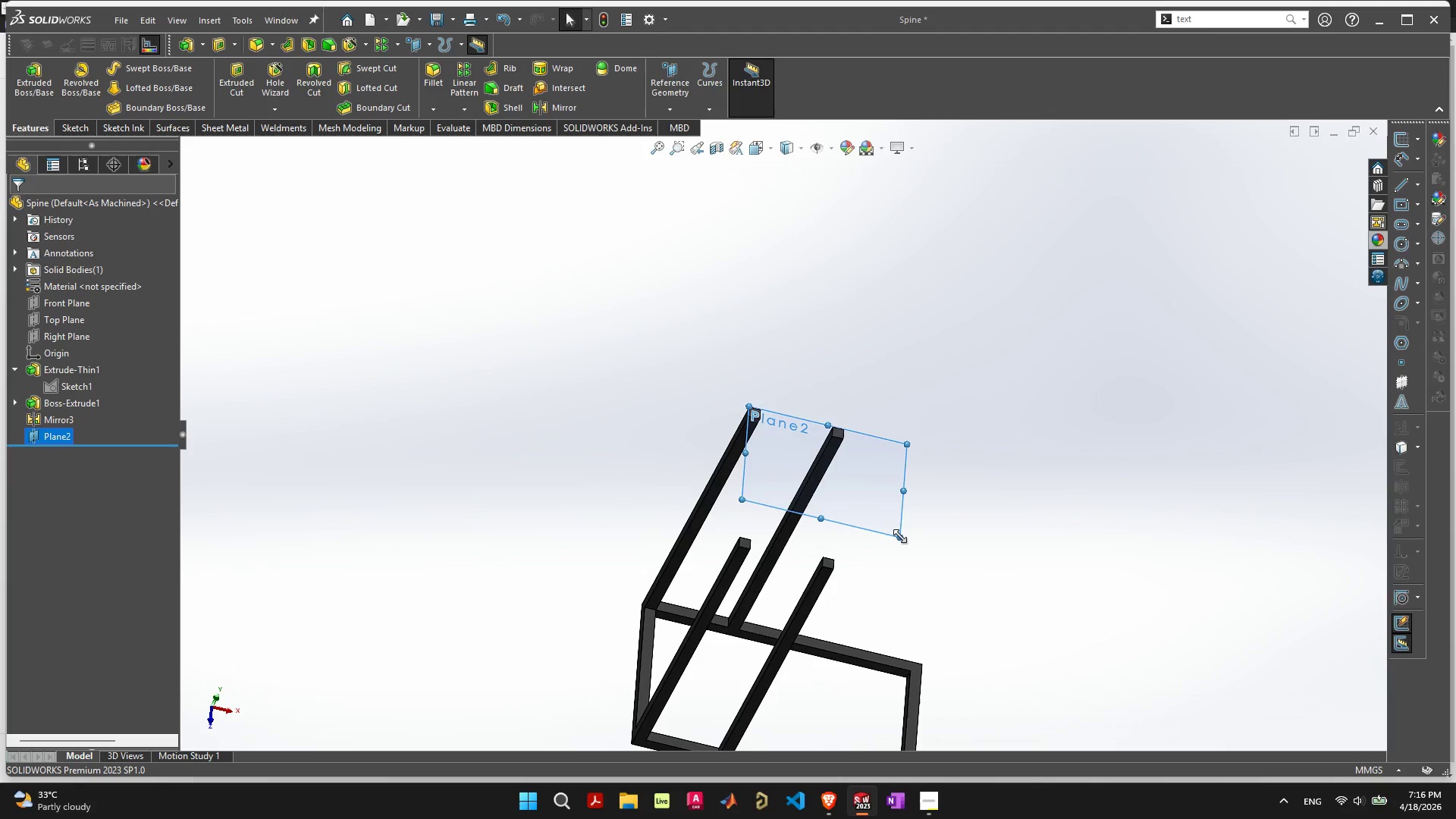 
left_click_drag(start_coordinate=[900, 536], to_coordinate=[833, 576])
 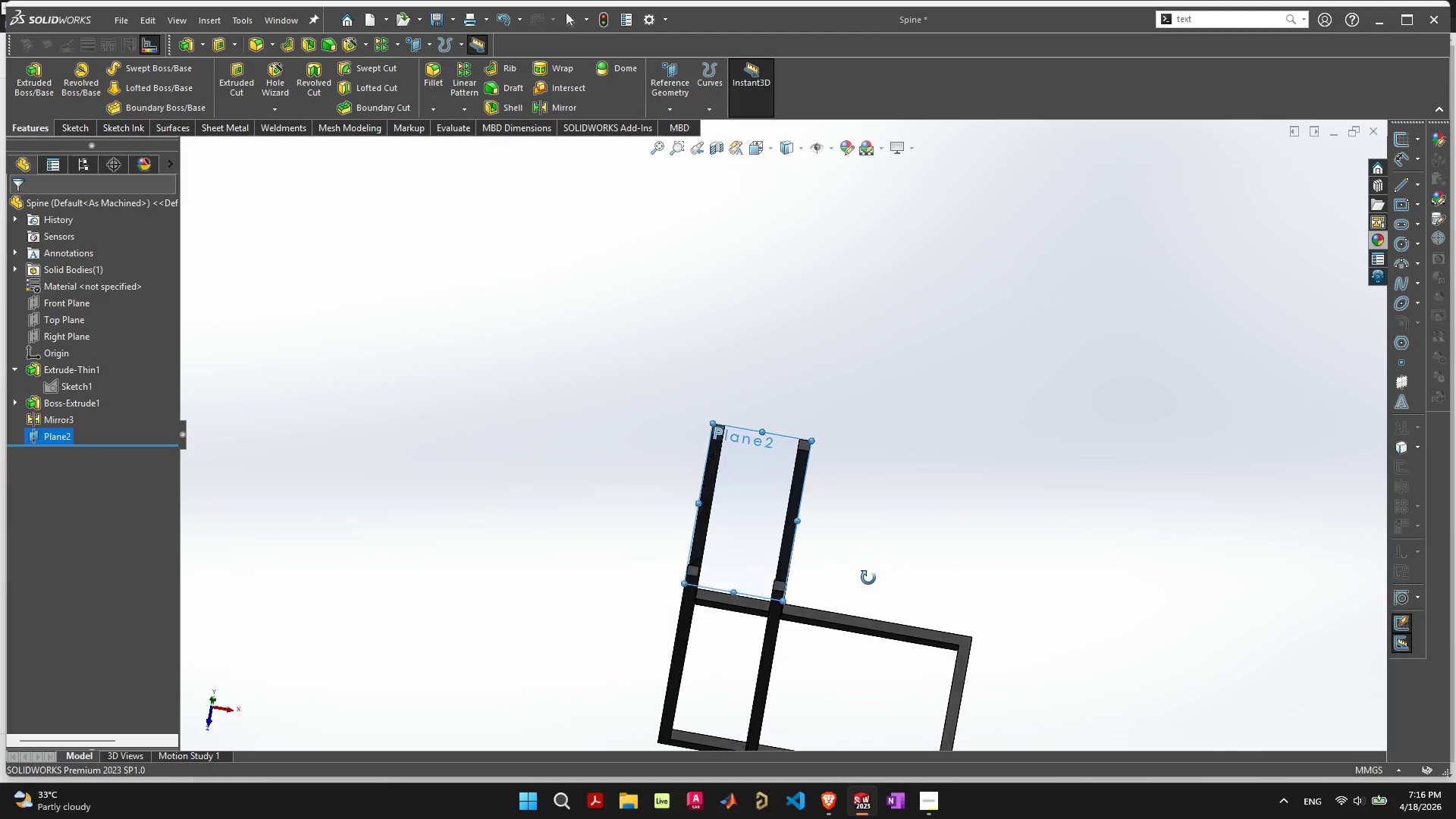 
scroll: coordinate [861, 587], scroll_direction: up, amount: 4.0
 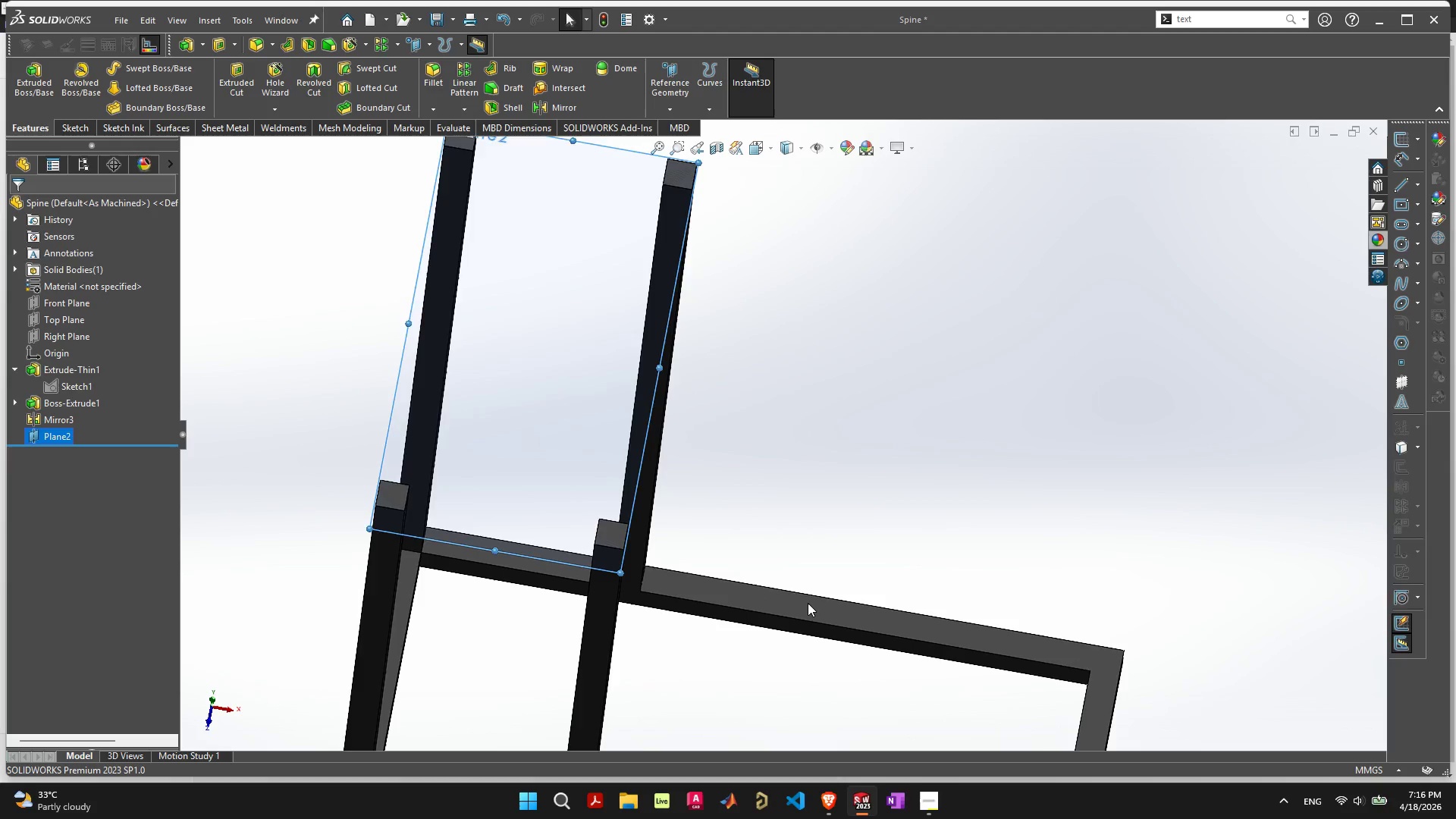 
scroll: coordinate [807, 603], scroll_direction: down, amount: 1.0
 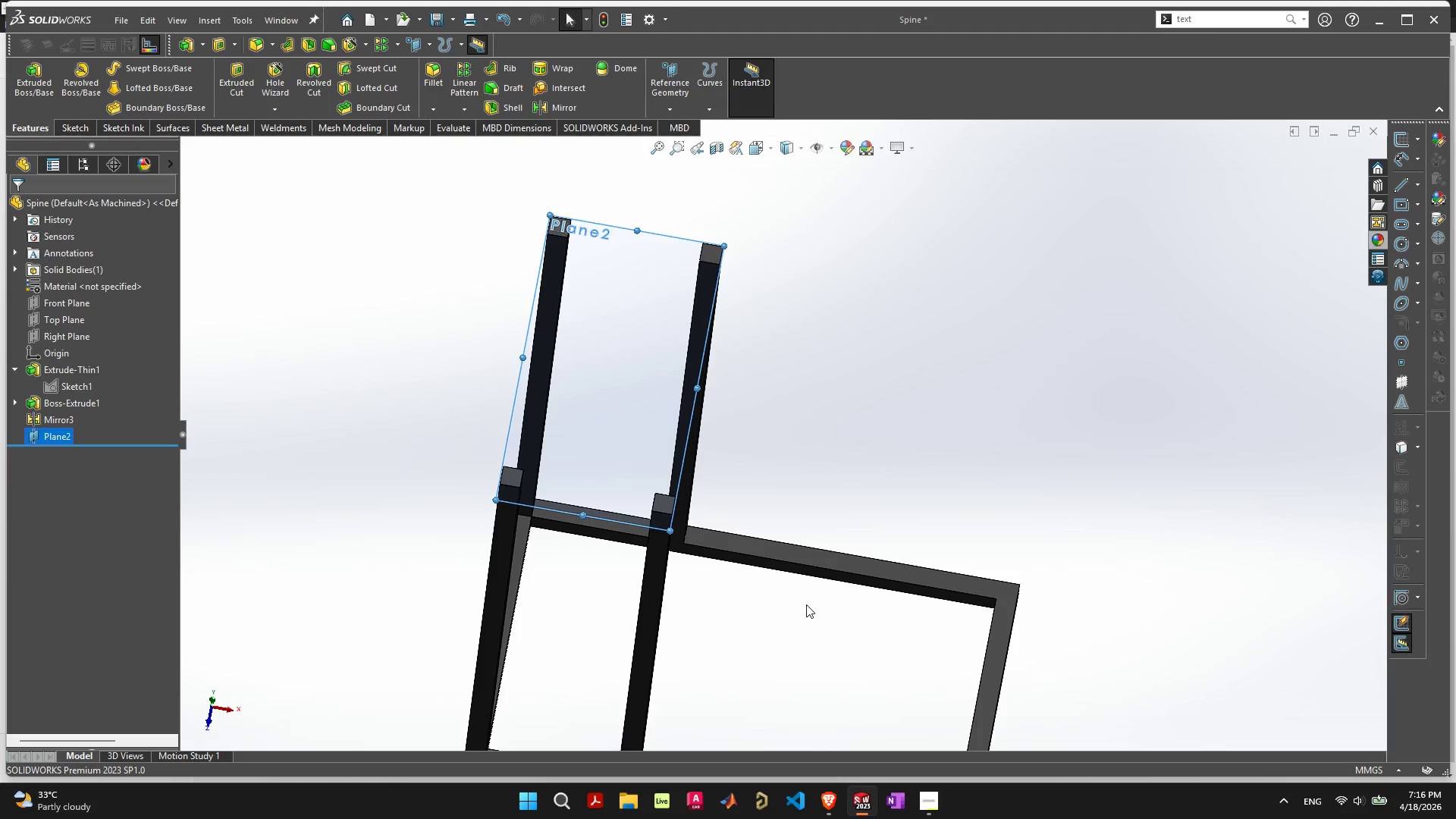 
wait(16.55)
 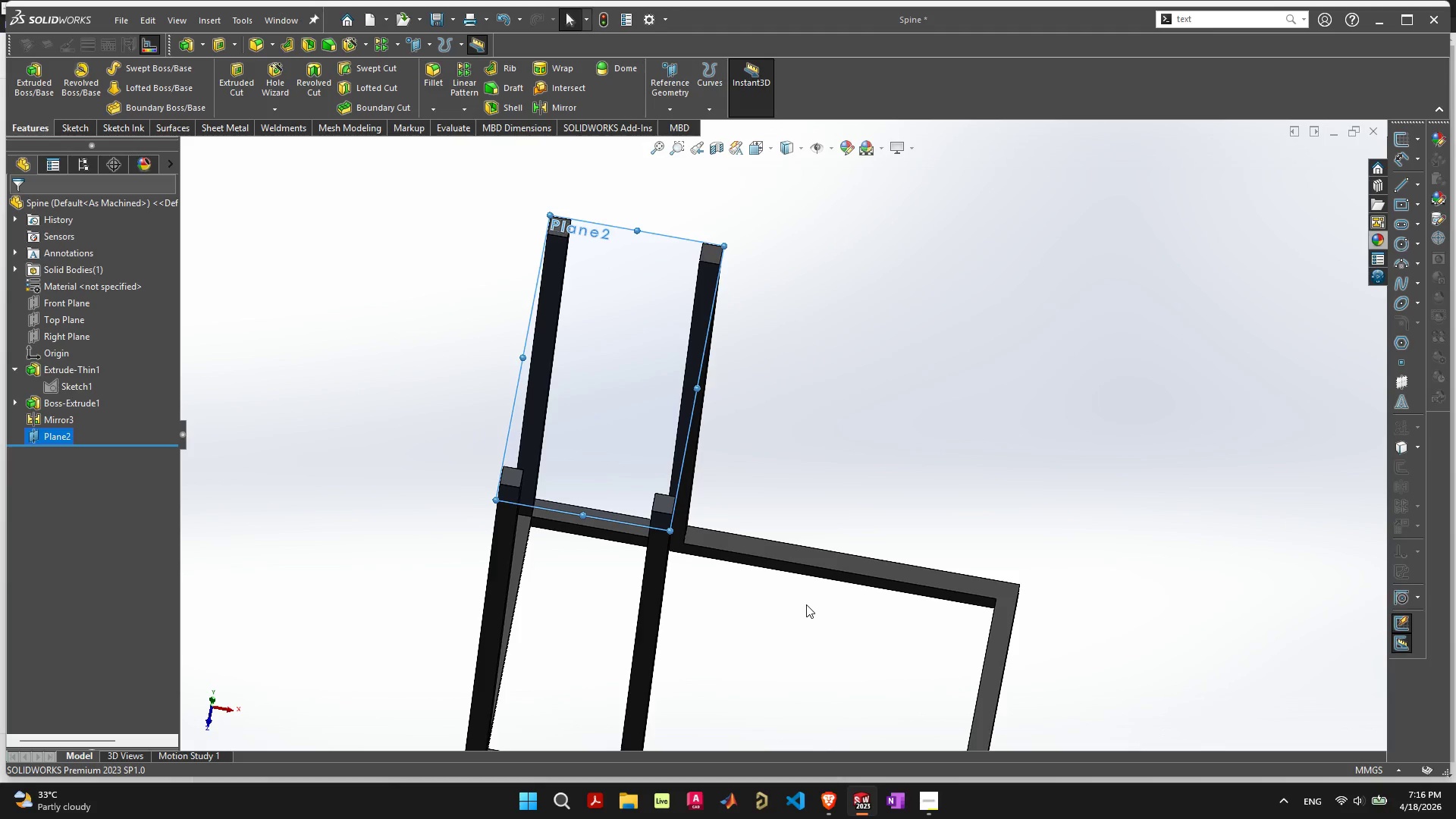 
scroll: coordinate [800, 558], scroll_direction: down, amount: 1.0
 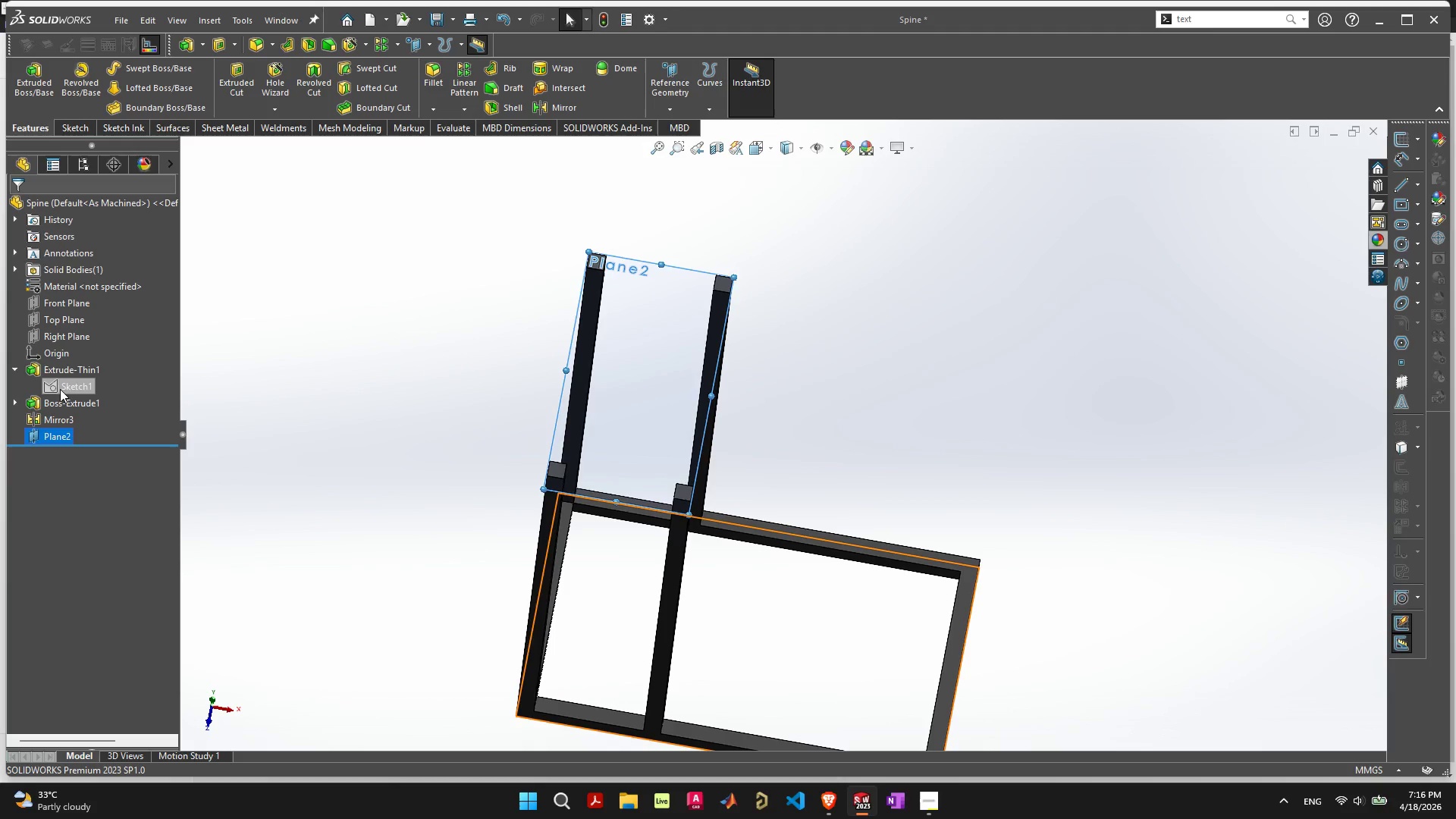 
wait(7.16)
 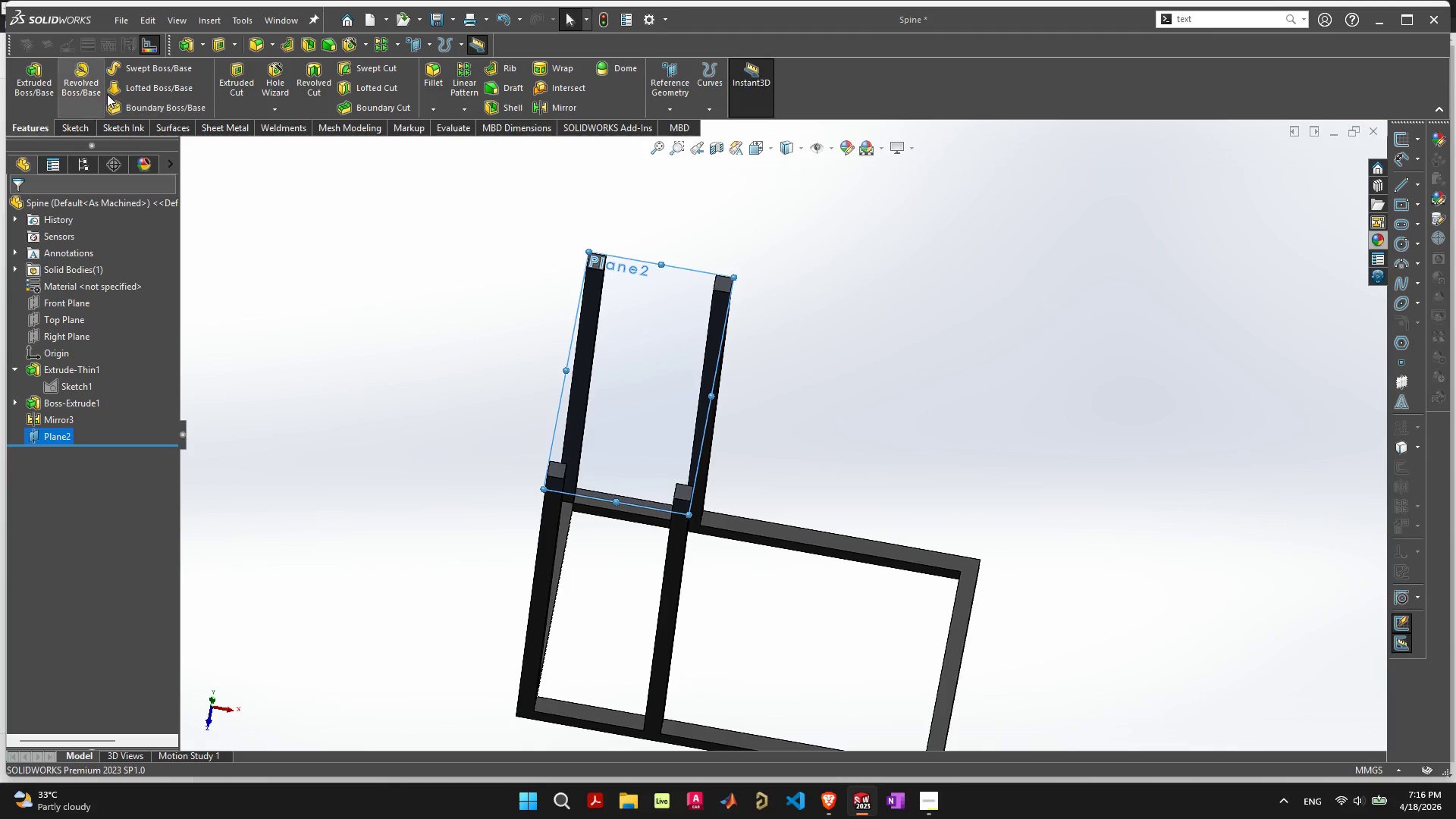 
left_click([58, 381])
 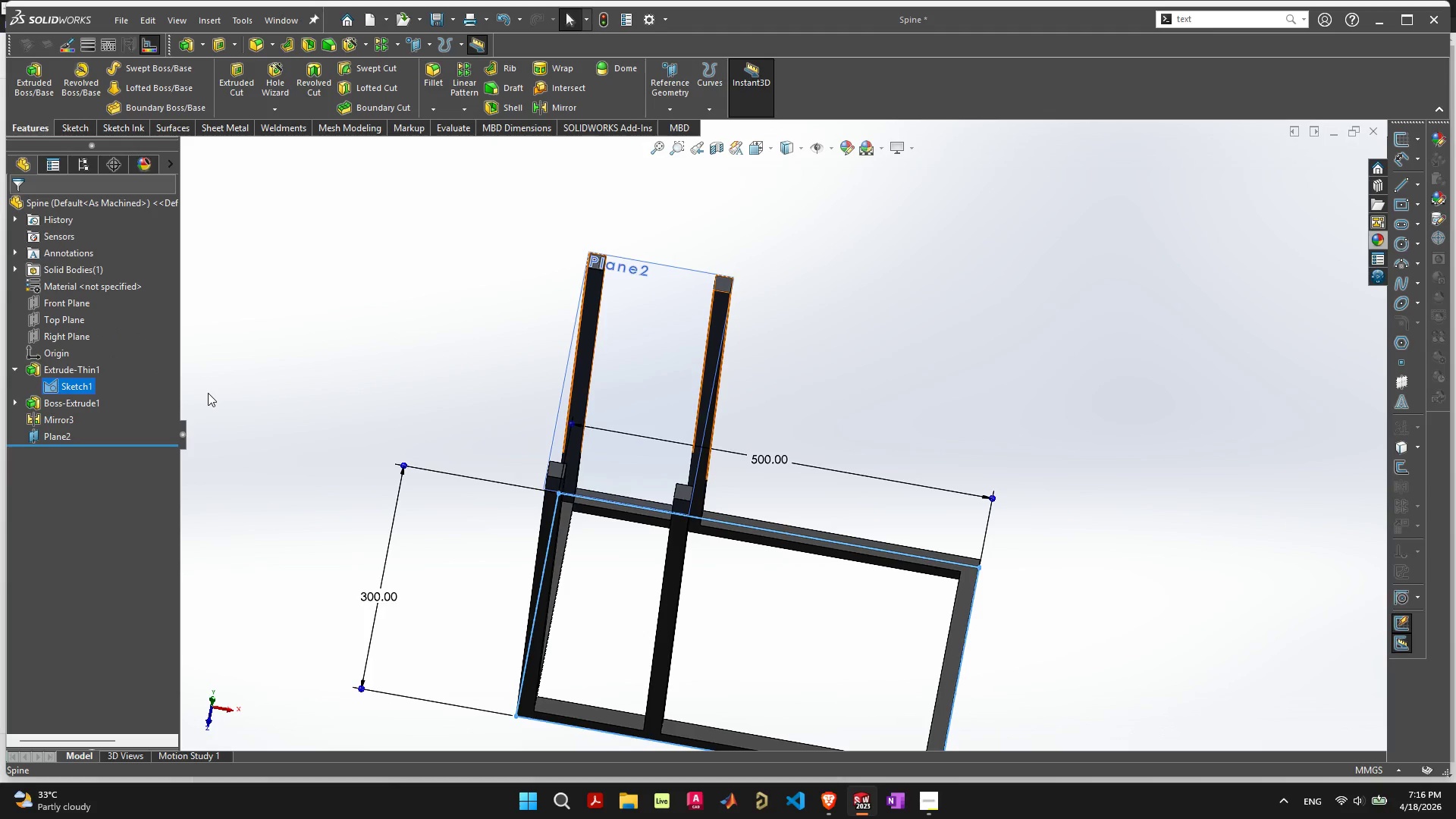 
left_click([86, 127])
 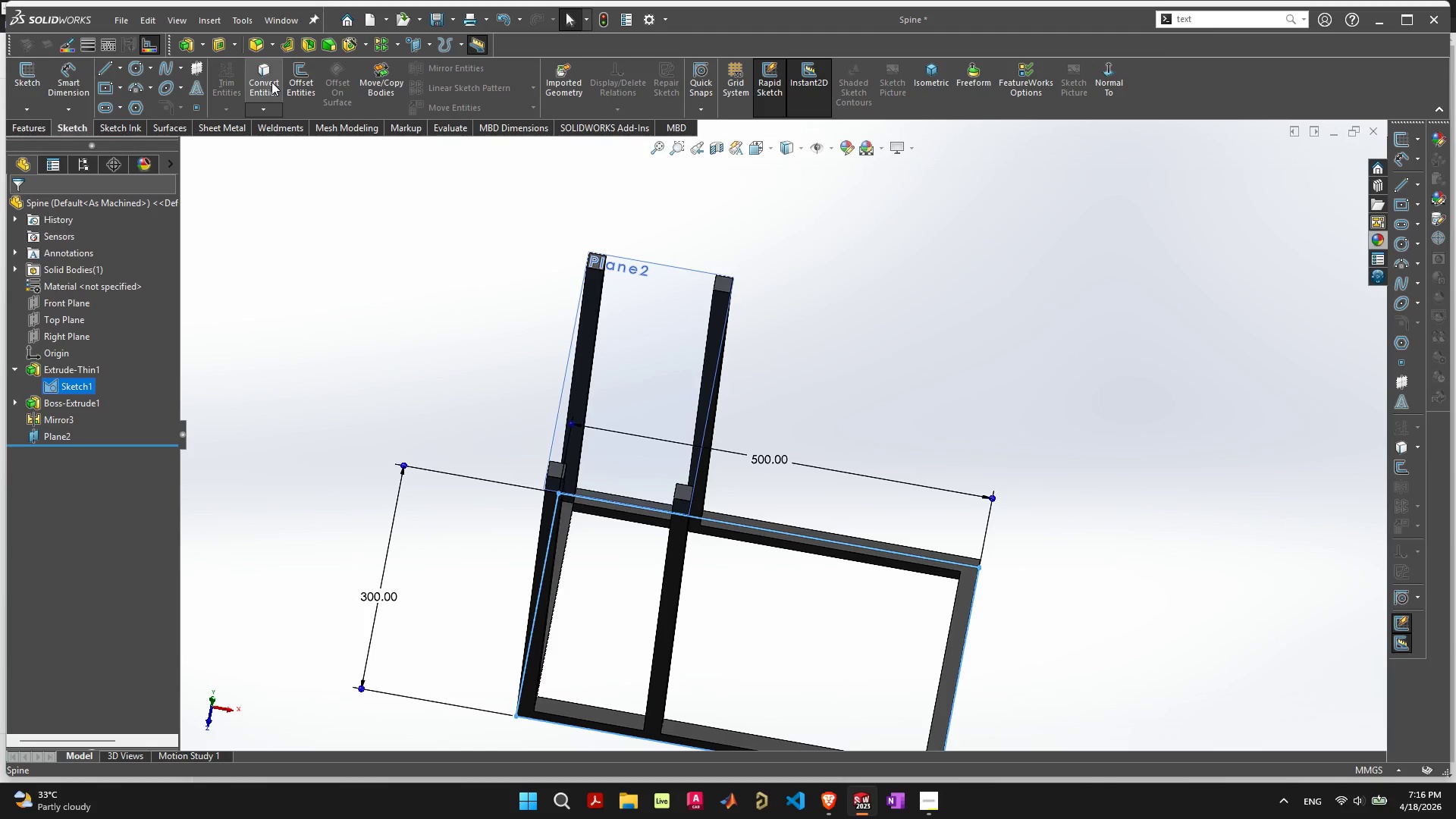 
left_click([271, 82])
 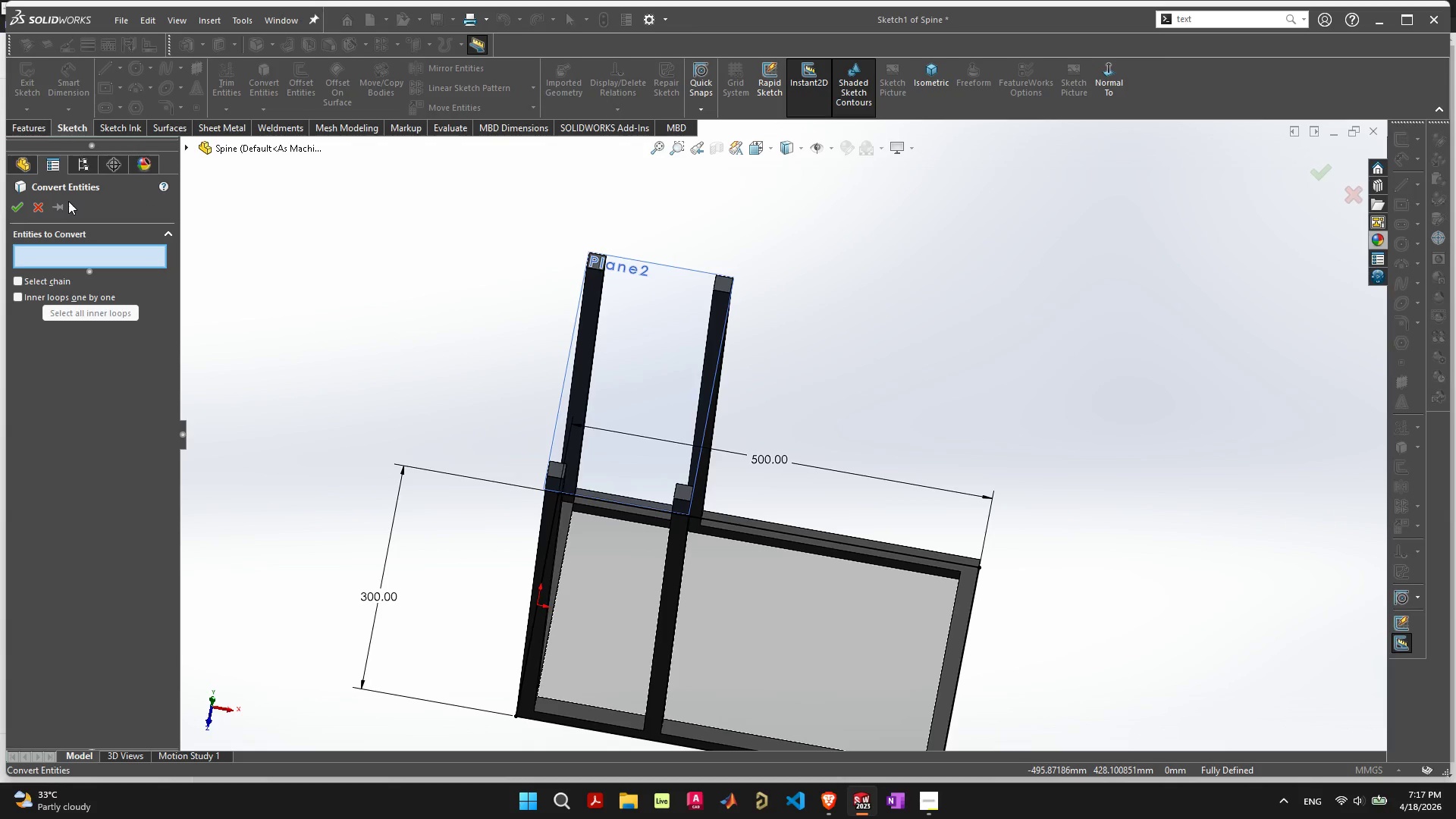 
left_click([39, 206])
 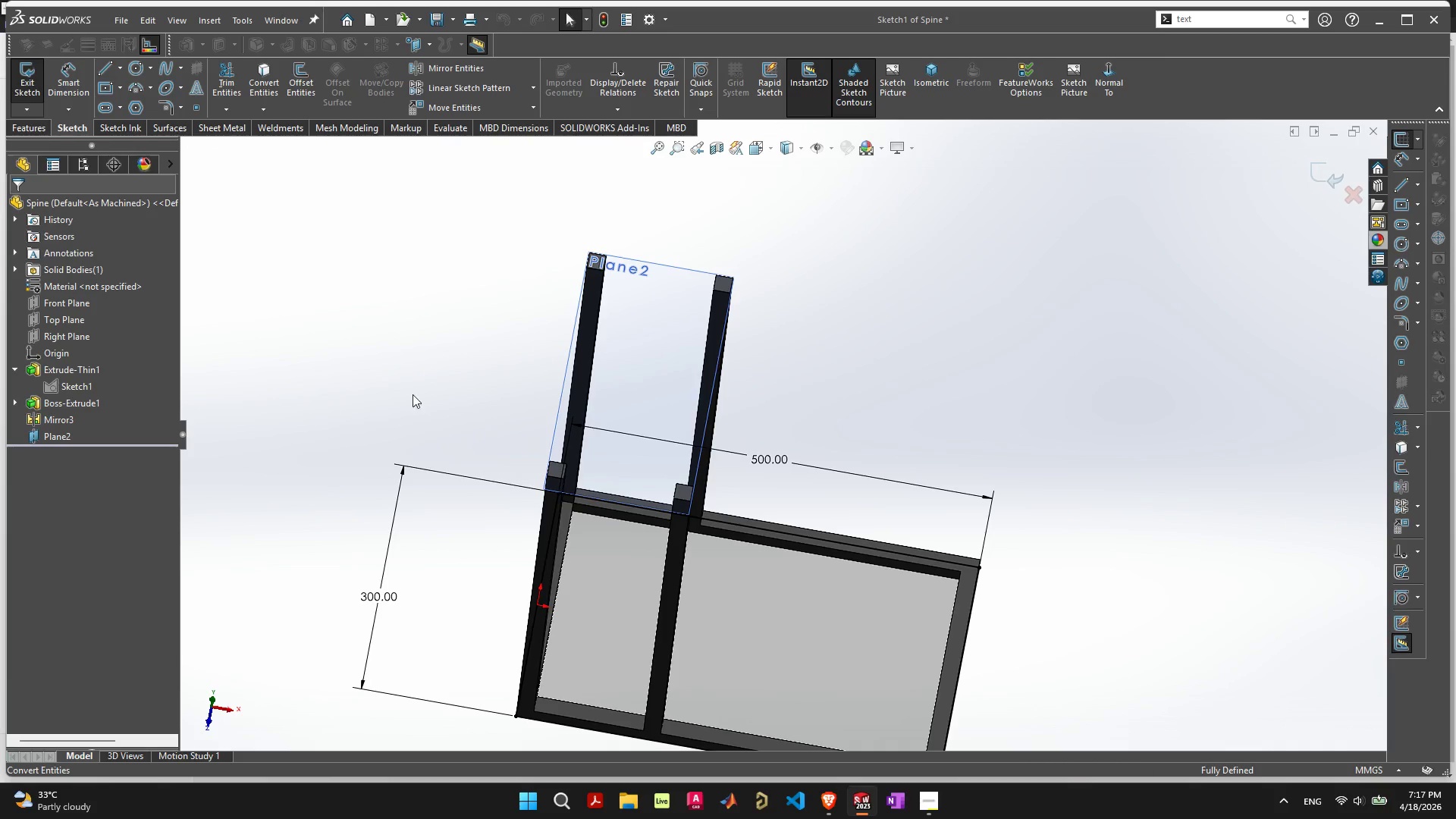 
left_click([418, 372])
 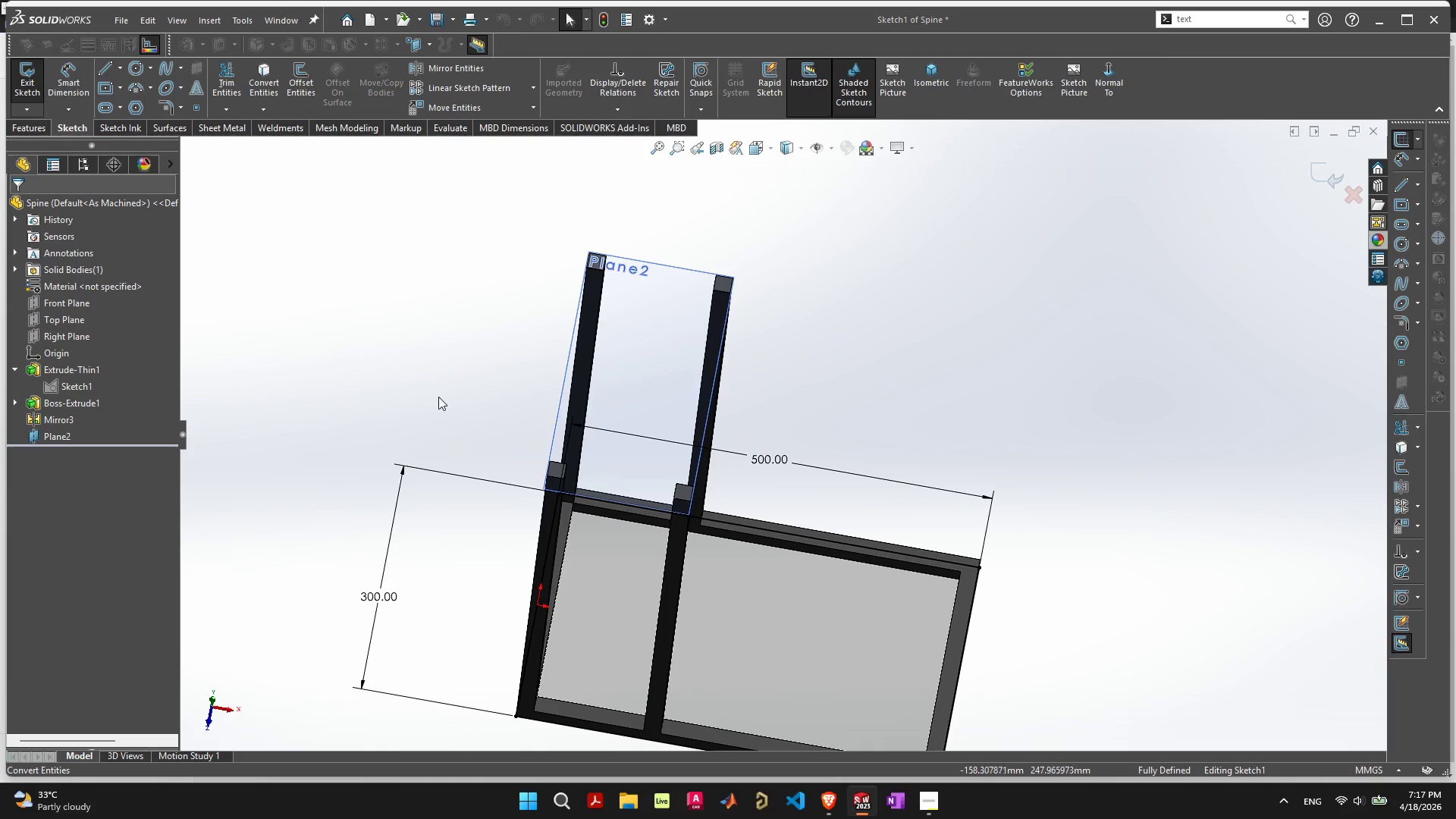 
key(Control+ControlLeft)
 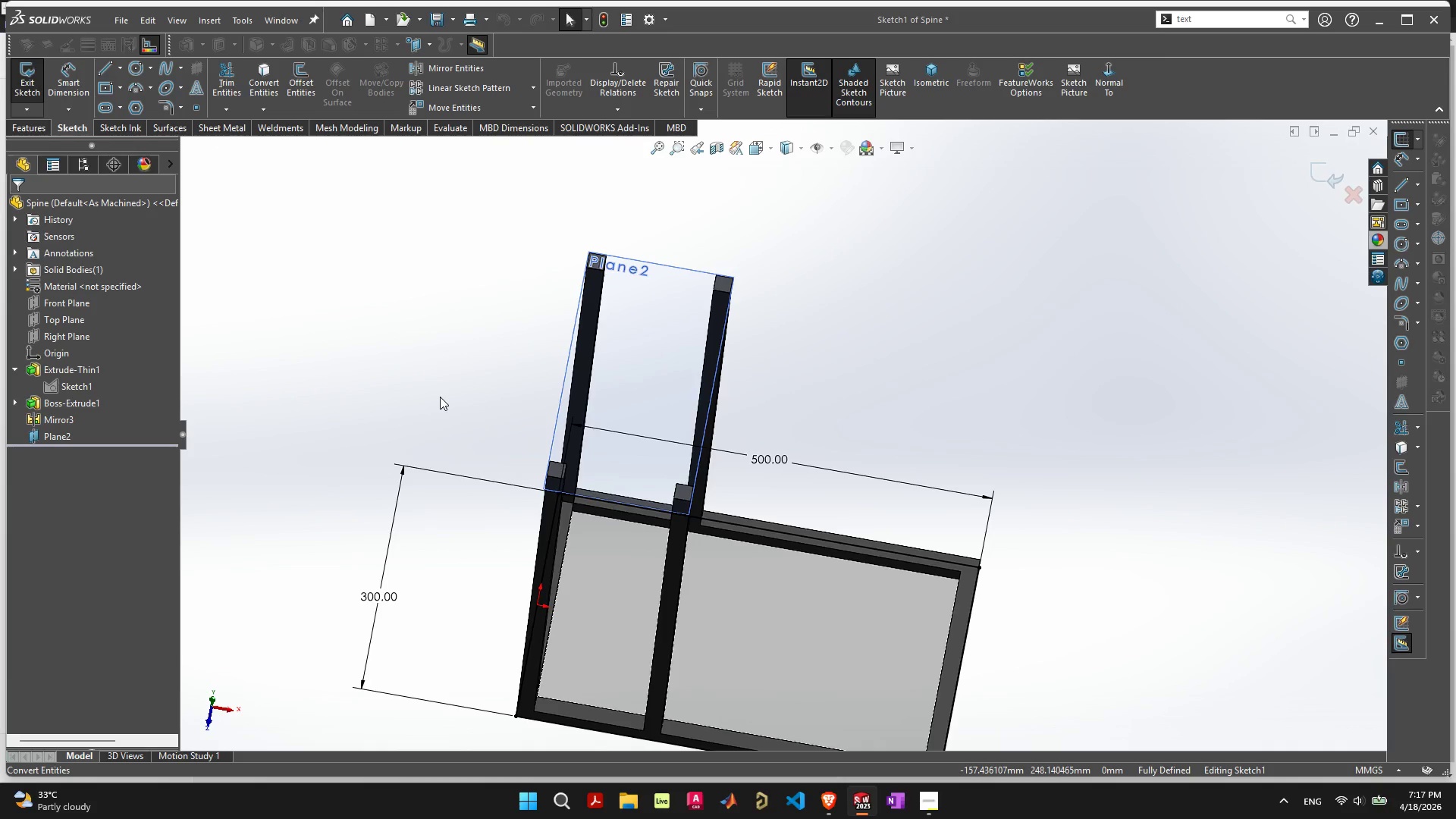 
key(Control+Z)
 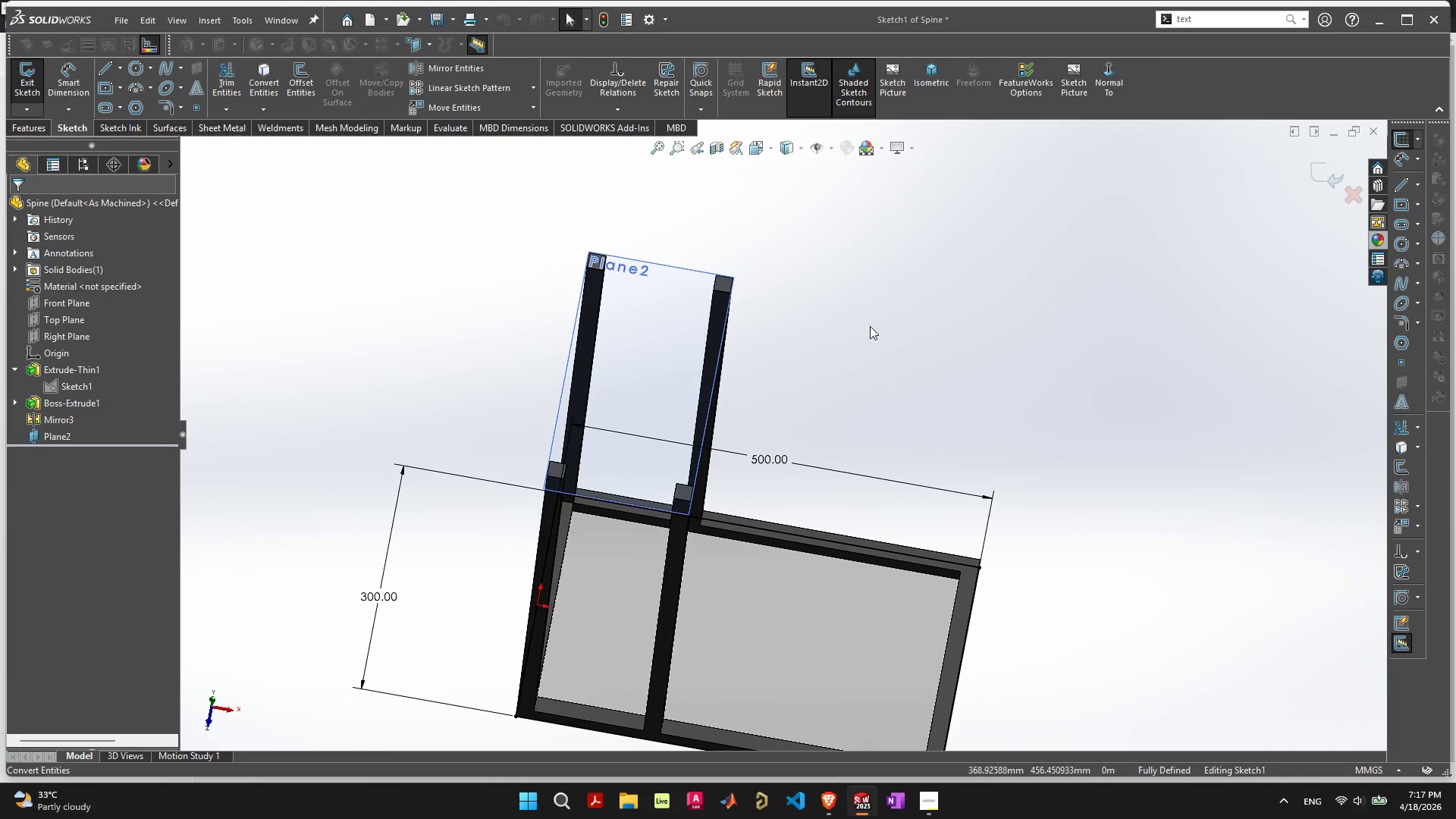 
double_click([1040, 299])
 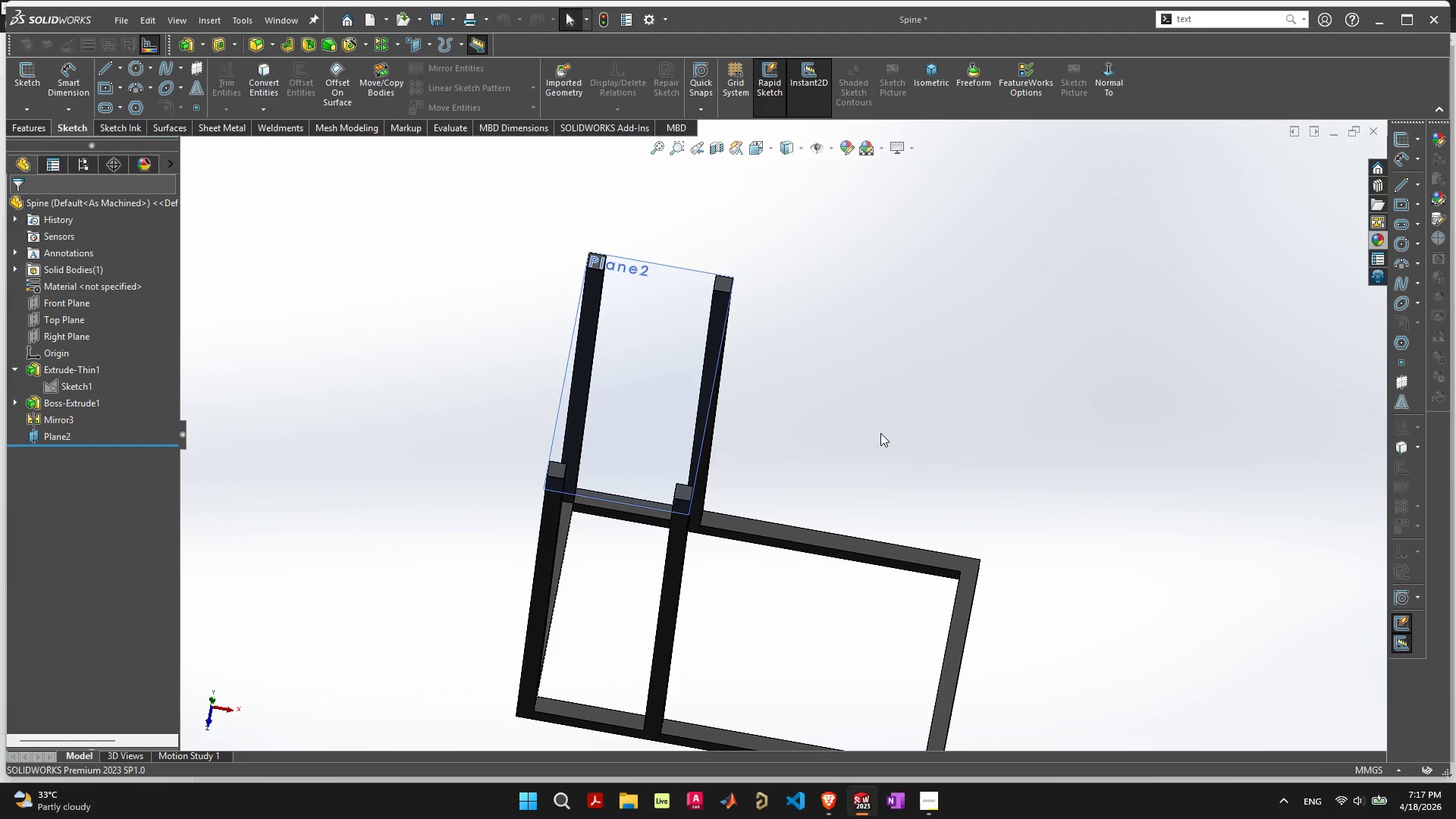 
key(Control+ControlLeft)
 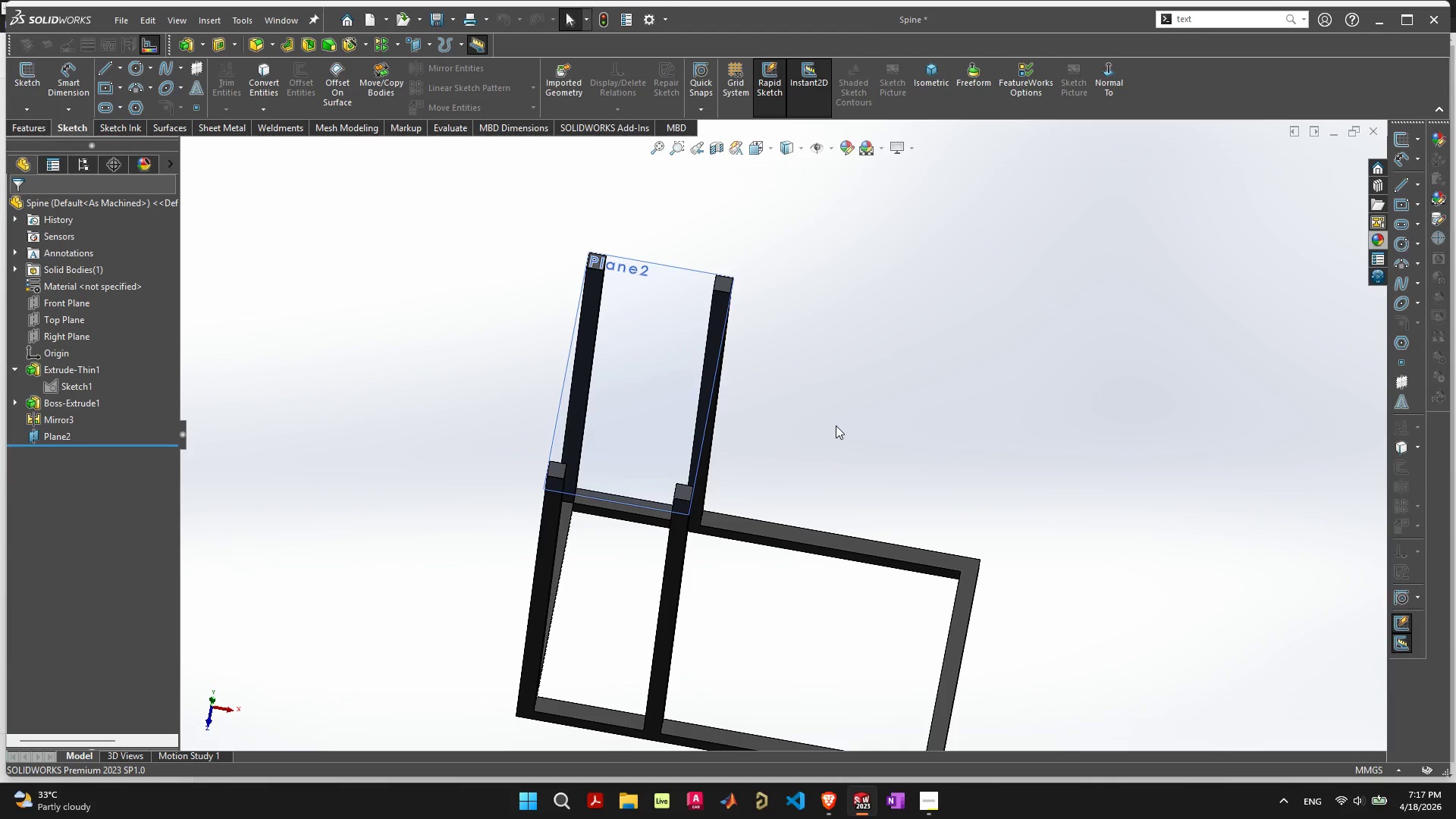 
left_click([836, 425])
 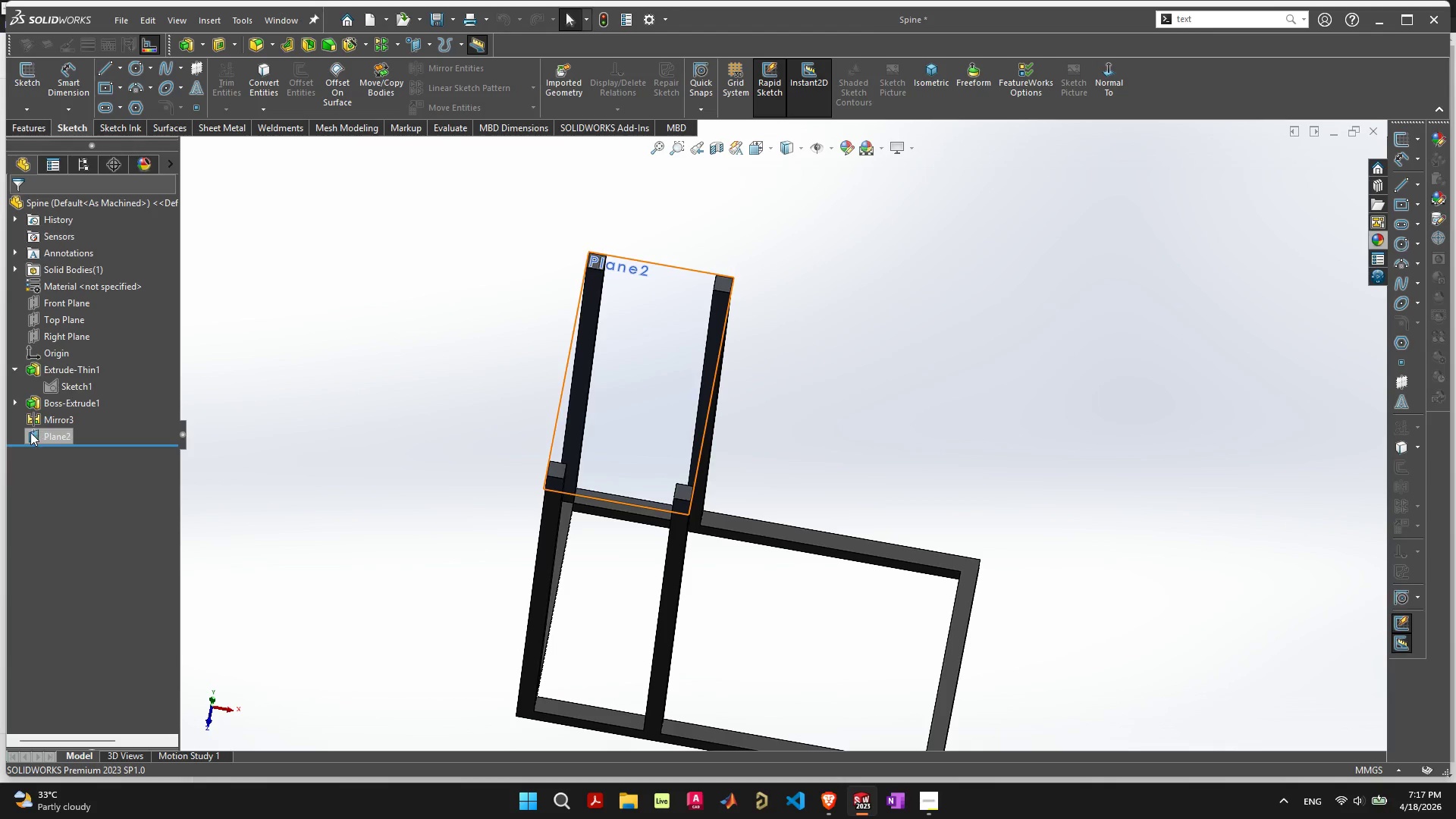 
left_click([30, 432])
 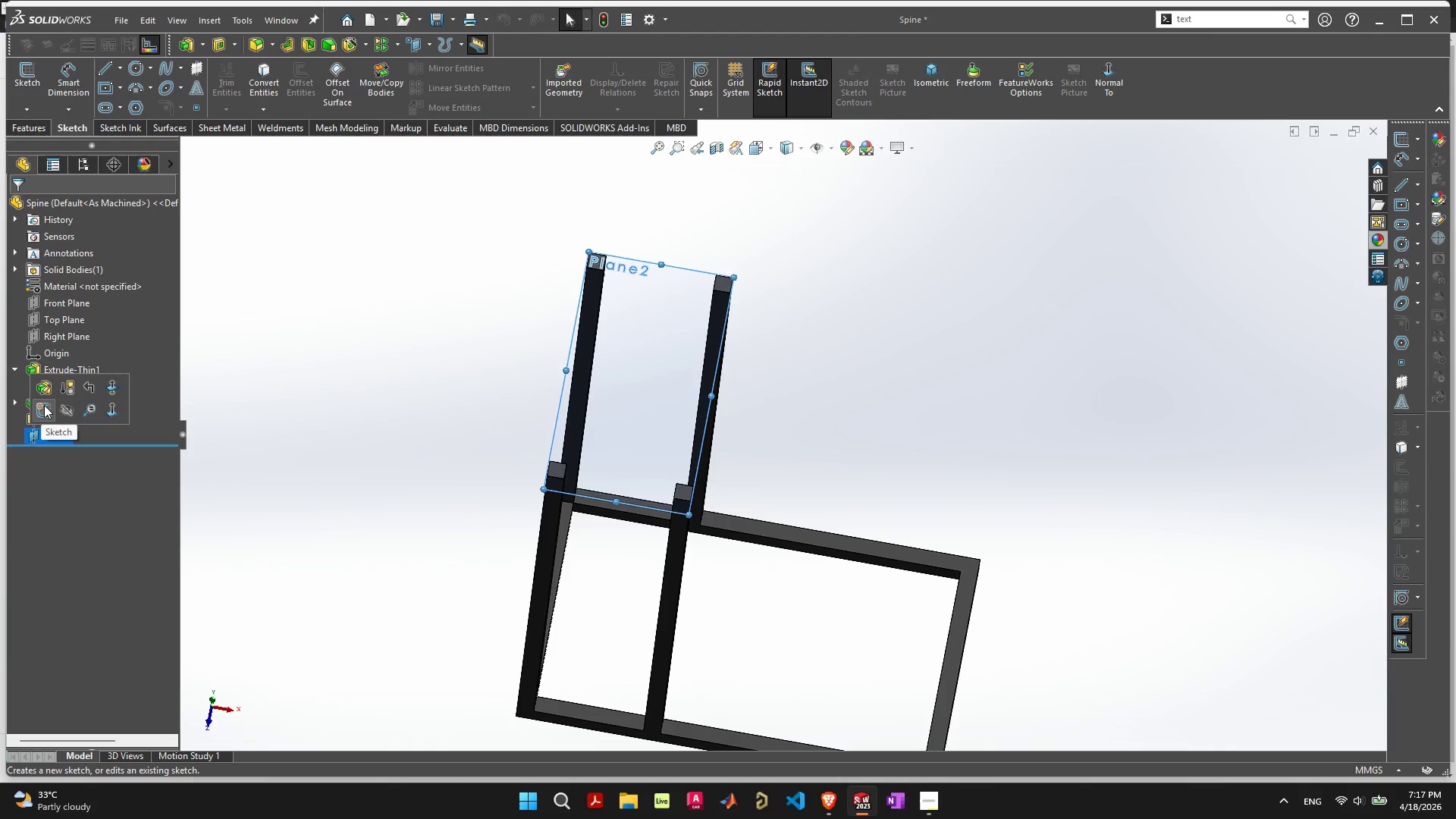 
left_click([44, 405])
 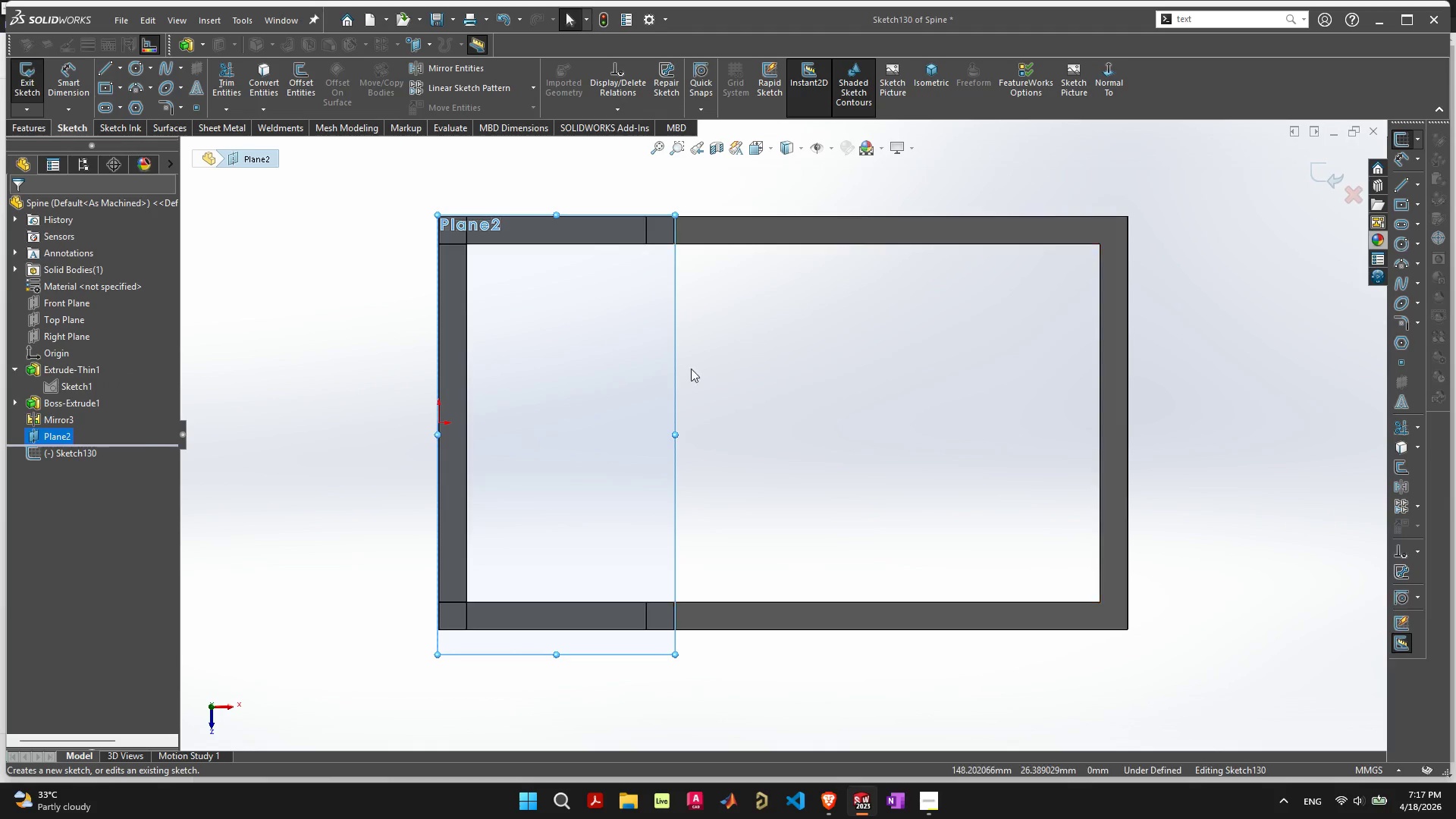 
wait(6.12)
 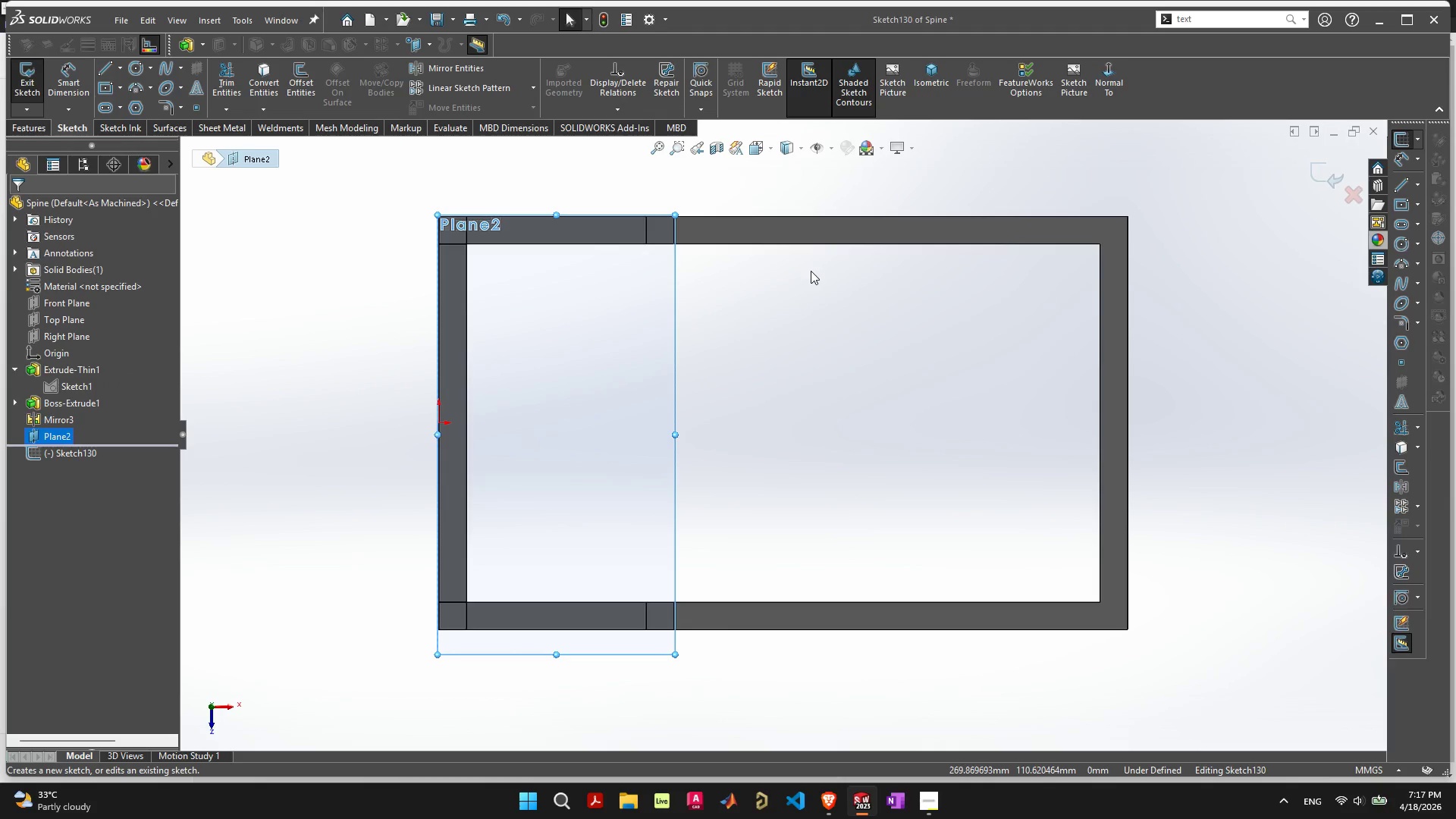 
left_click([76, 384])
 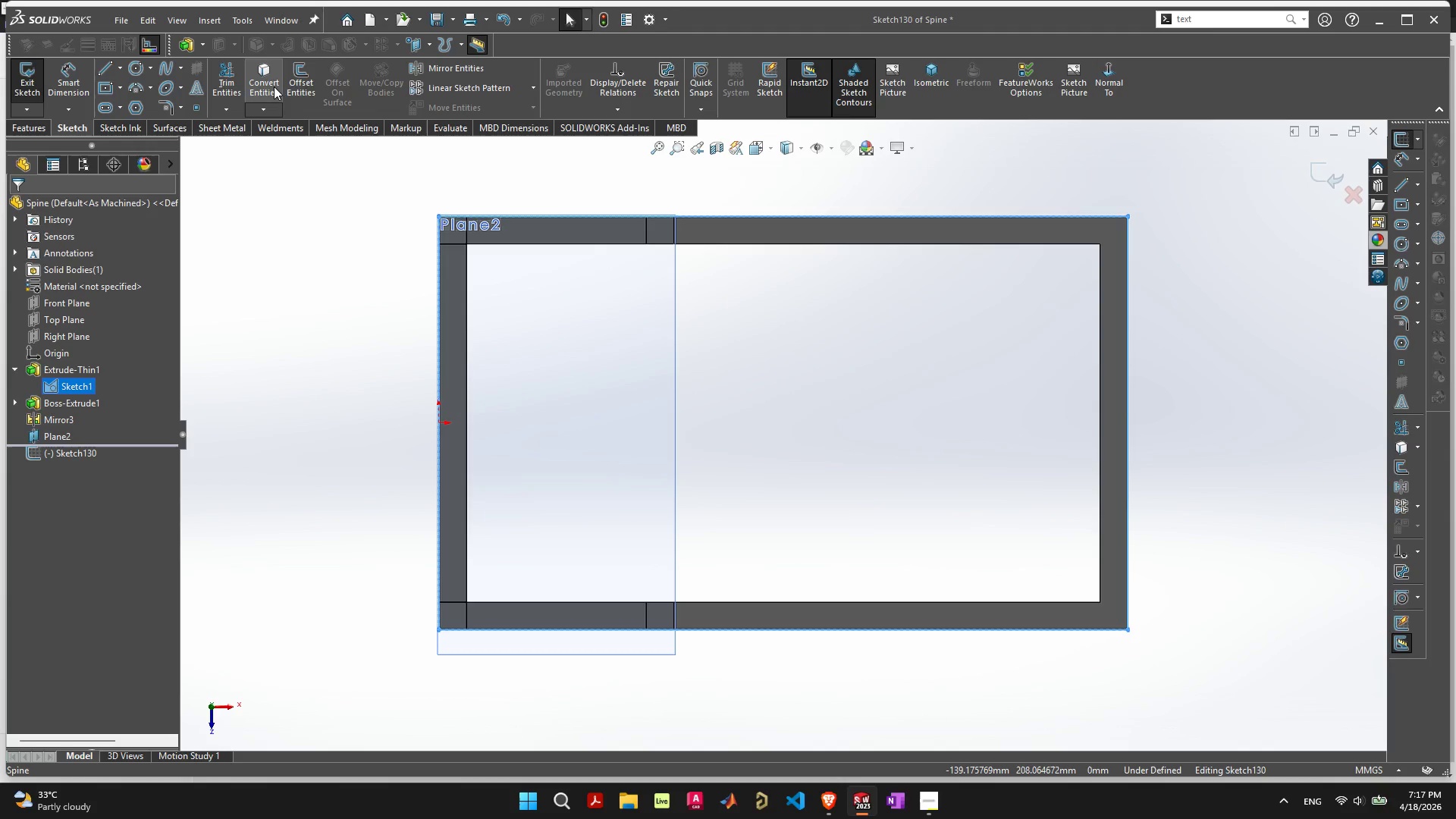 
left_click([269, 83])
 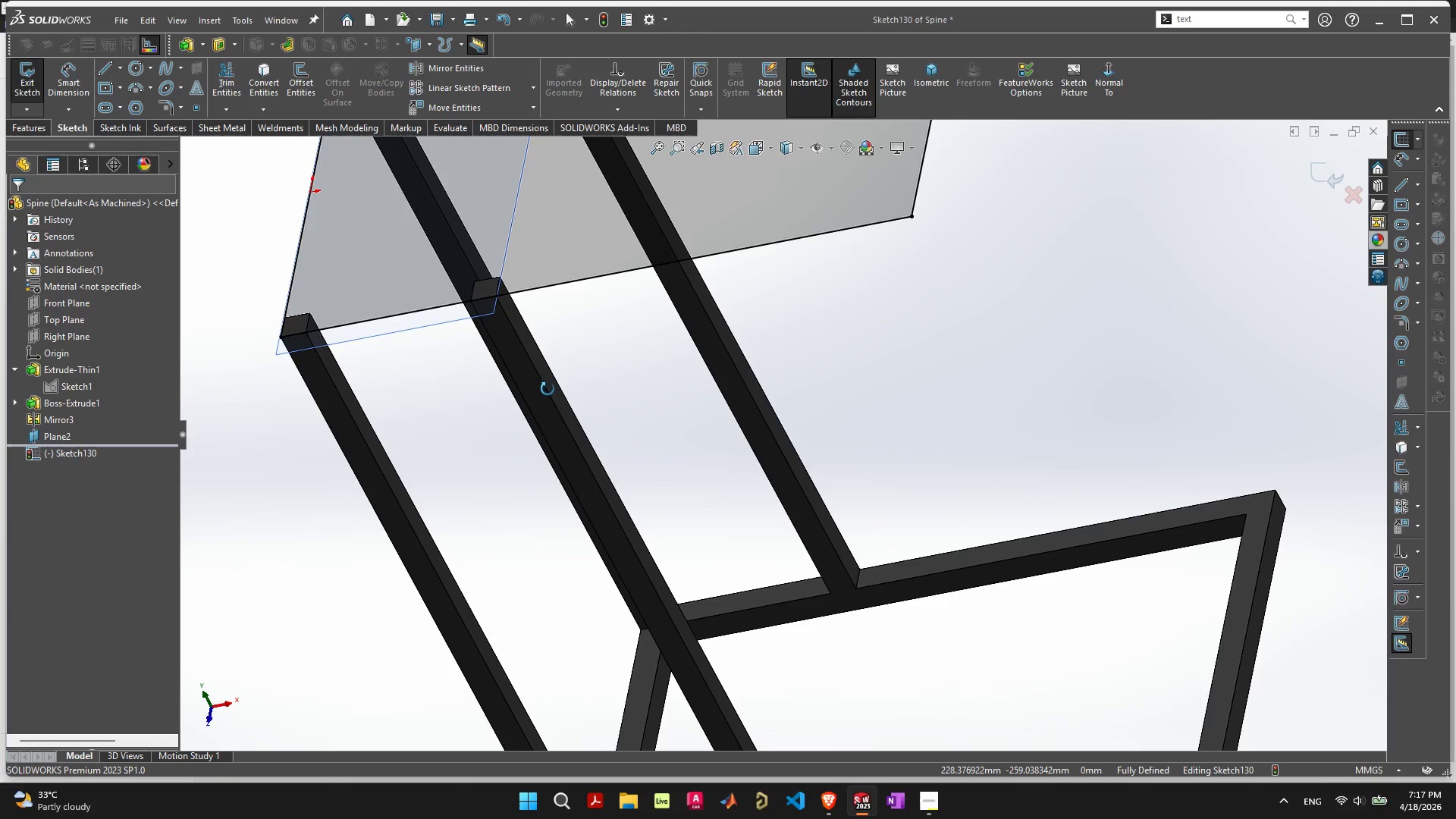 
scroll: coordinate [562, 416], scroll_direction: down, amount: 6.0
 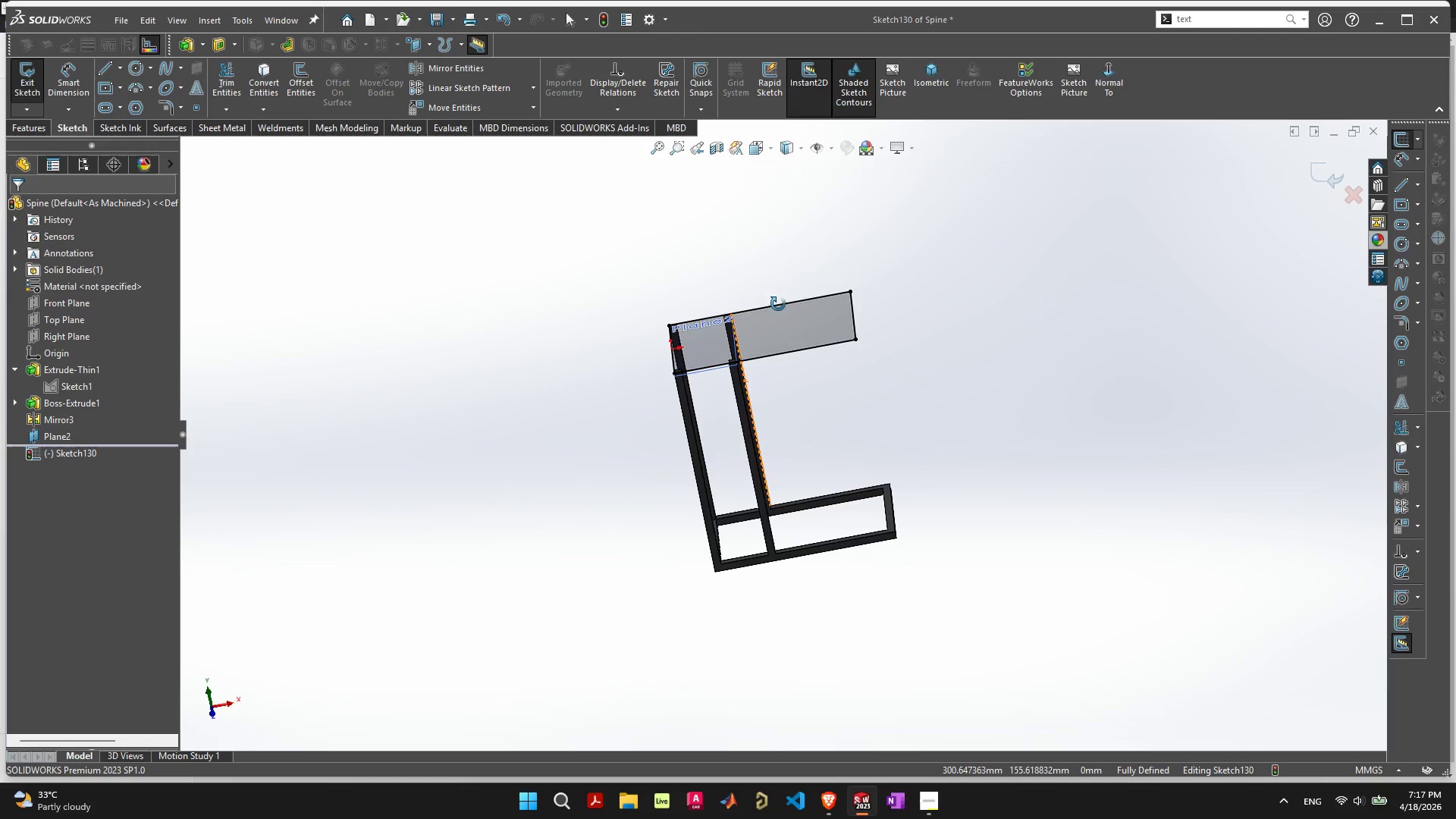 
scroll: coordinate [796, 384], scroll_direction: up, amount: 3.0
 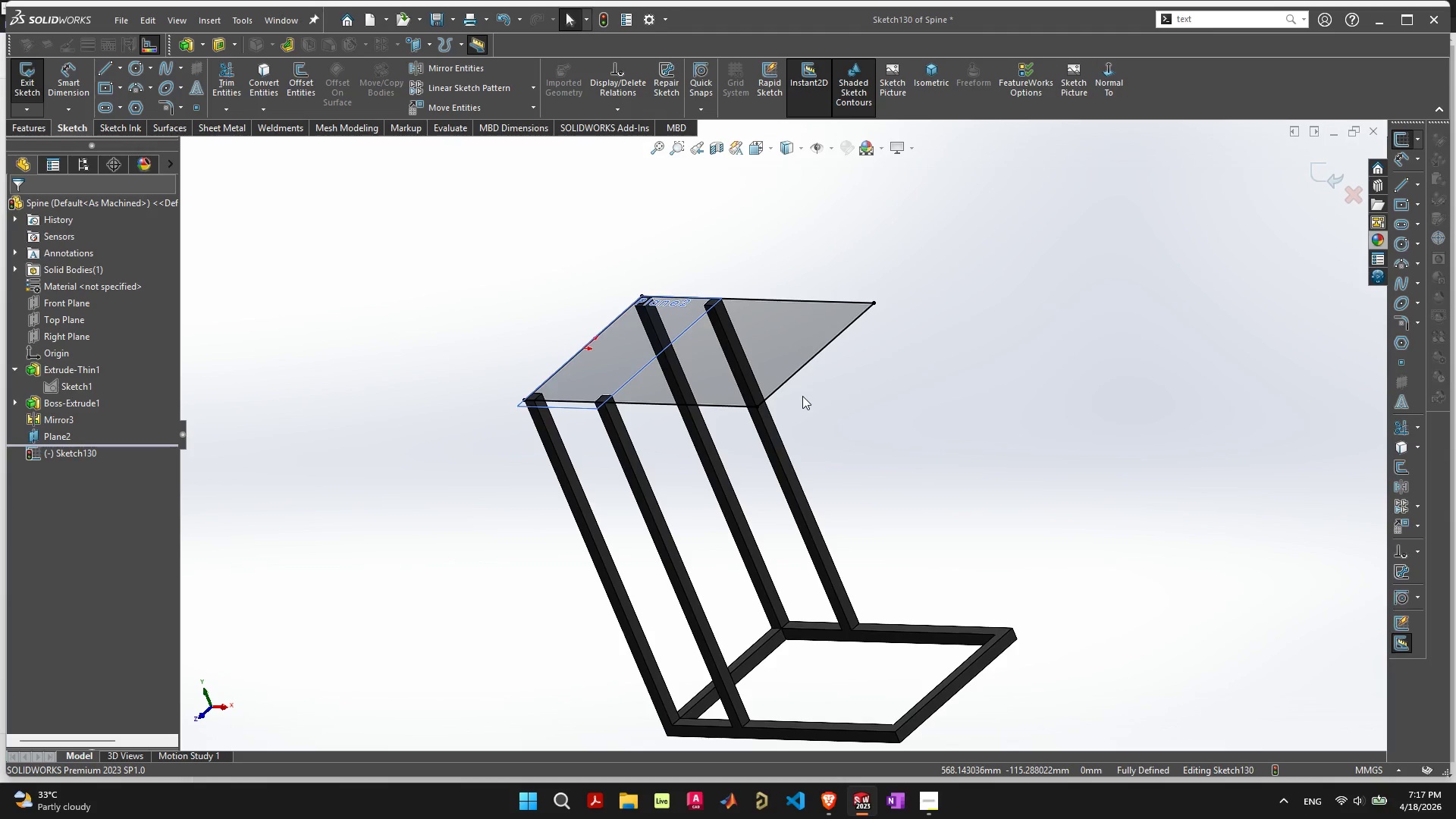 
wait(22.91)
 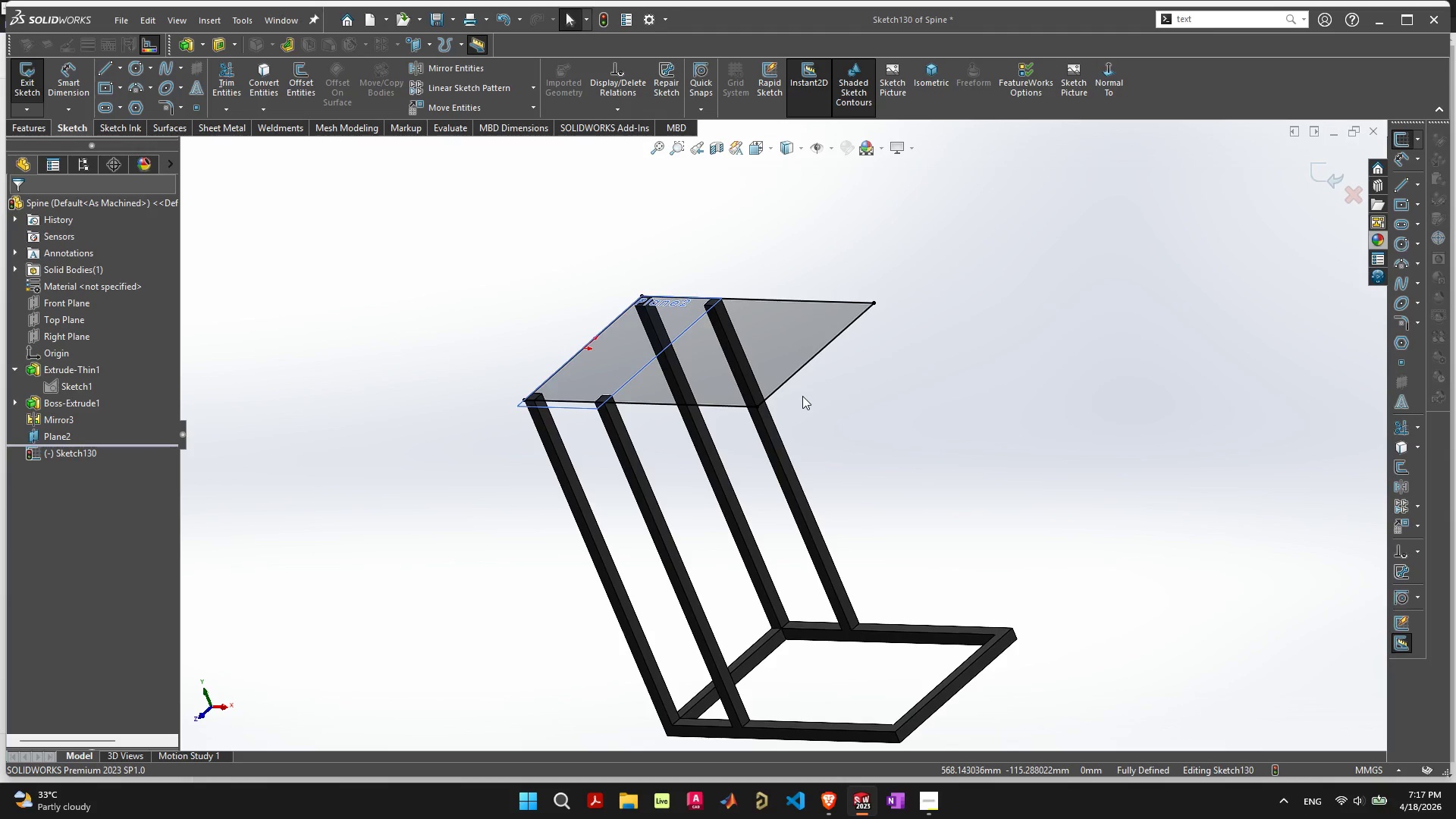 
right_click([57, 369])
 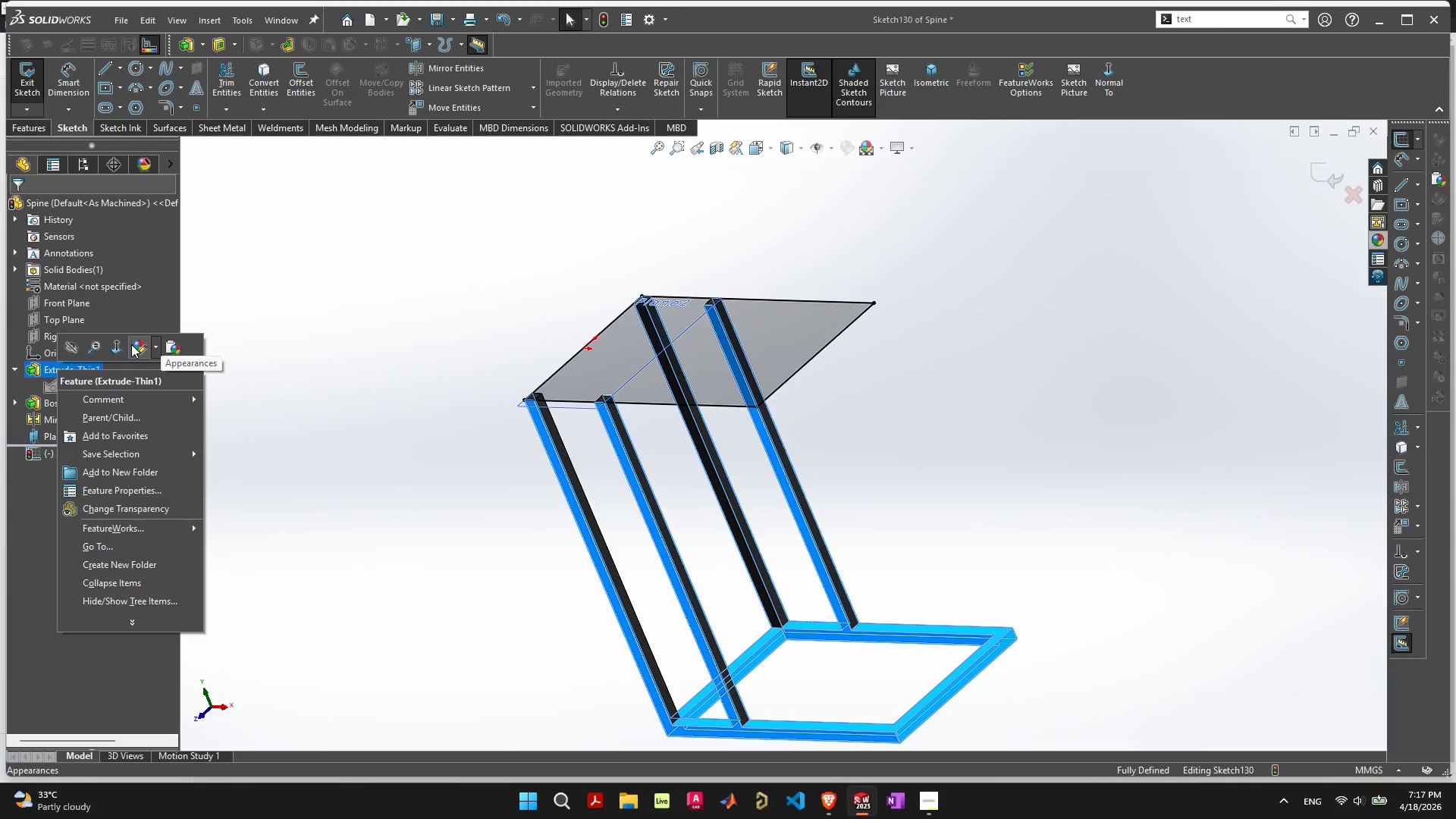 
wait(6.53)
 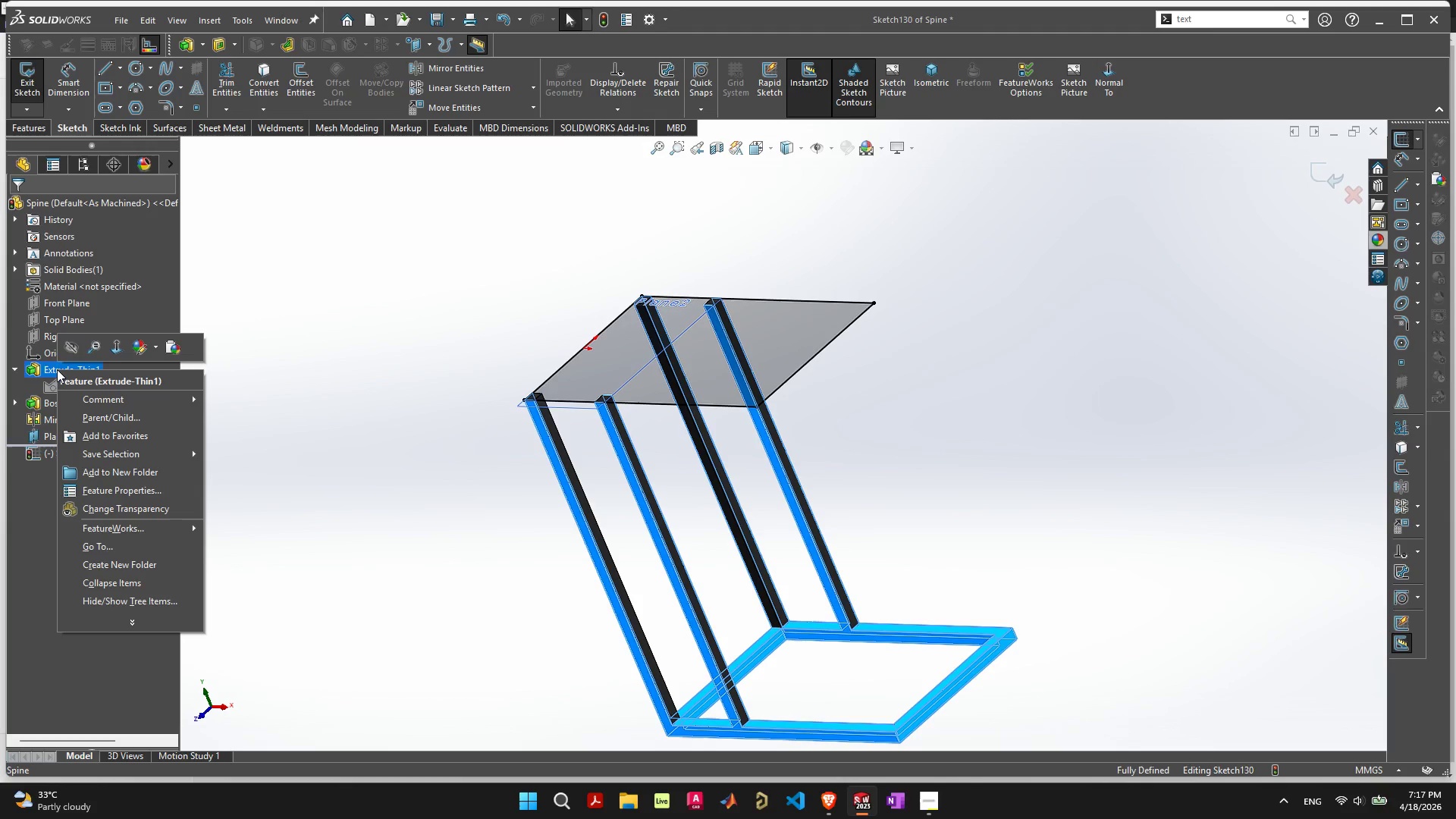 
left_click([27, 544])
 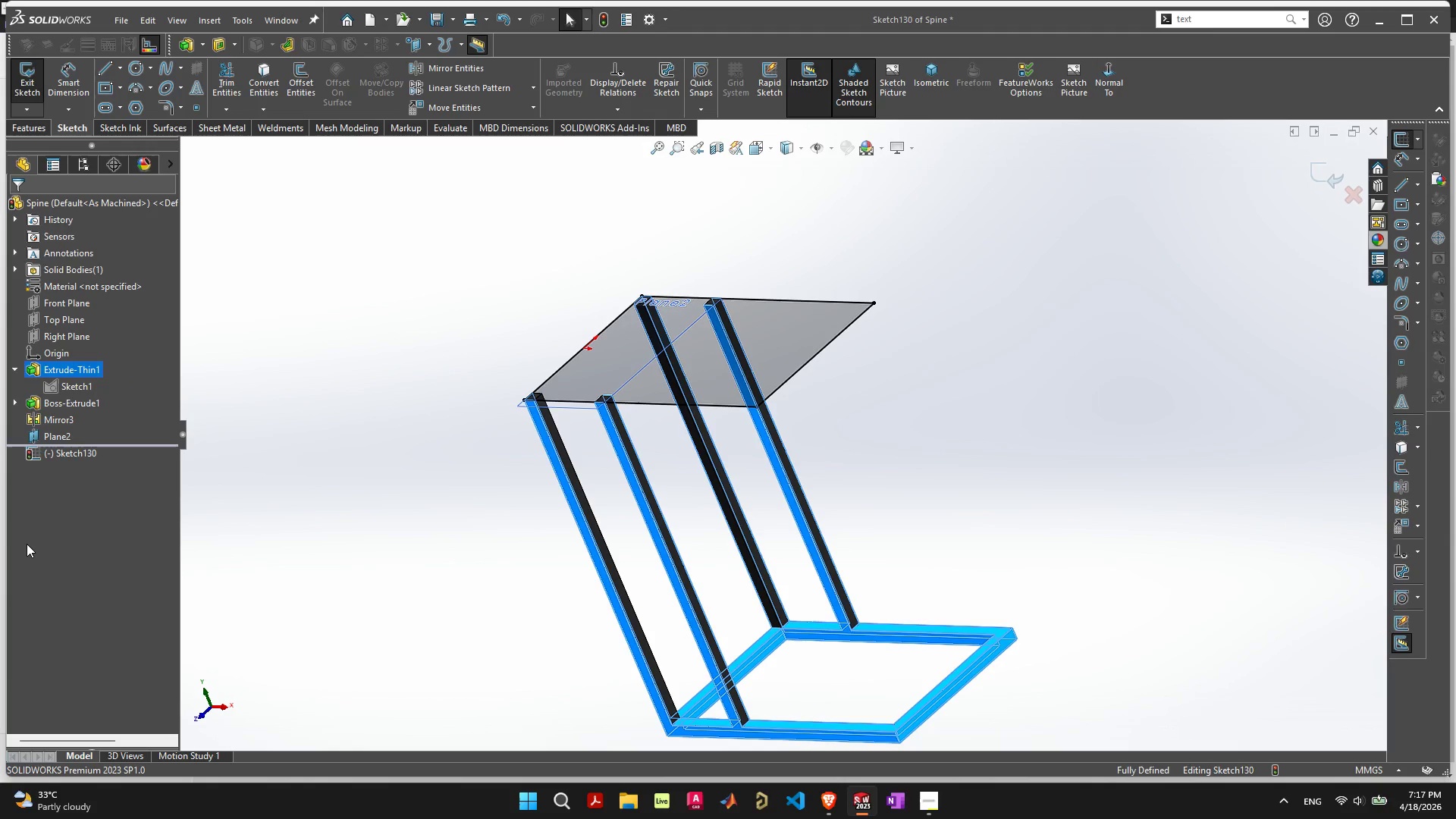 
left_click([27, 544])
 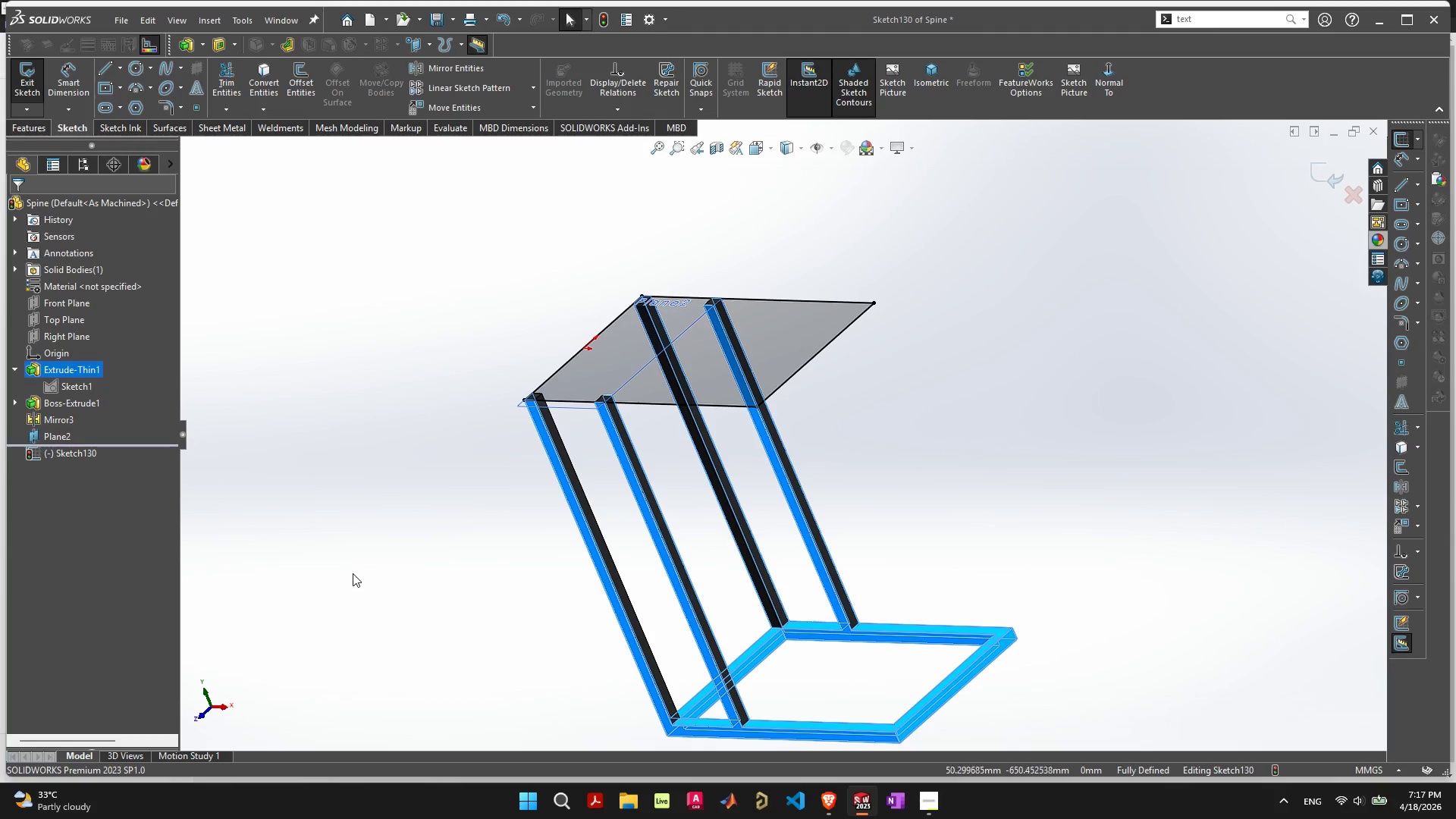 
left_click([352, 572])
 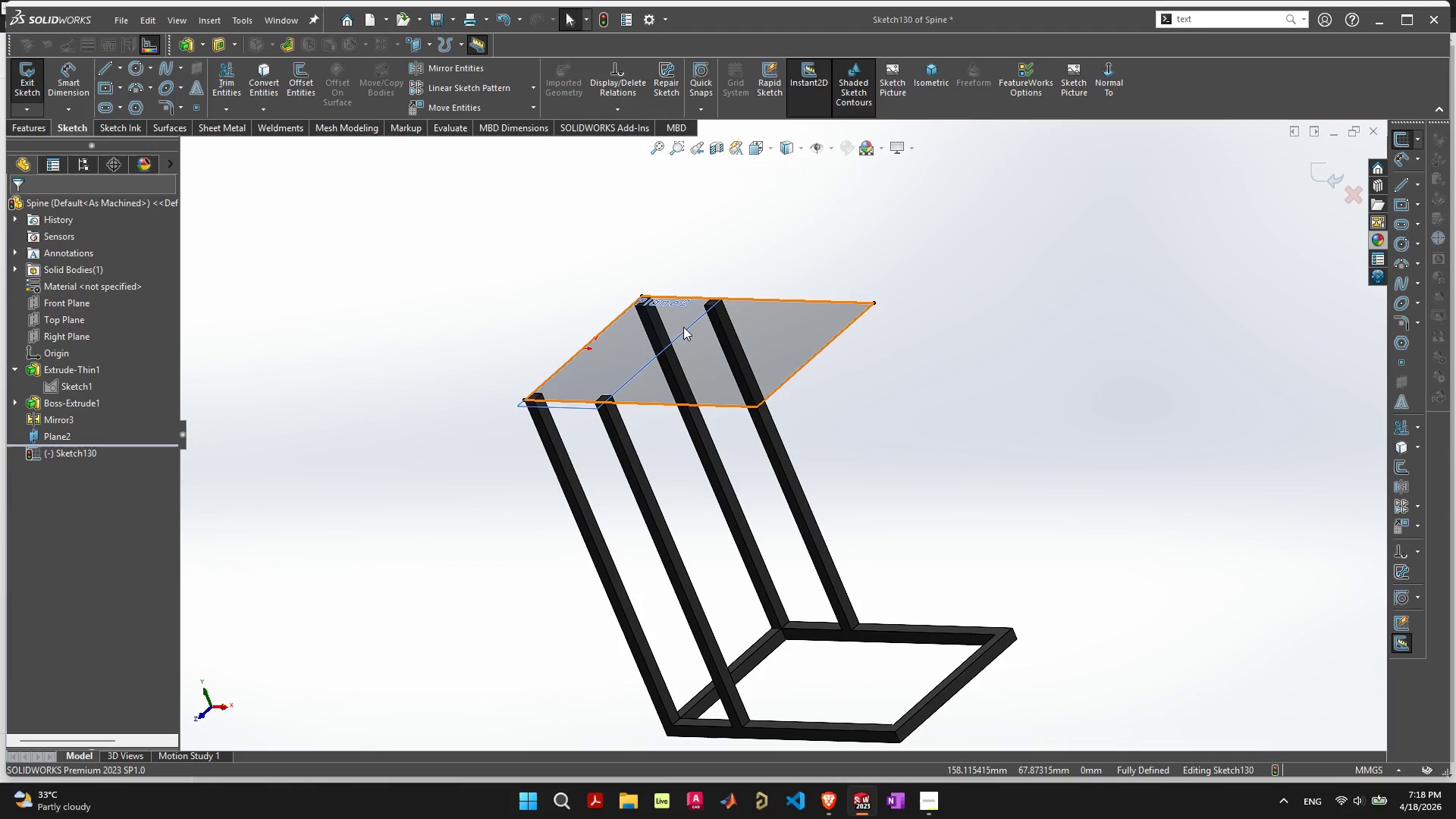 
left_click([685, 331])
 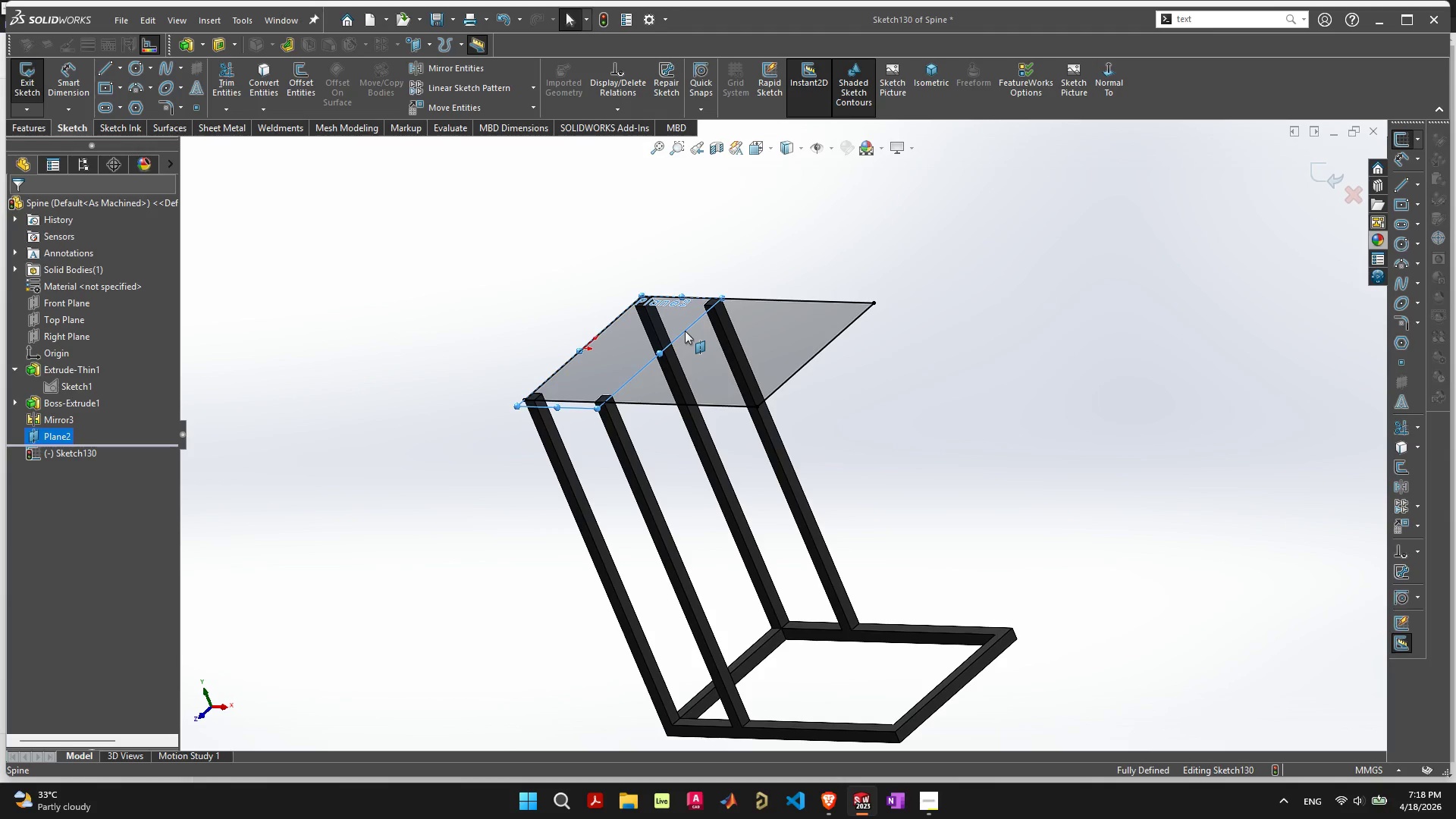 
right_click([685, 331])
 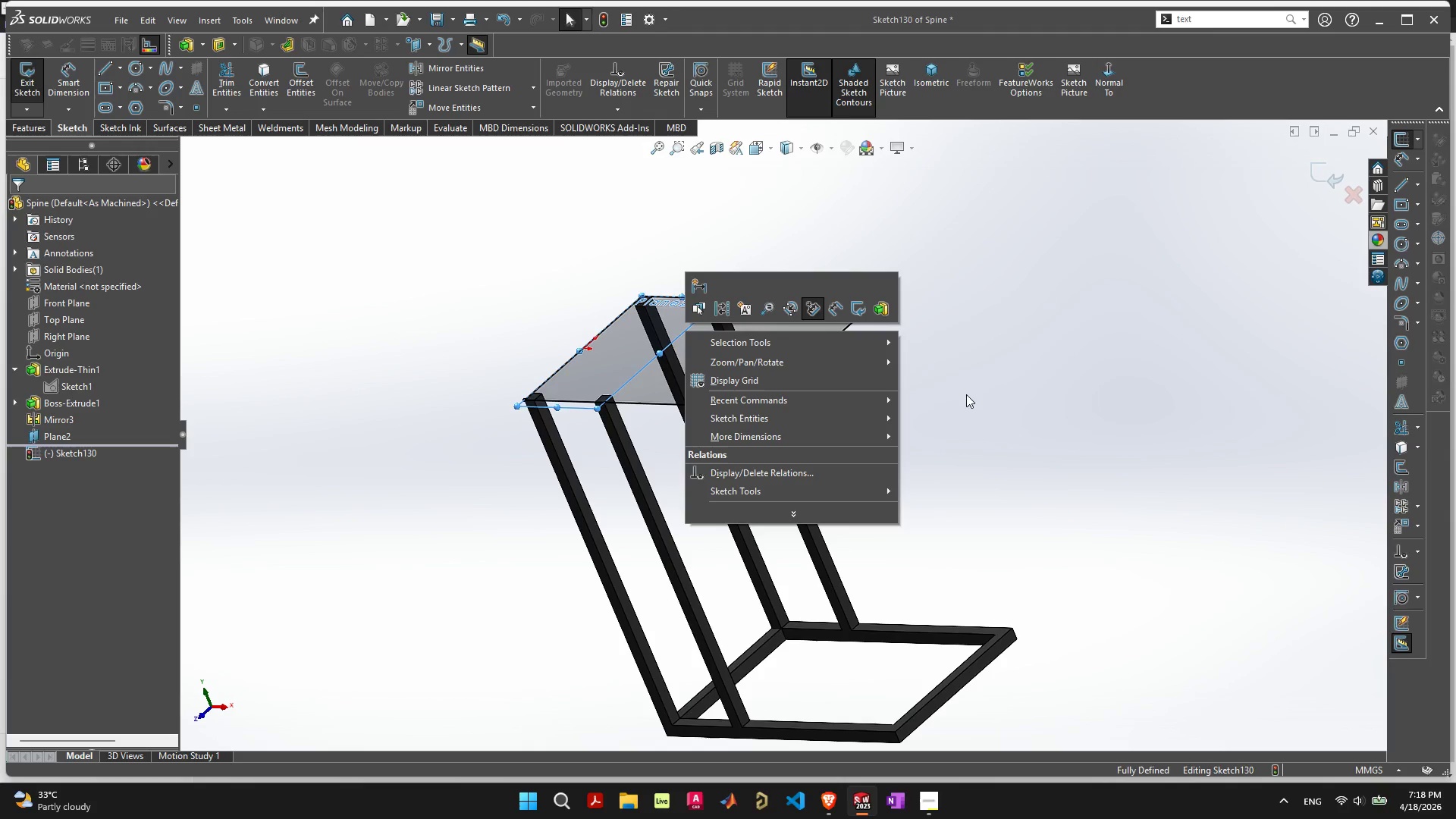 
left_click([1003, 410])
 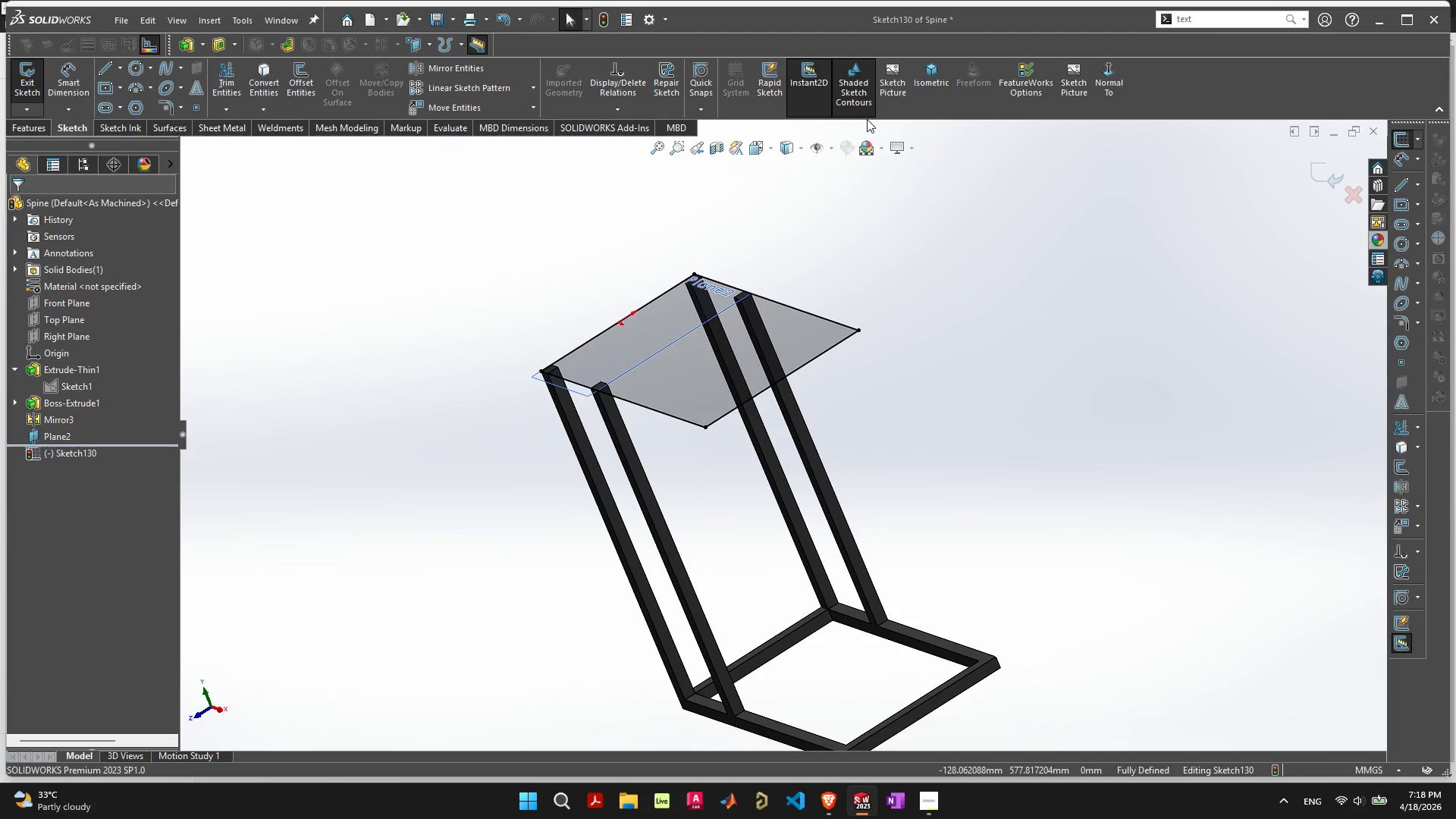 
left_click([867, 146])
 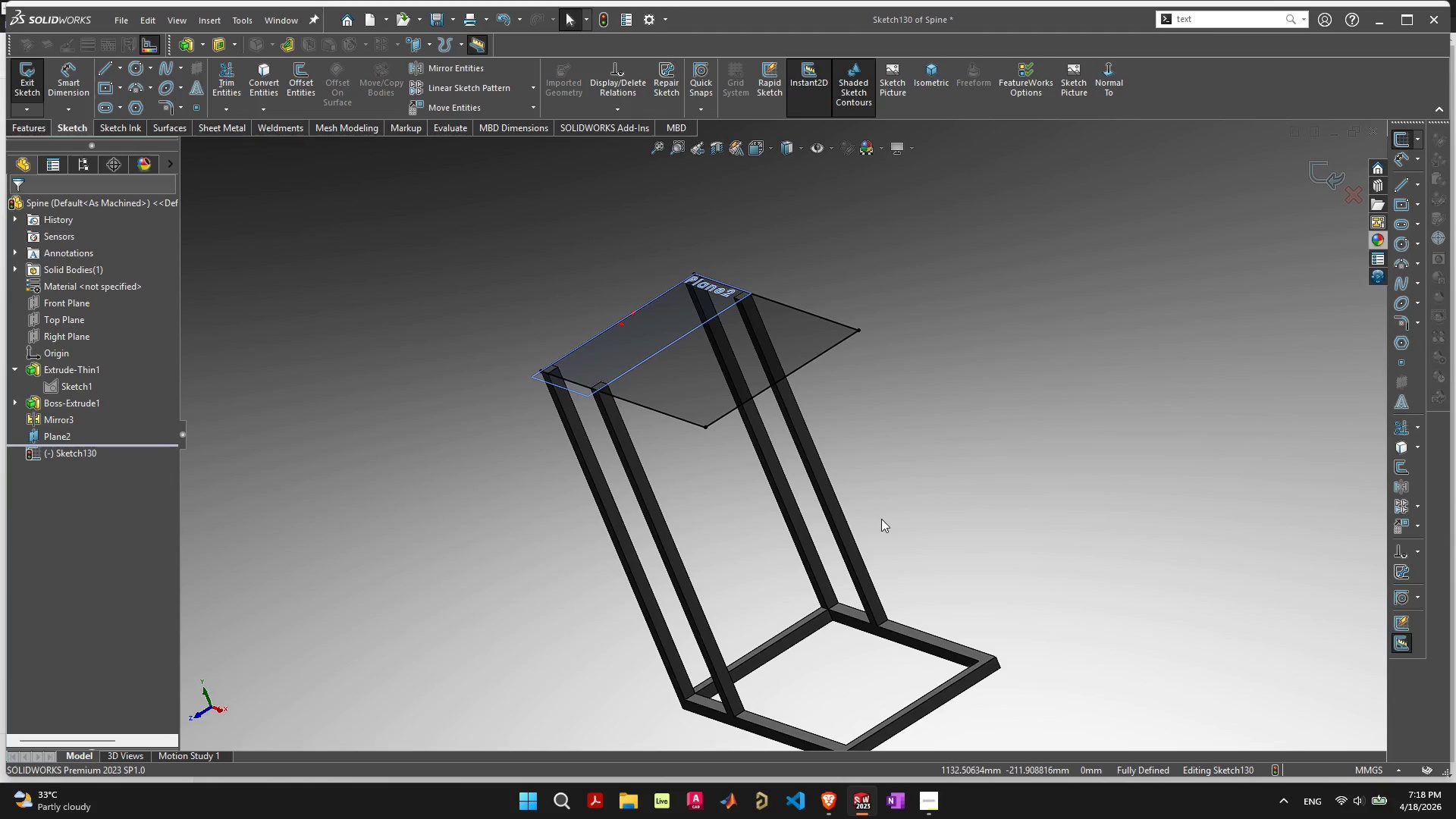 
scroll: coordinate [877, 560], scroll_direction: down, amount: 3.0
 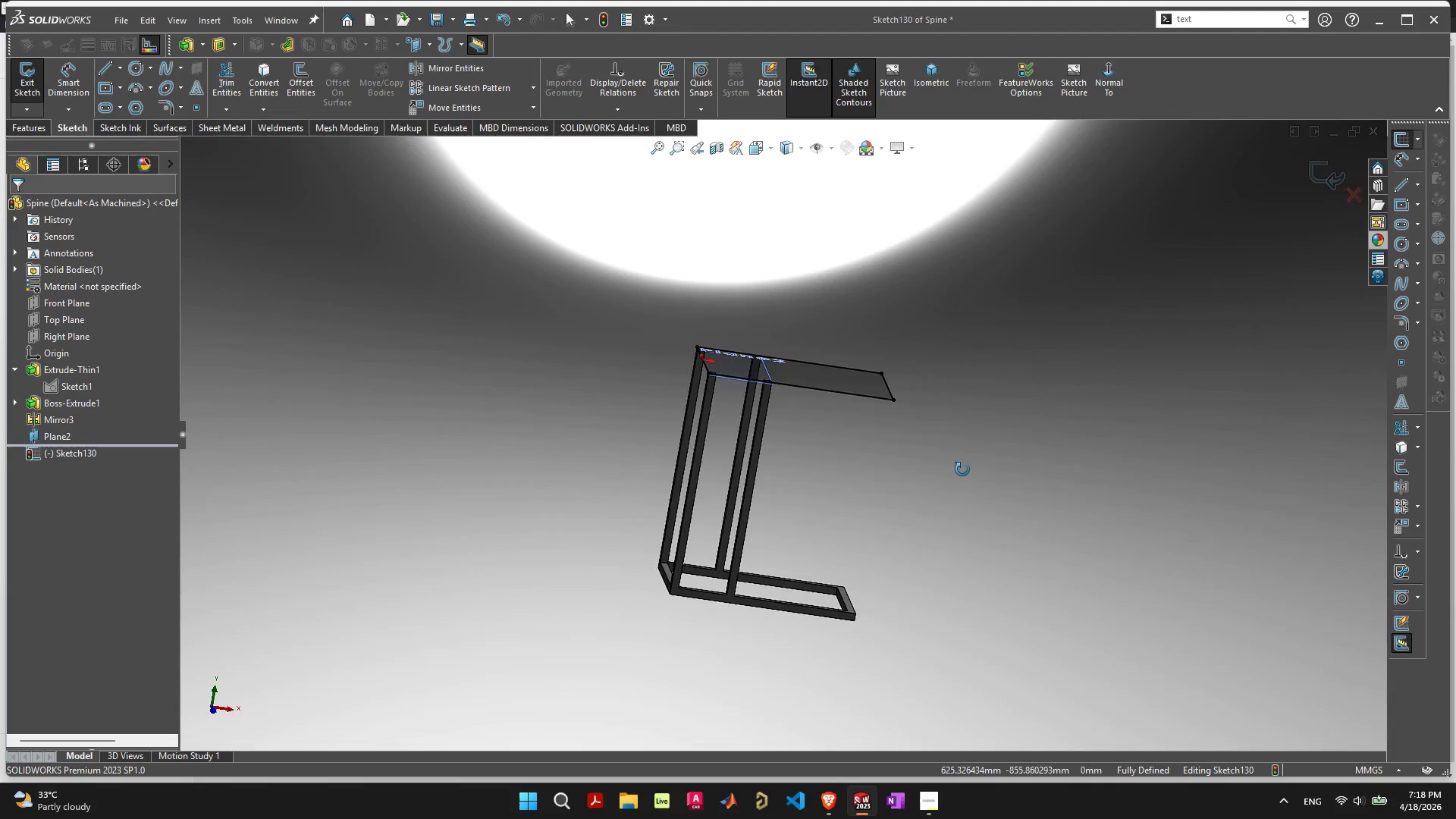 
scroll: coordinate [874, 462], scroll_direction: up, amount: 2.0
 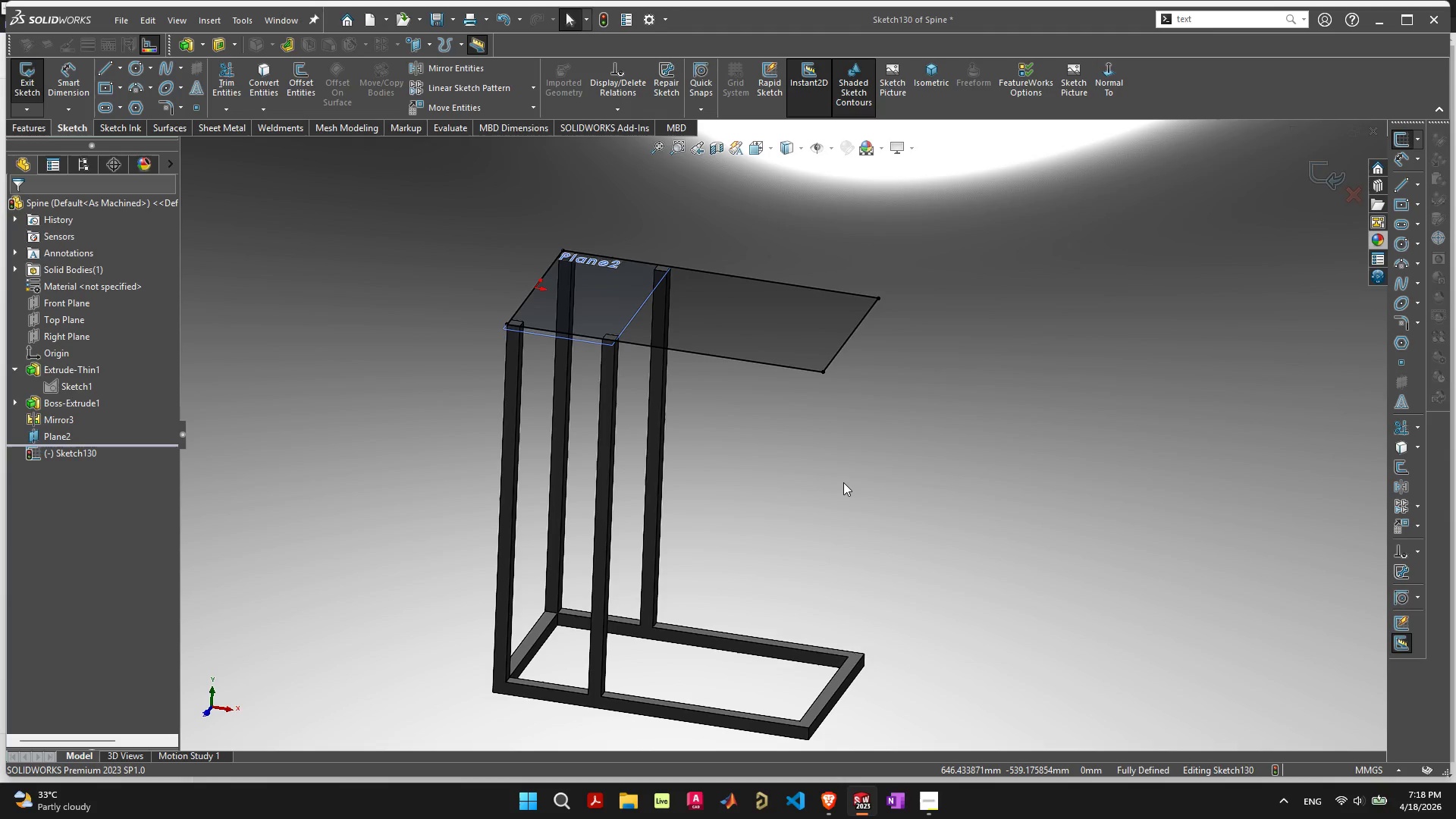 
wait(23.48)
 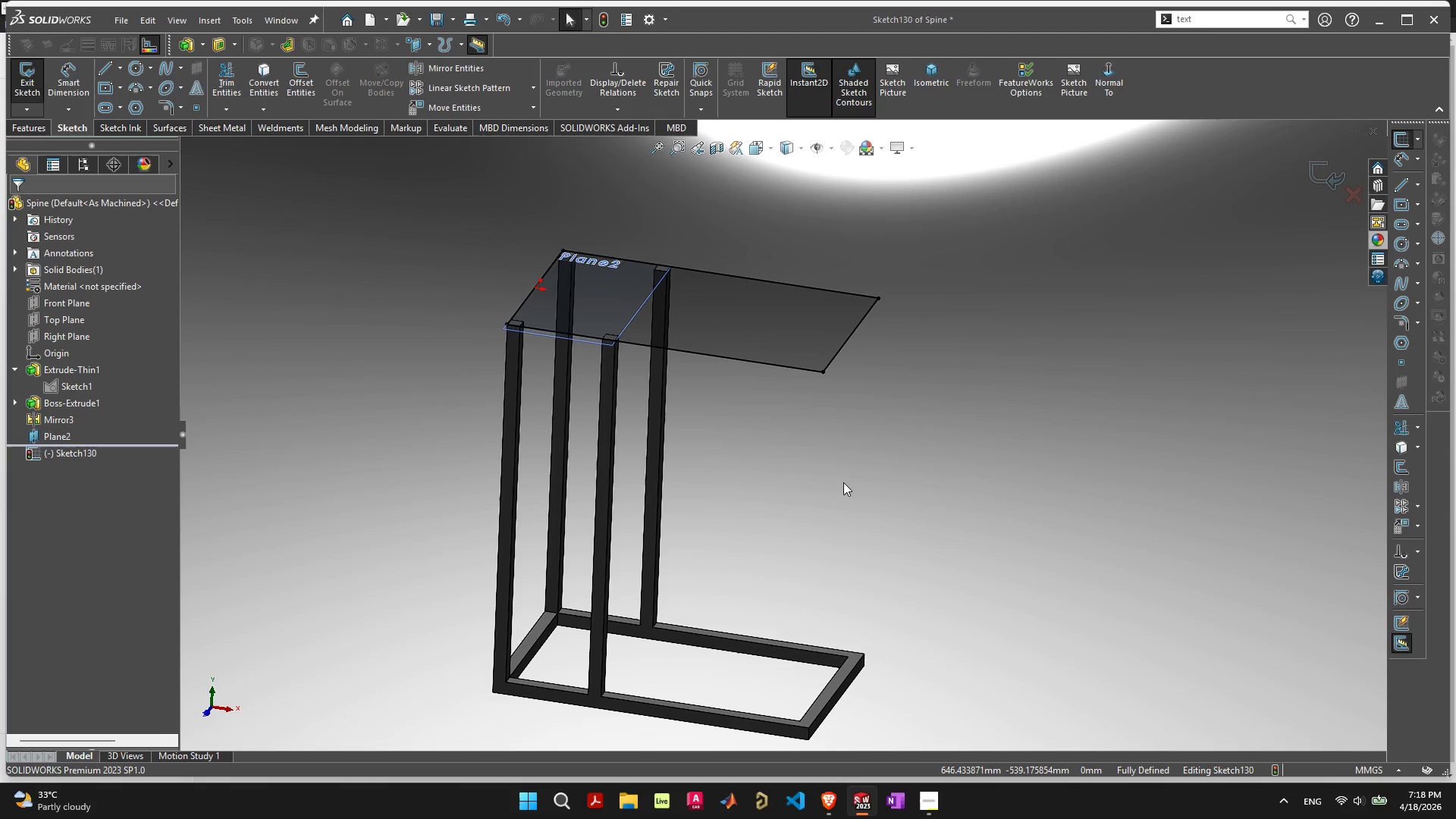 
left_click([828, 800])
 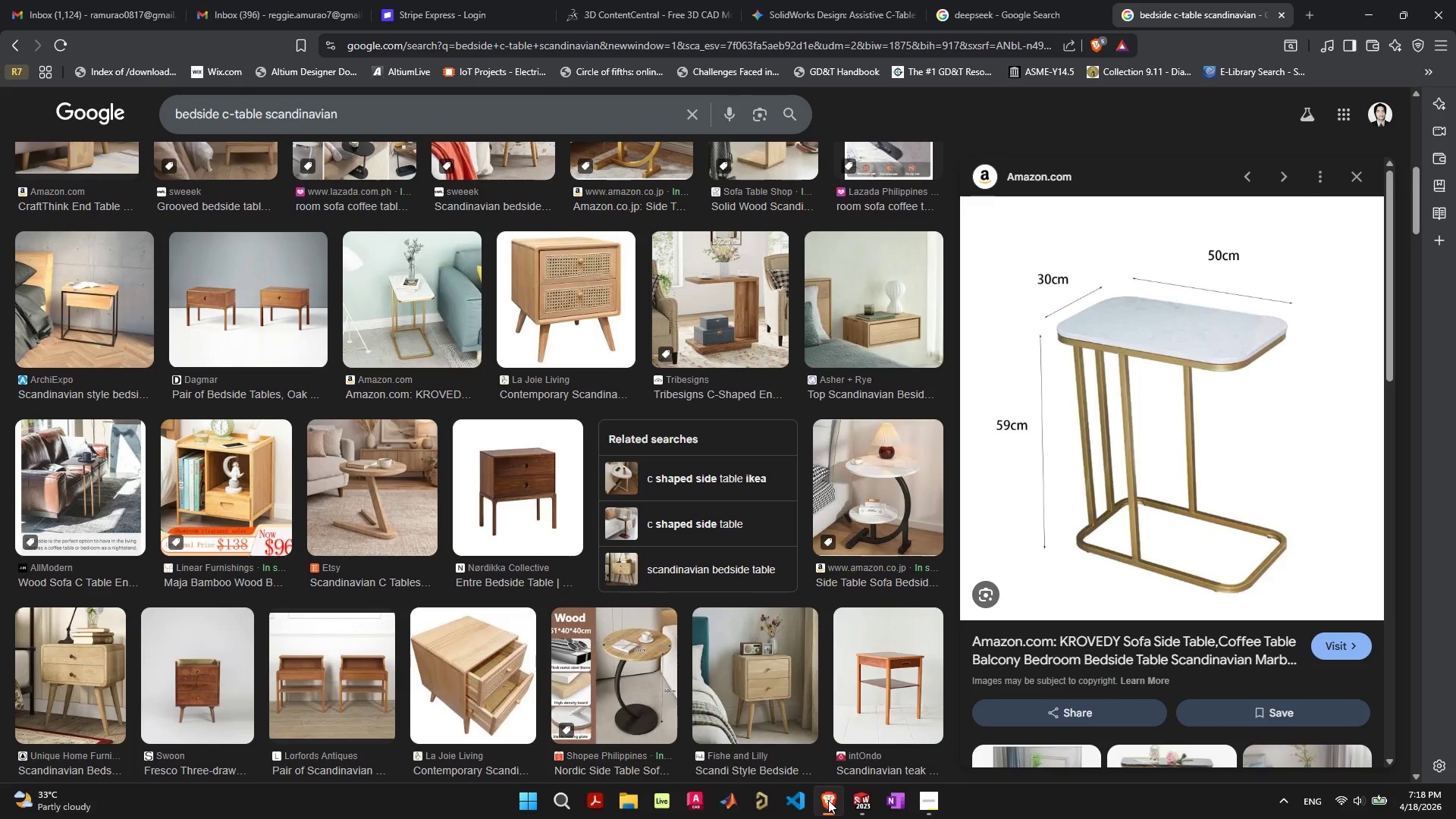 
left_click([828, 800])
 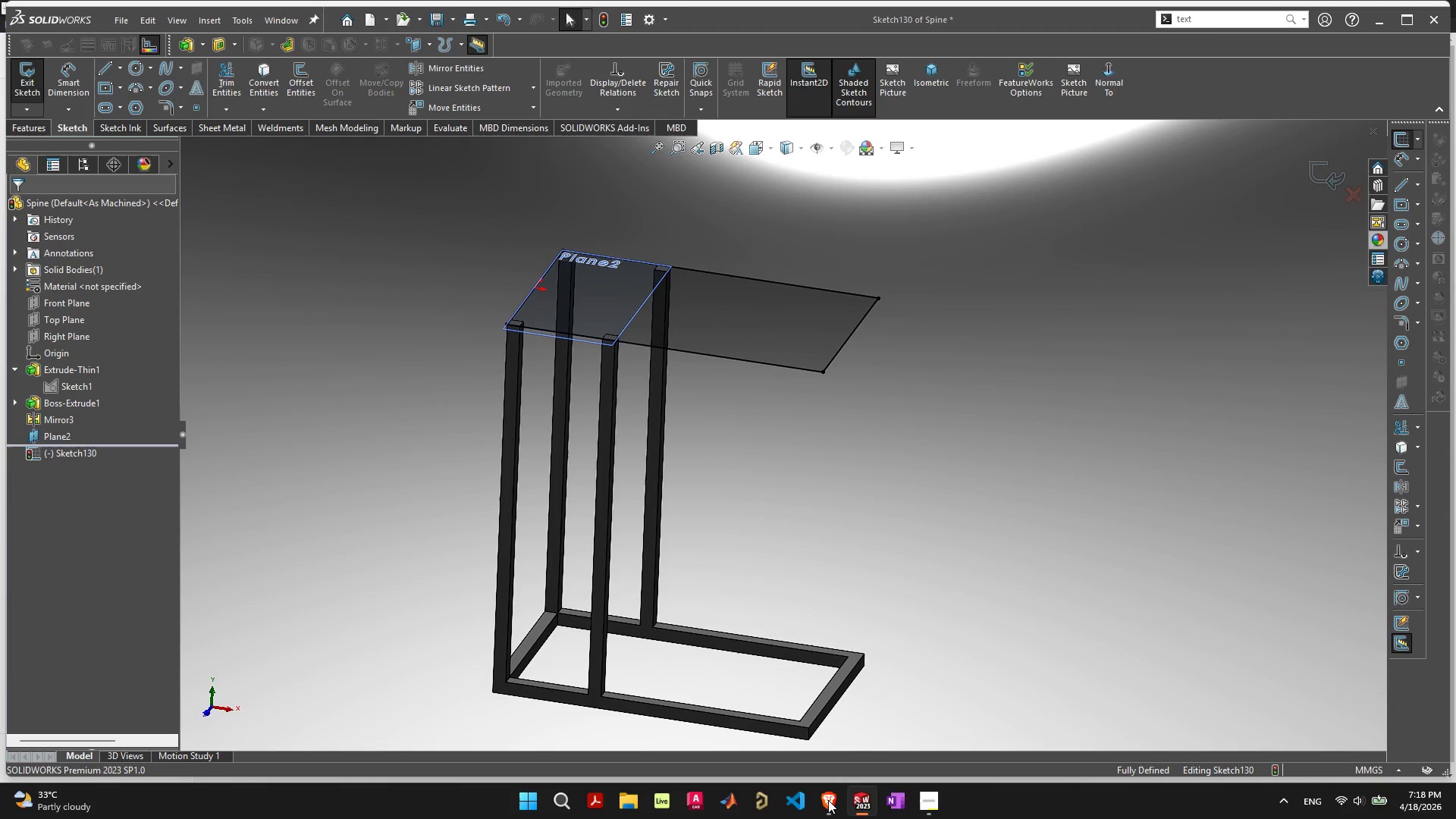 
left_click([828, 800])
 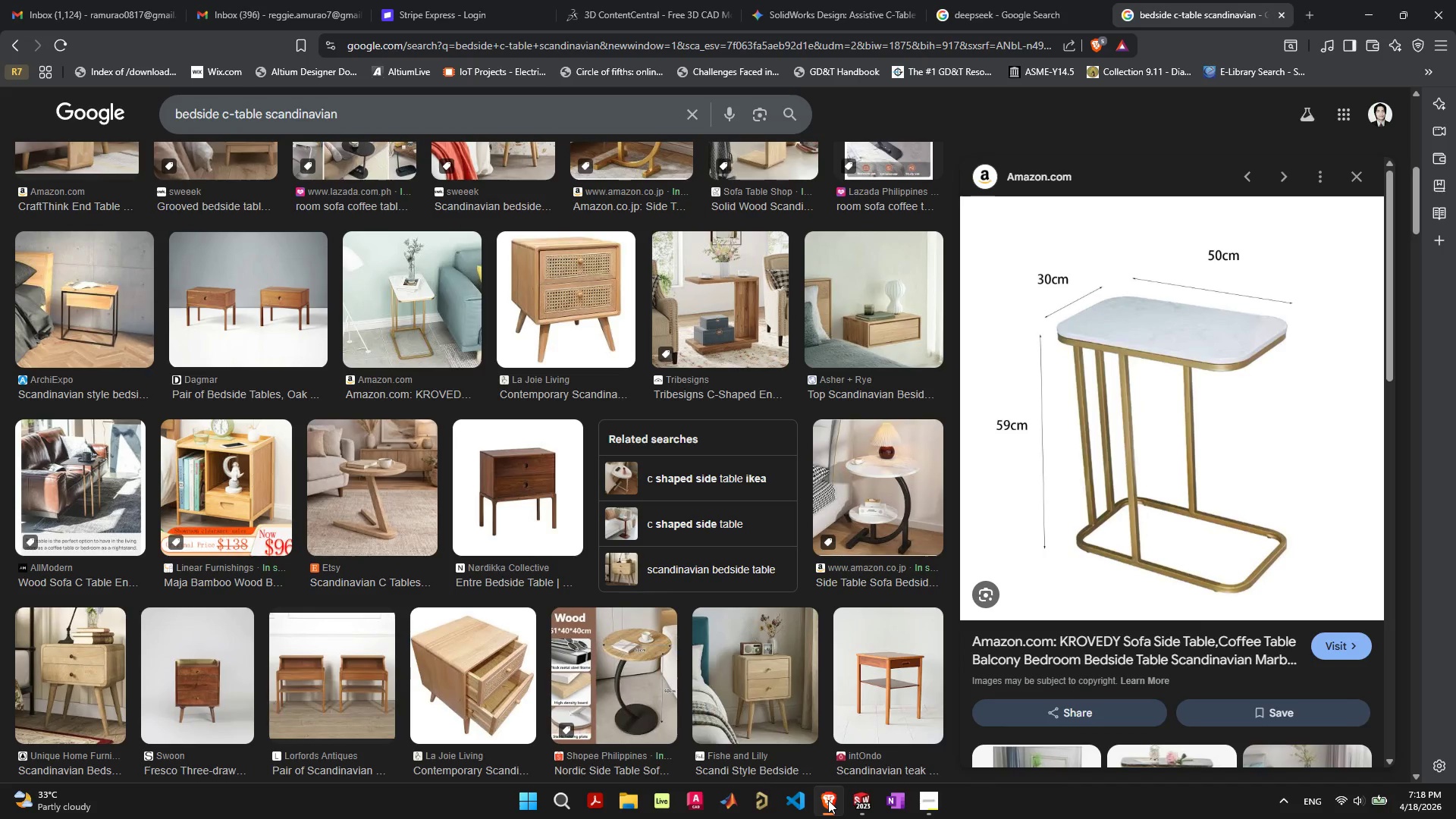 
wait(5.94)
 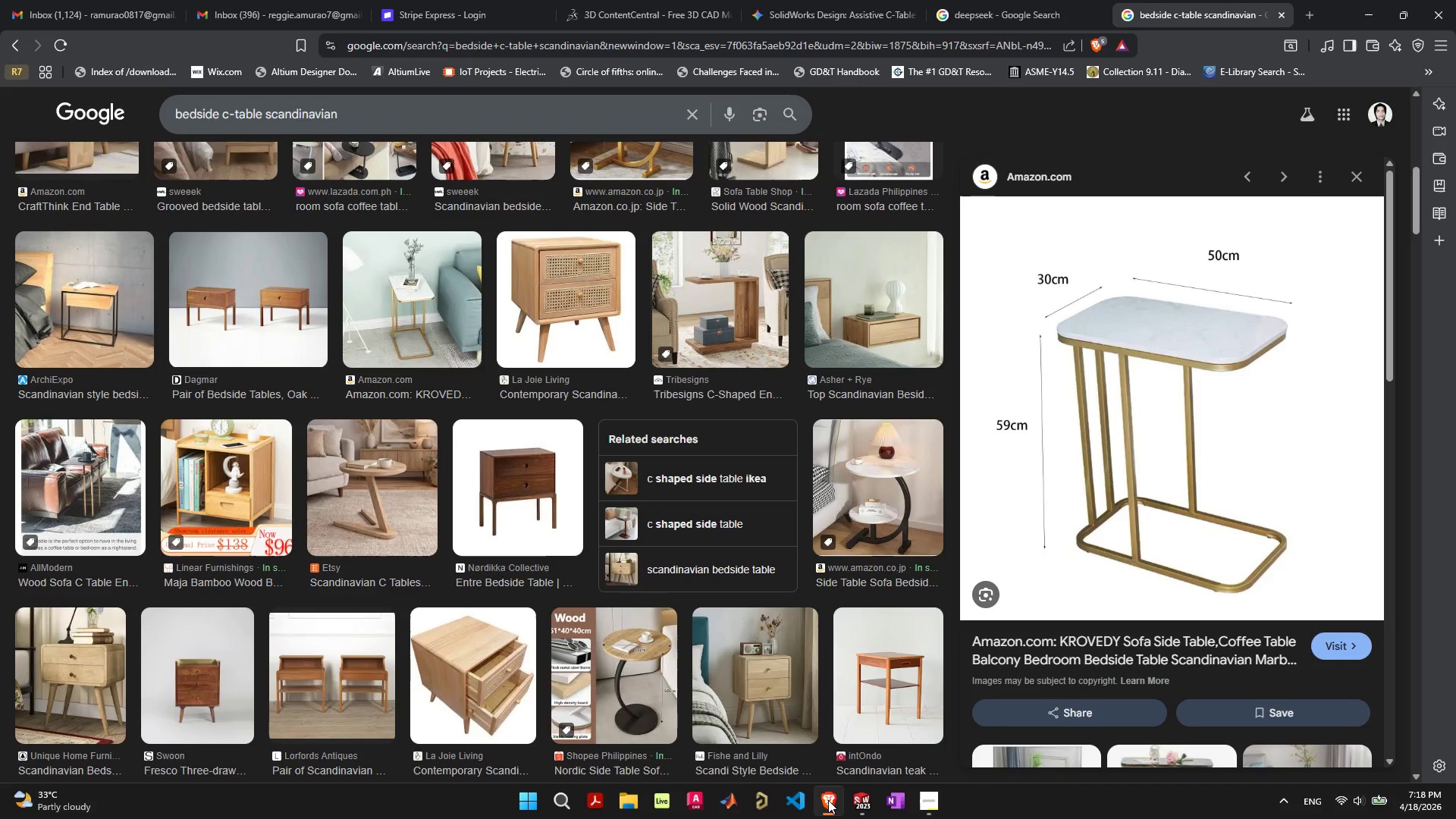 
left_click([100, 305])
 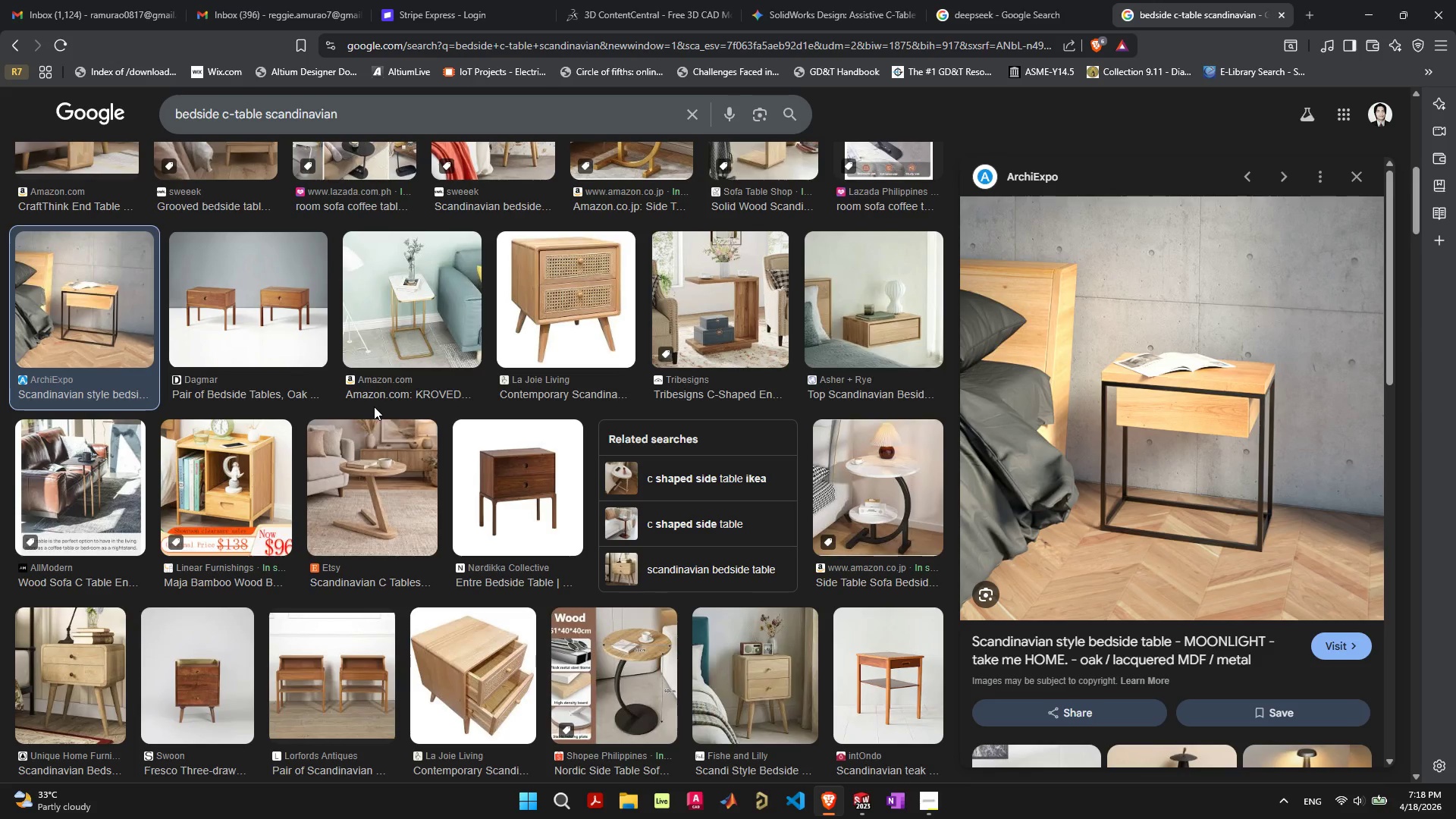 
wait(9.05)
 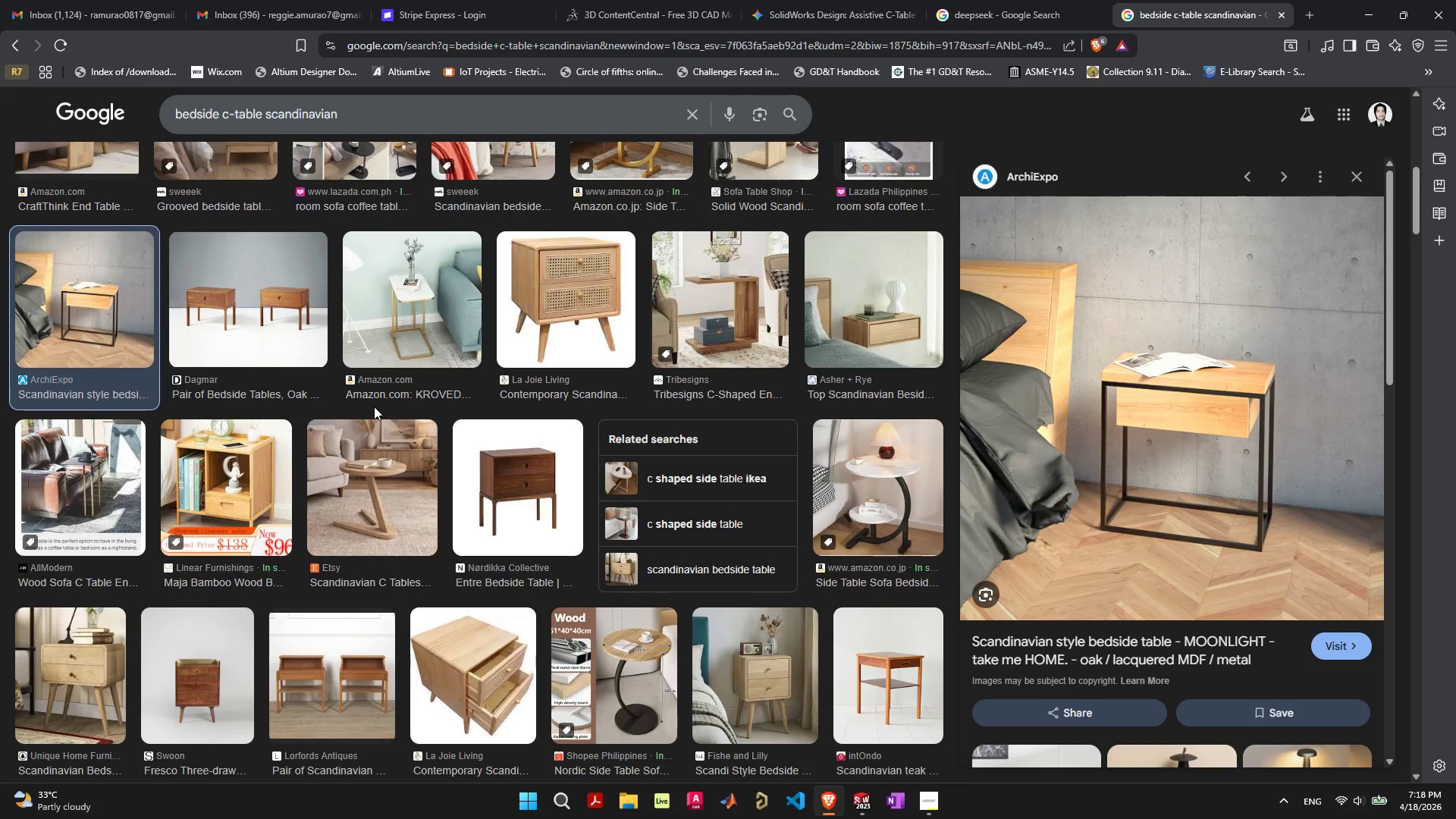 
scroll: coordinate [395, 400], scroll_direction: up, amount: 3.0
 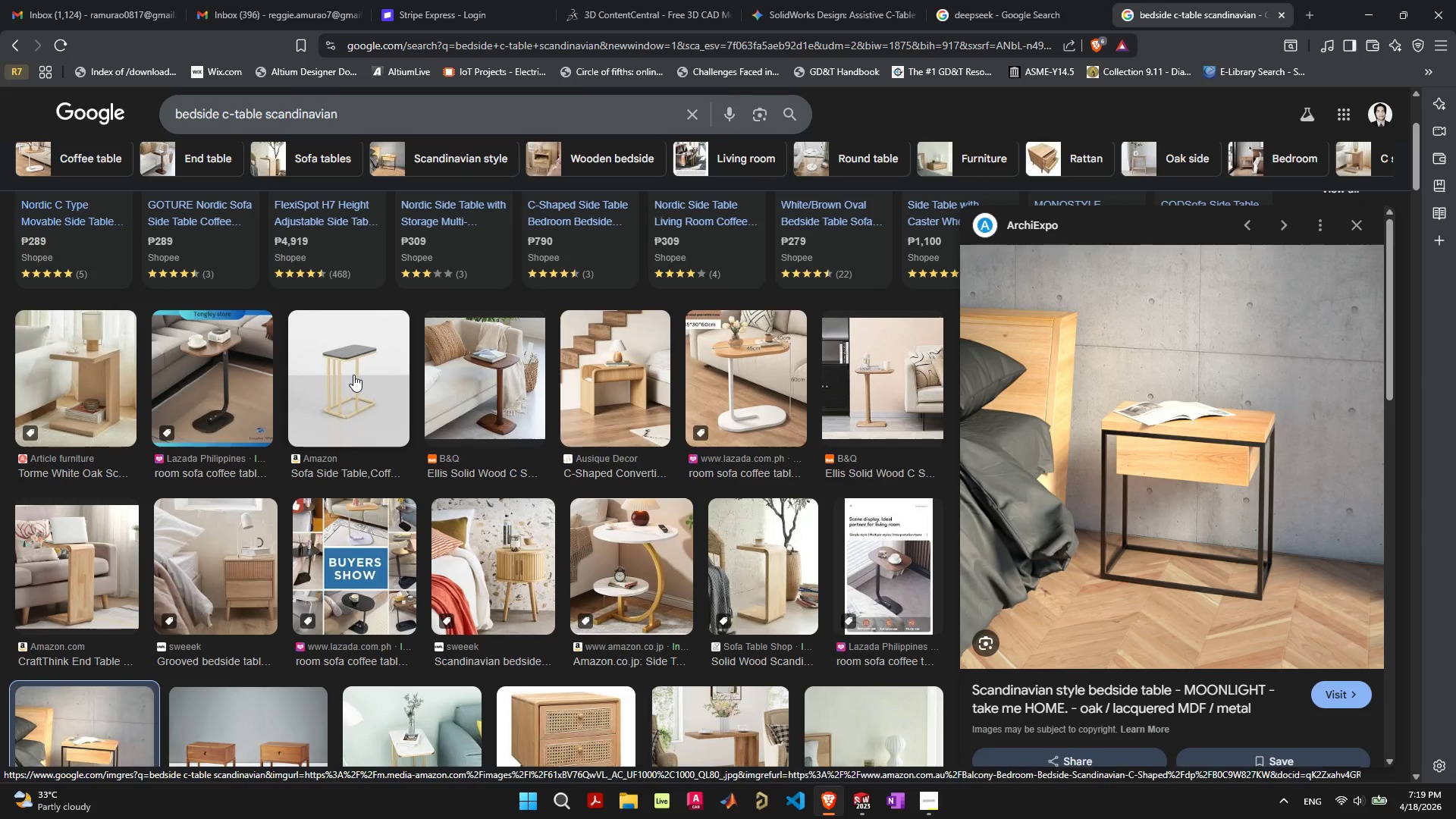 
scroll: coordinate [403, 411], scroll_direction: down, amount: 41.0
 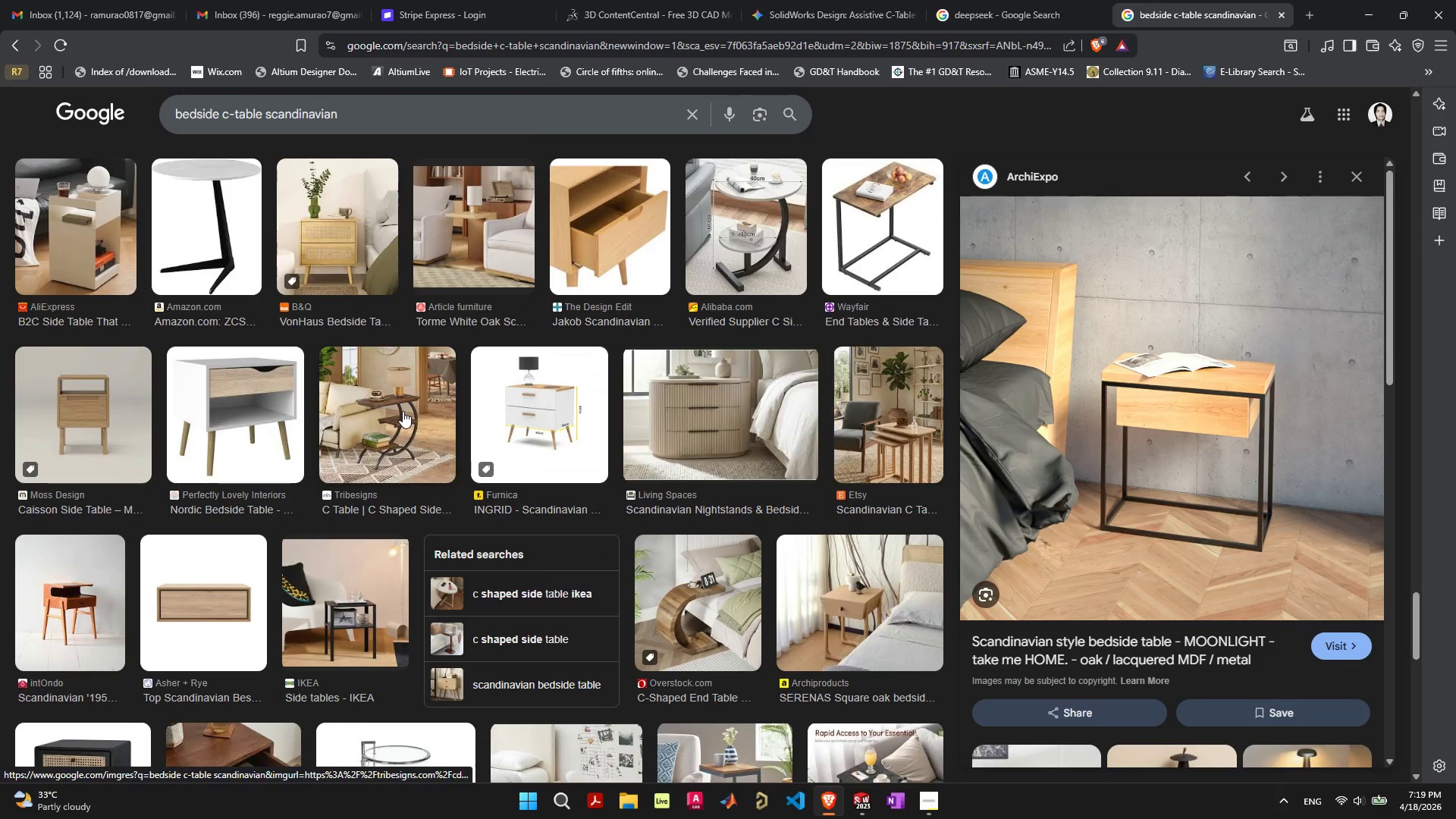 
scroll: coordinate [403, 411], scroll_direction: down, amount: 19.0
 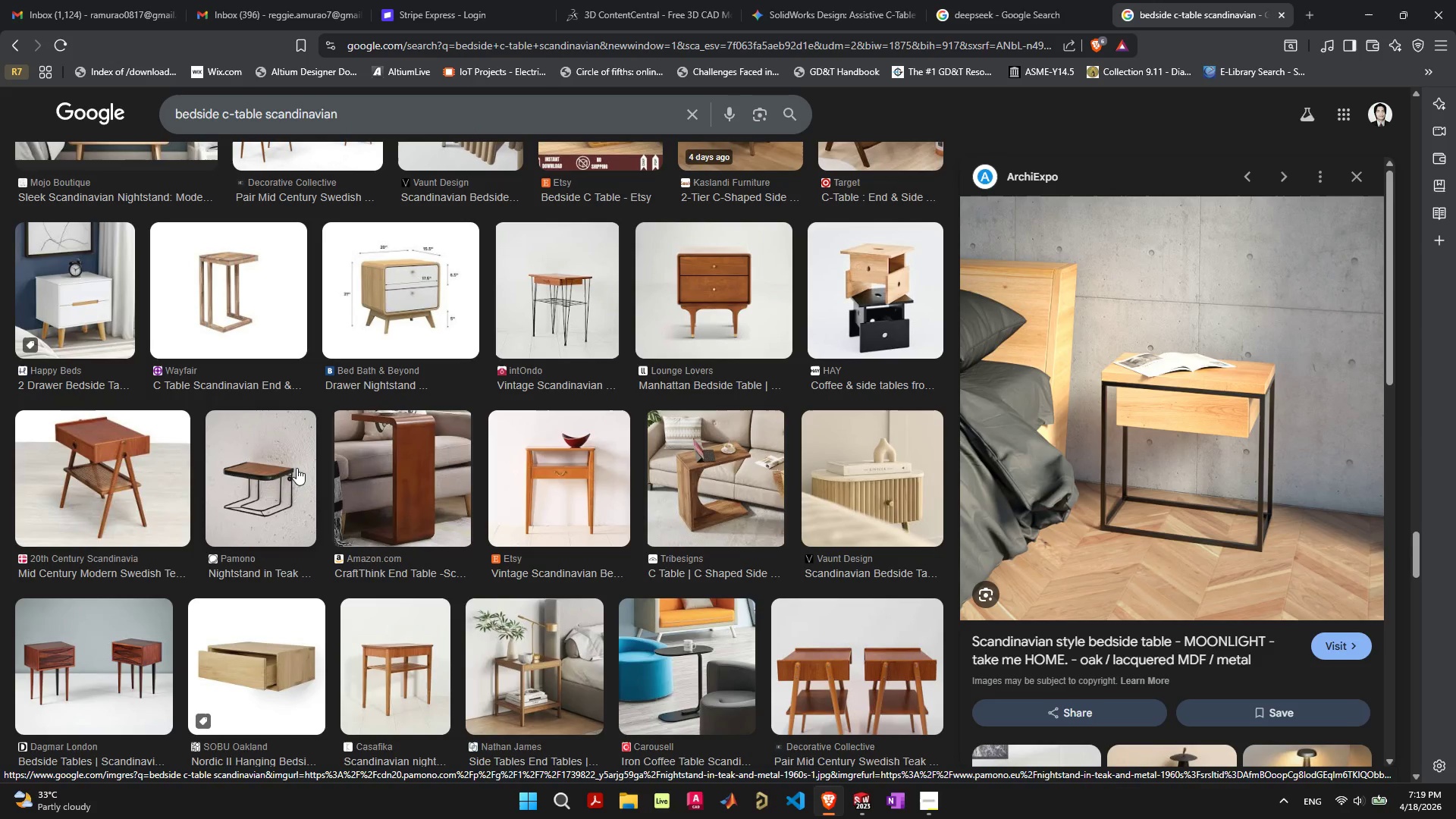 
left_click([296, 468])
 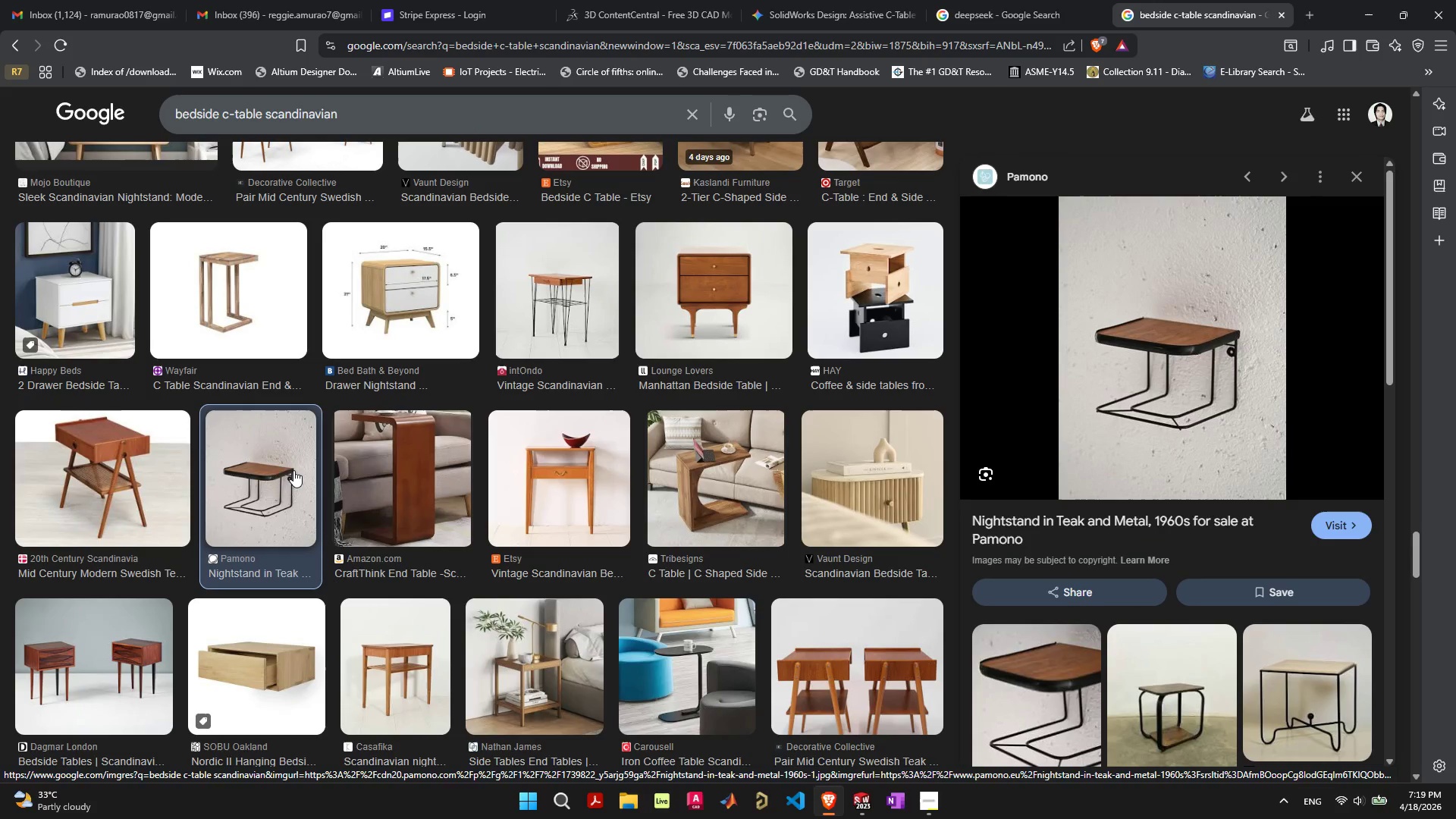 
scroll: coordinate [1077, 459], scroll_direction: down, amount: 5.0
 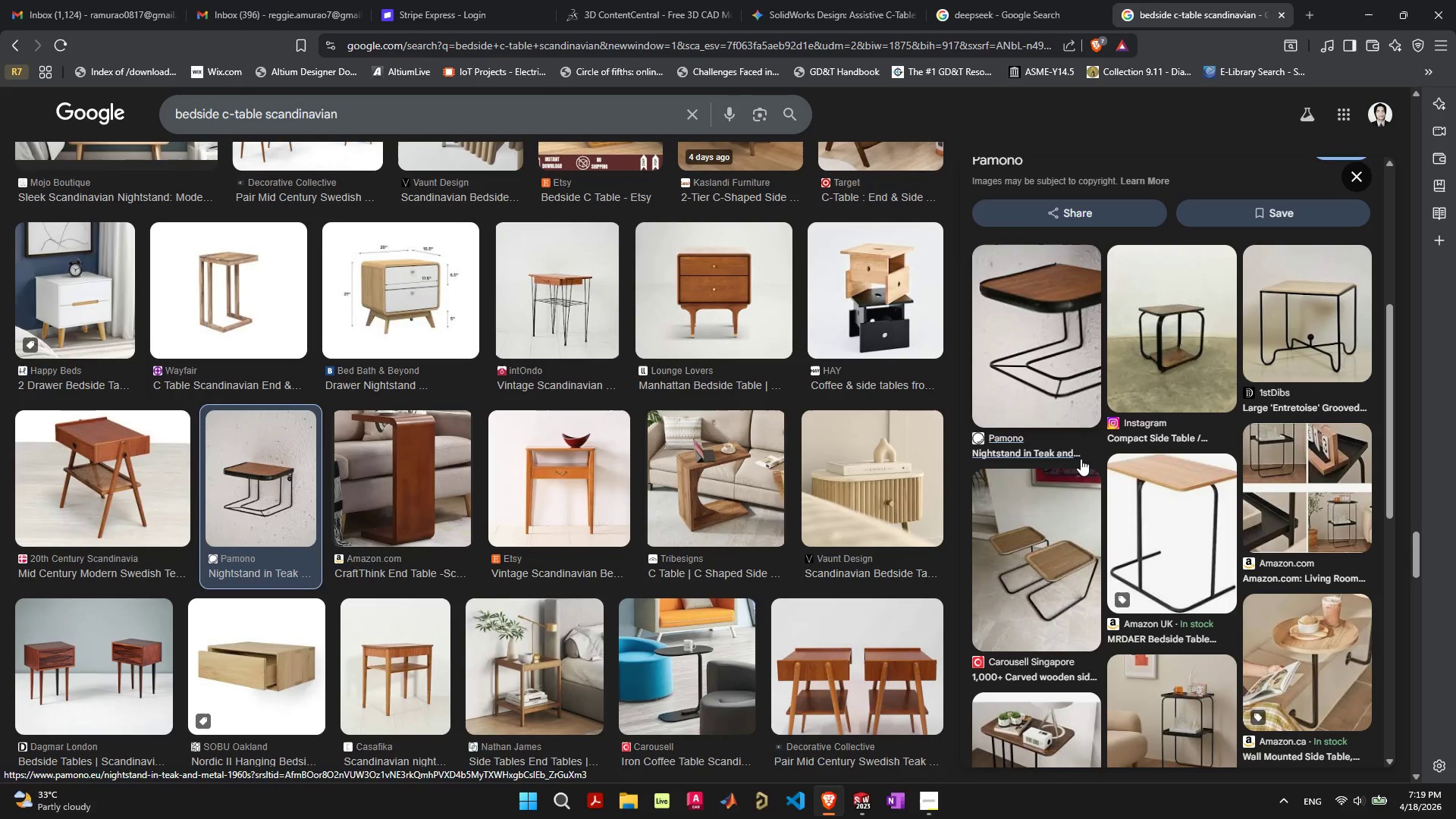 
wait(6.37)
 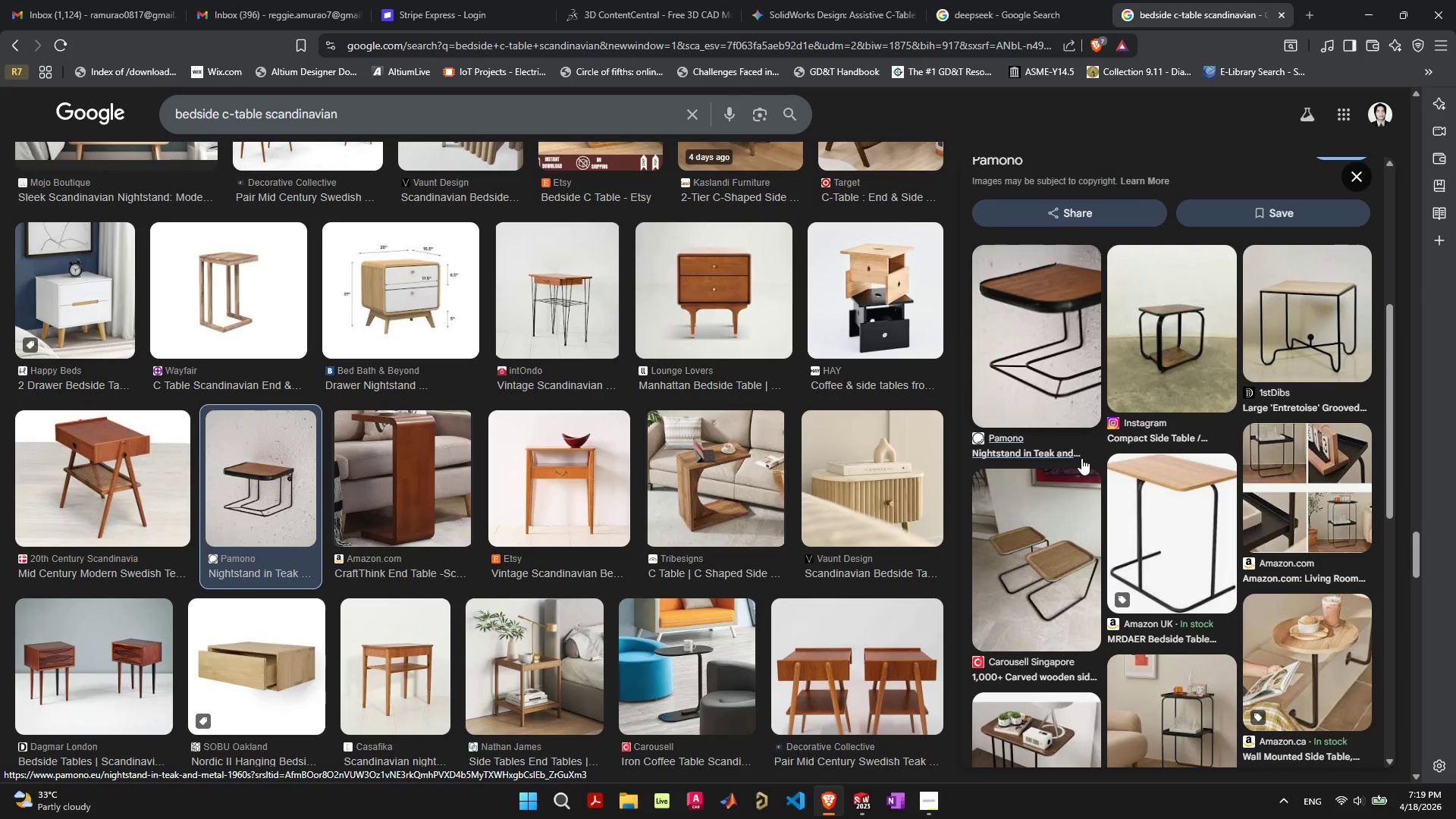 
key(Alt+AltLeft)
 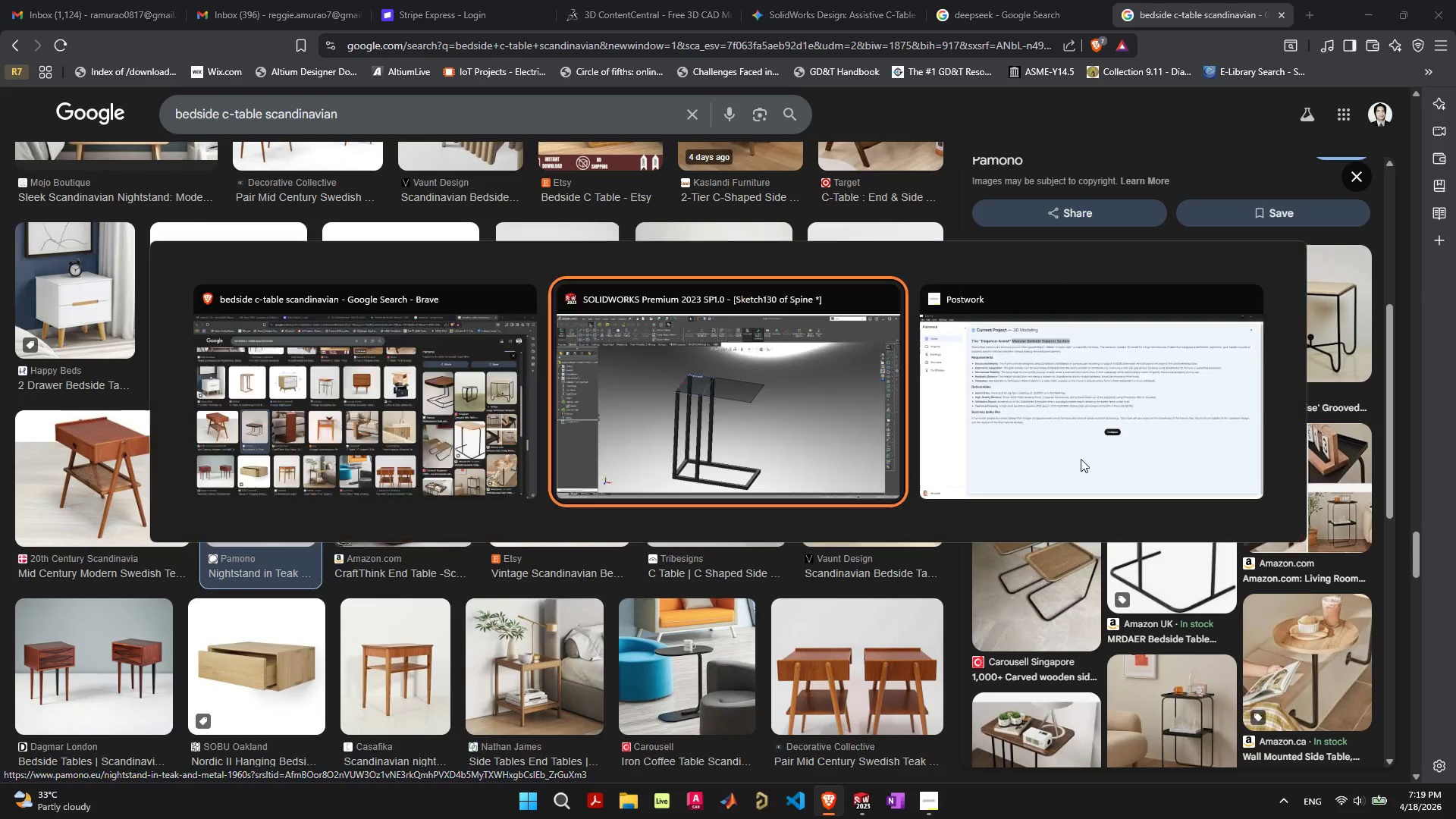 
key(Alt+Tab)
 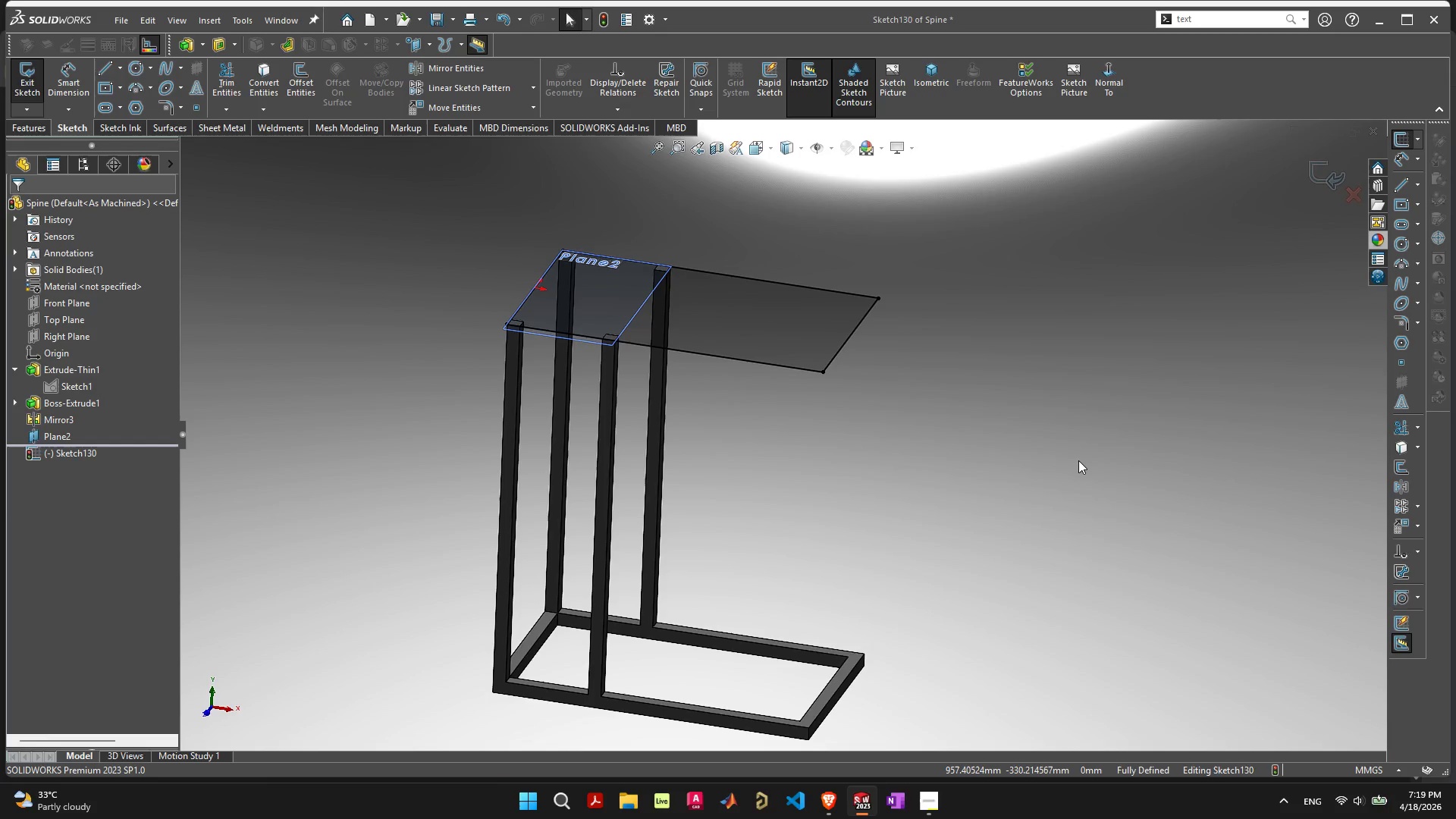 
wait(8.83)
 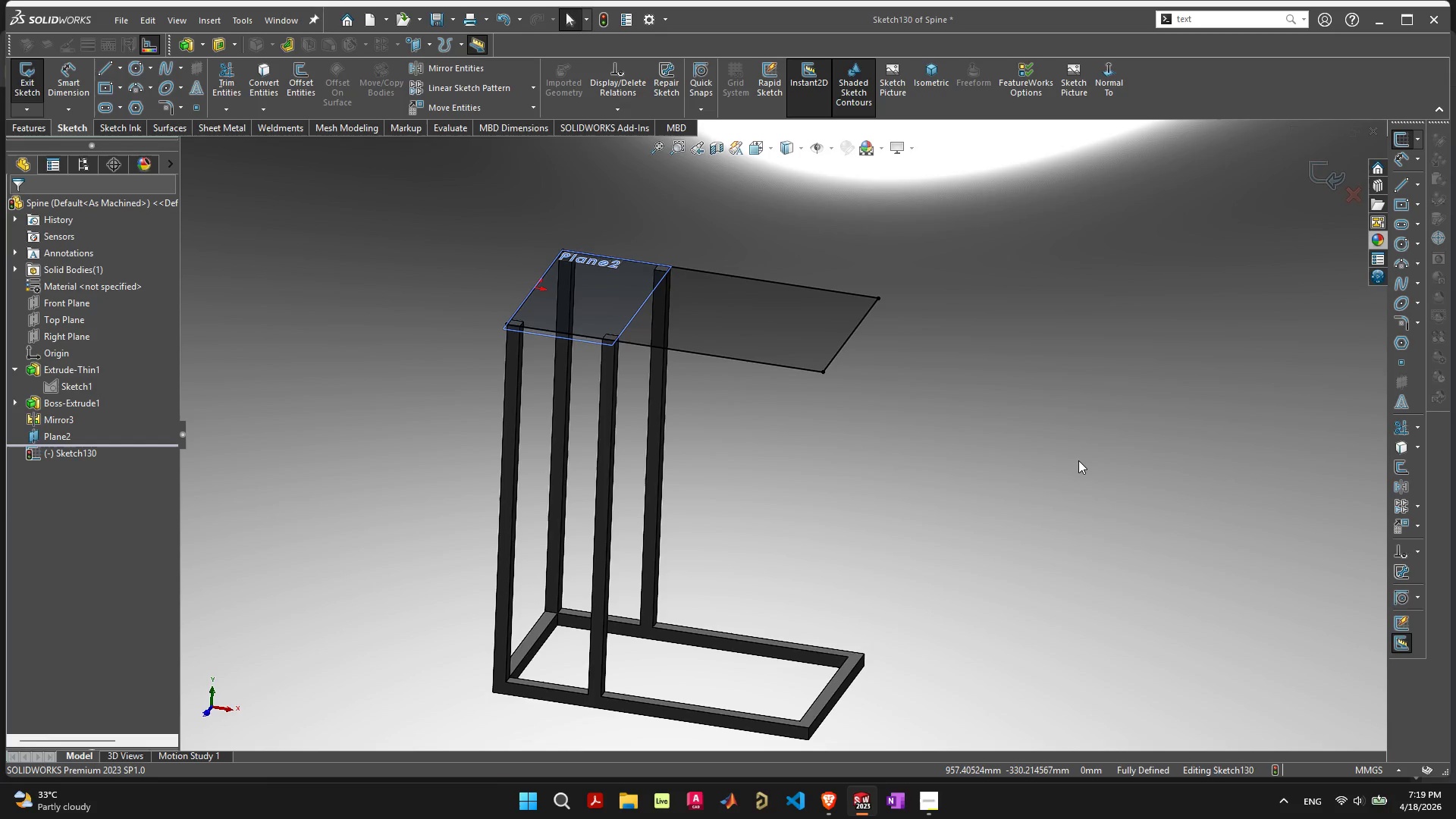 
left_click([795, 332])
 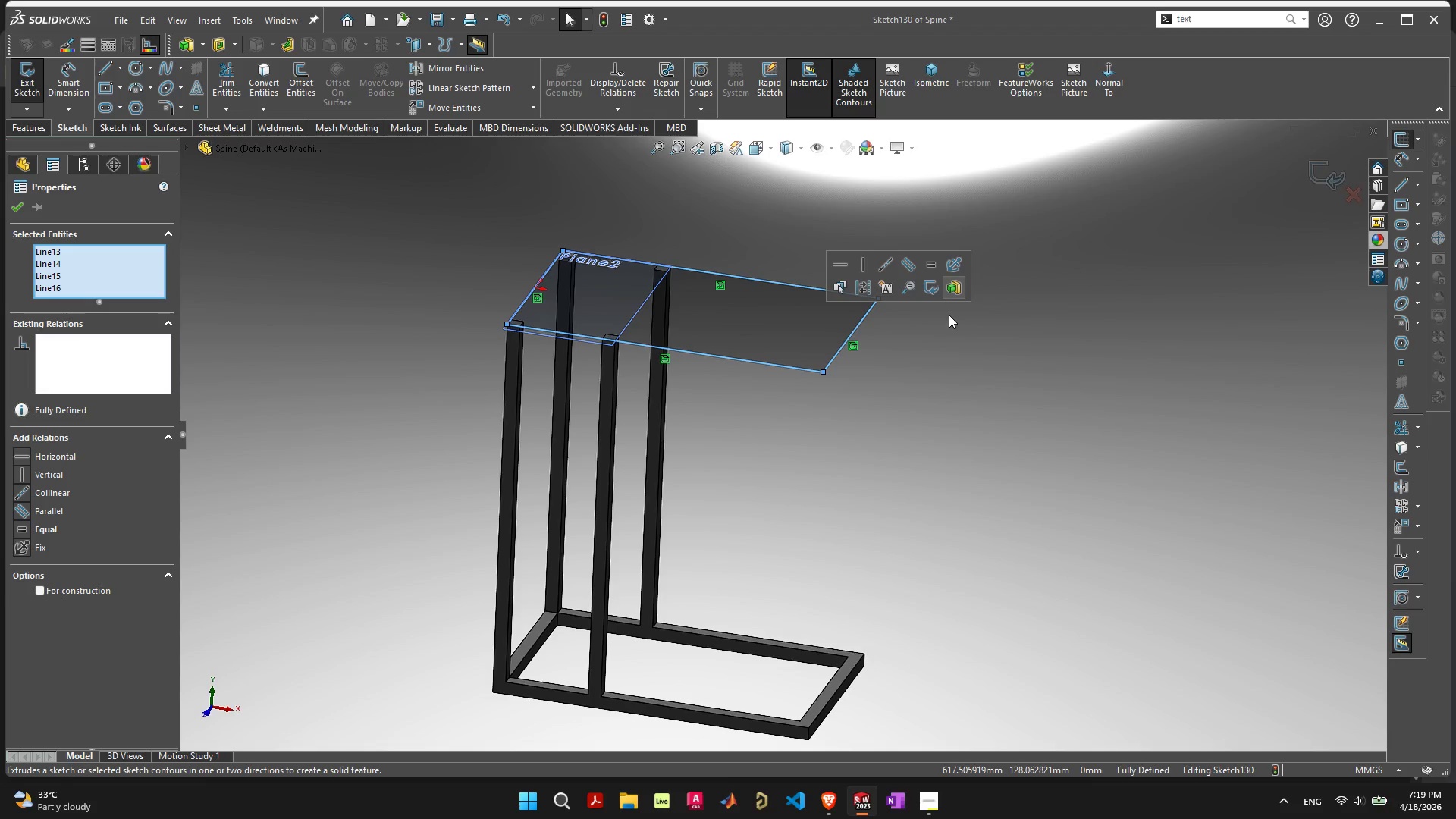 
wait(10.3)
 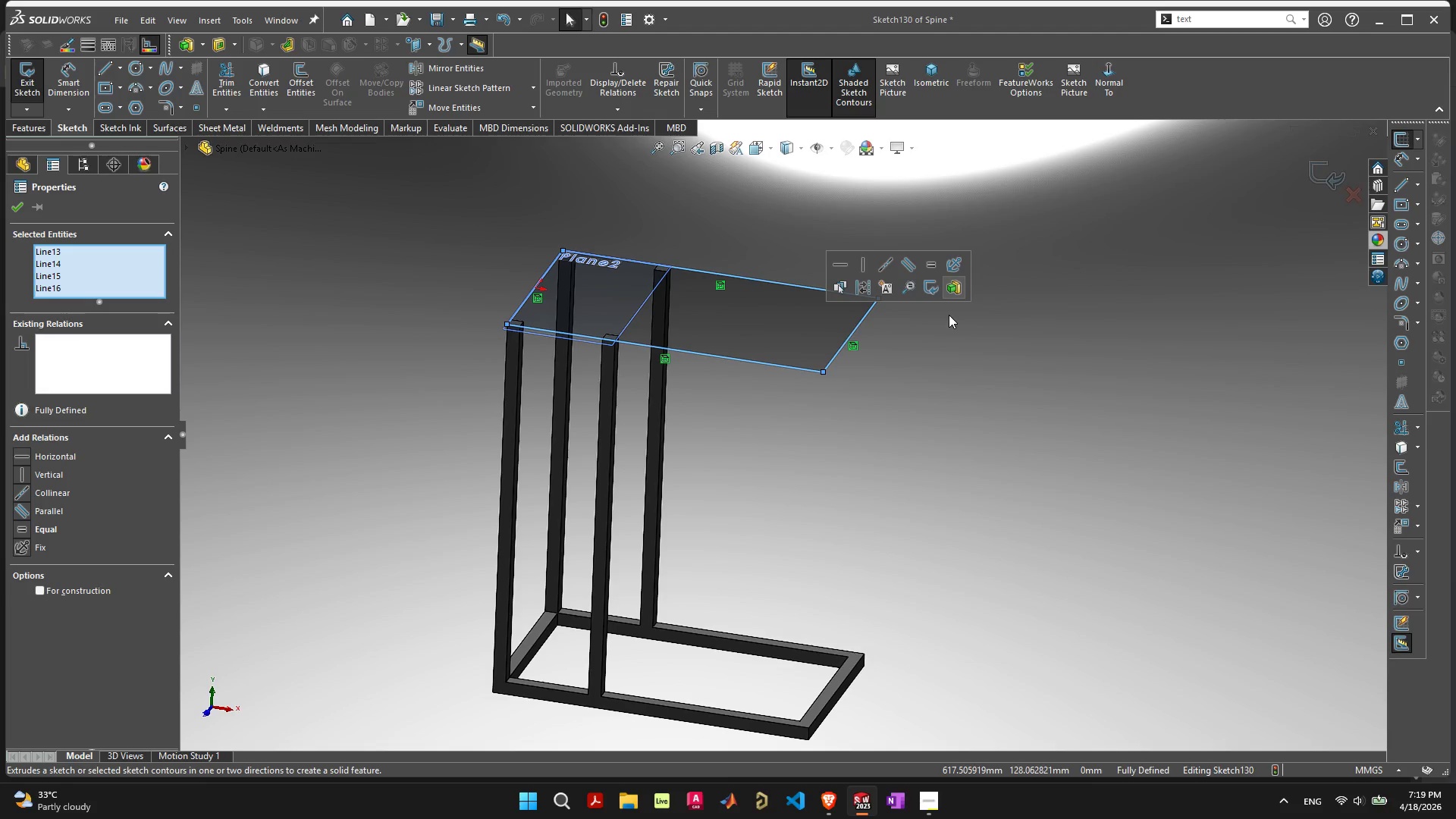 
left_click([858, 441])
 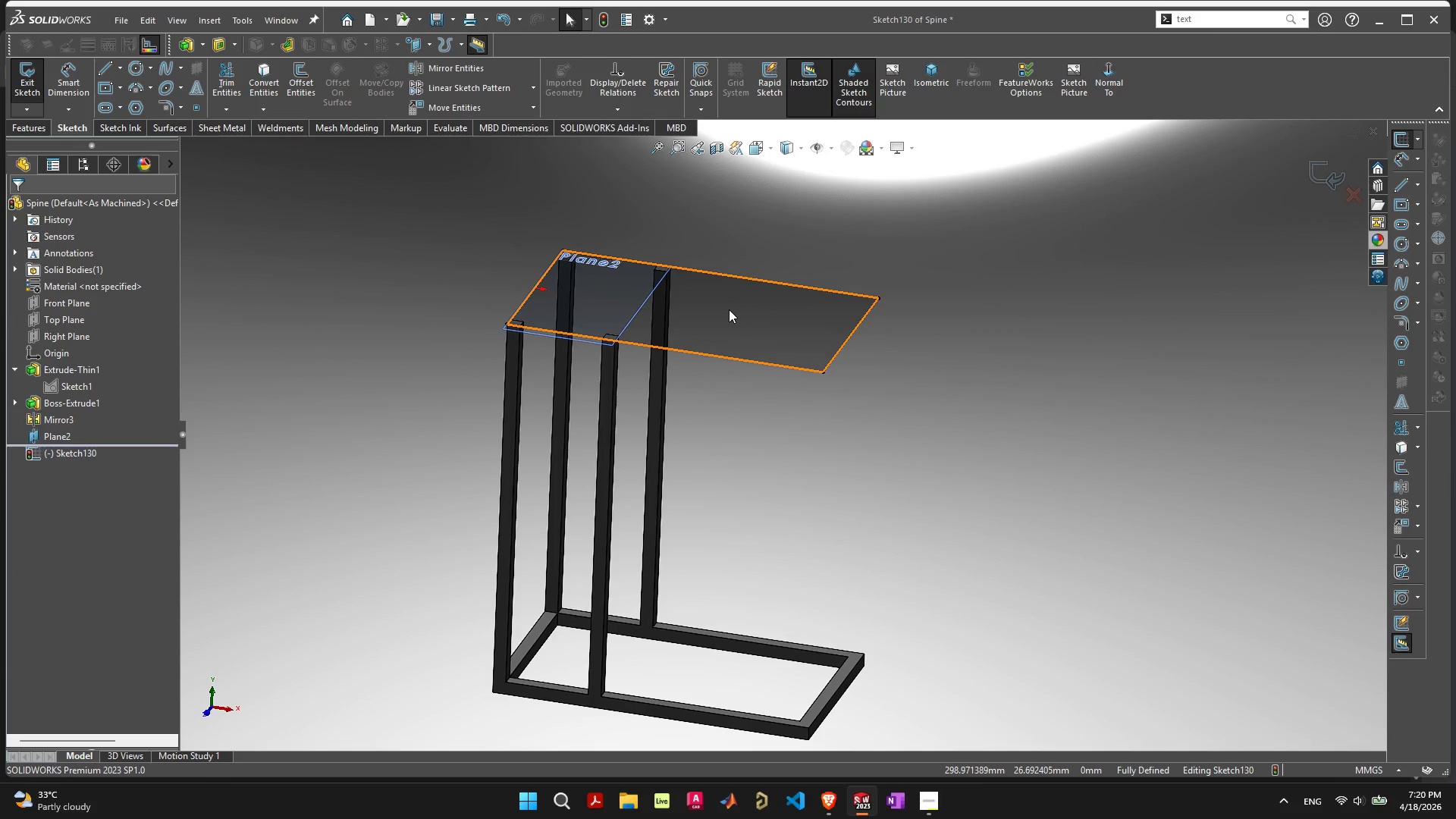 
left_click([729, 309])
 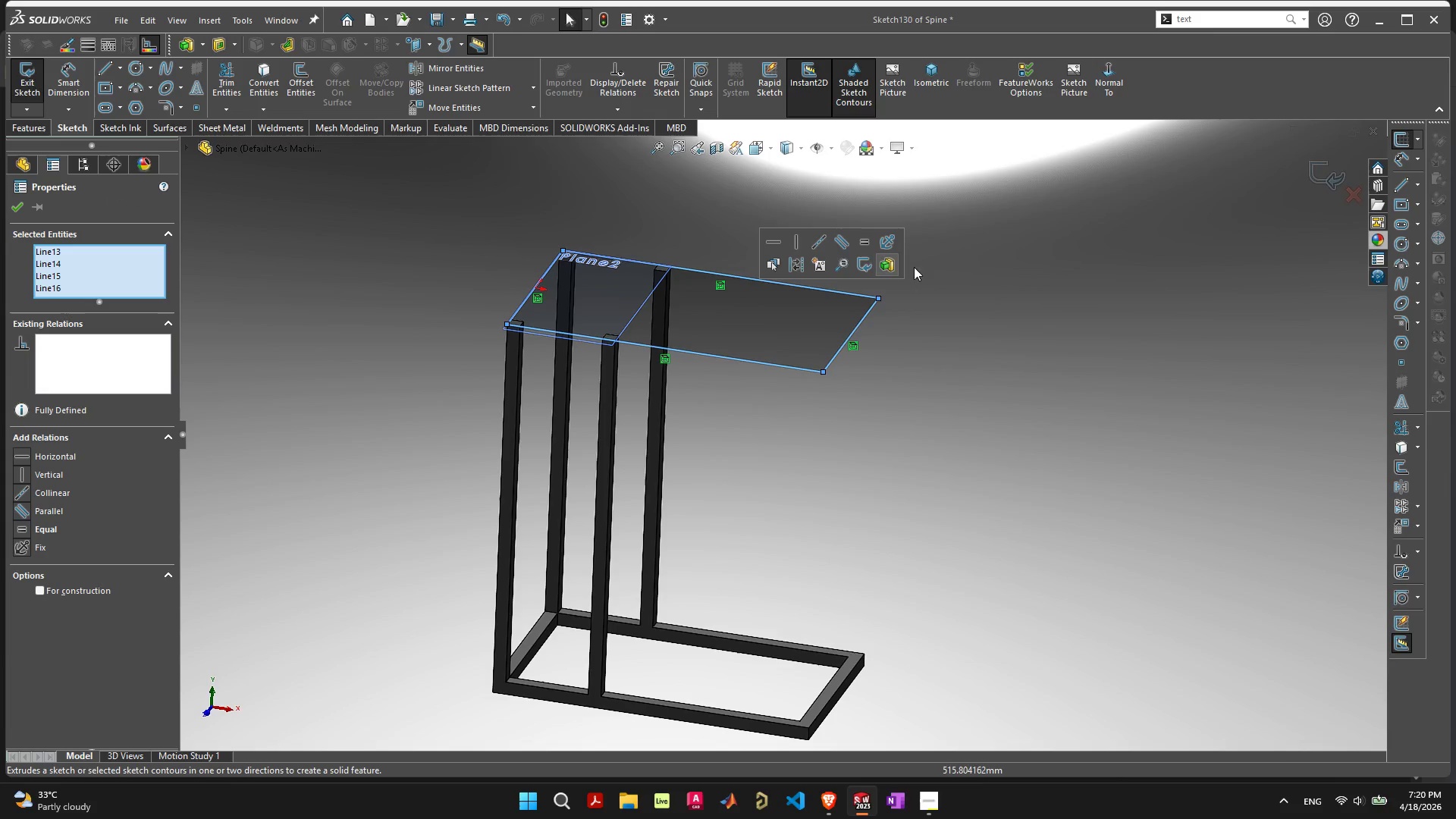 
left_click([893, 267])
 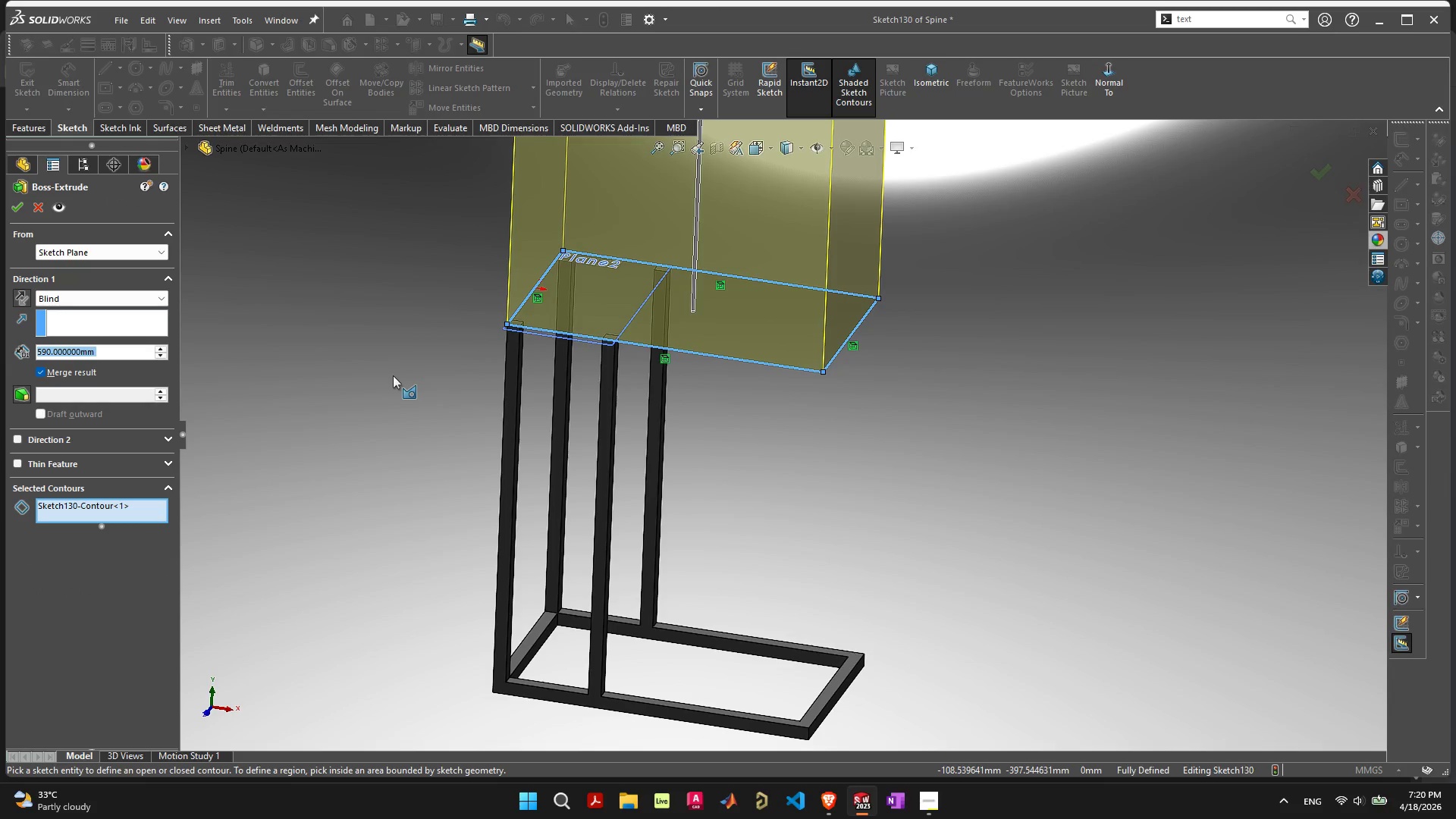 
scroll: coordinate [402, 389], scroll_direction: down, amount: 6.0
 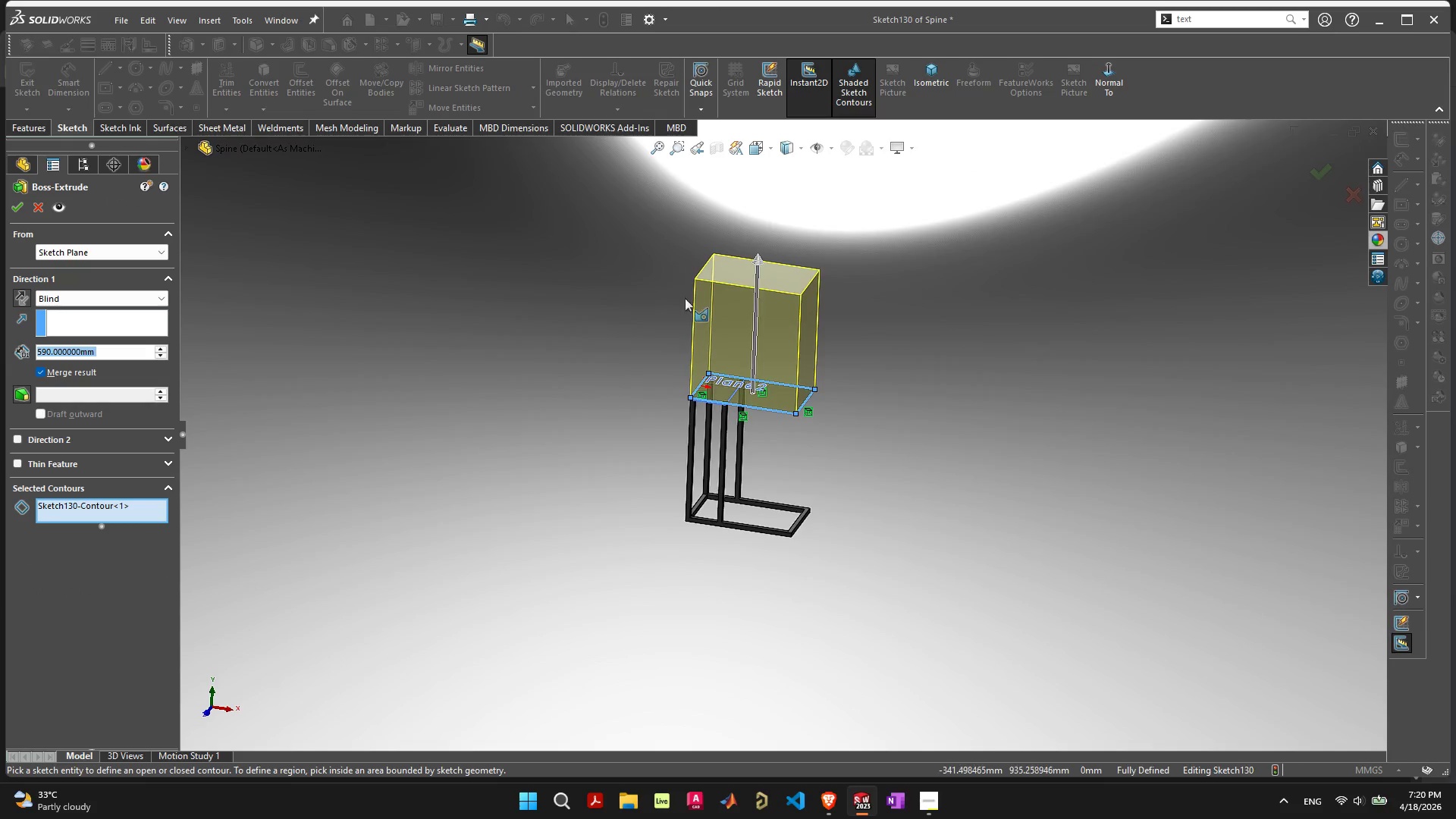 
scroll: coordinate [687, 297], scroll_direction: up, amount: 2.0
 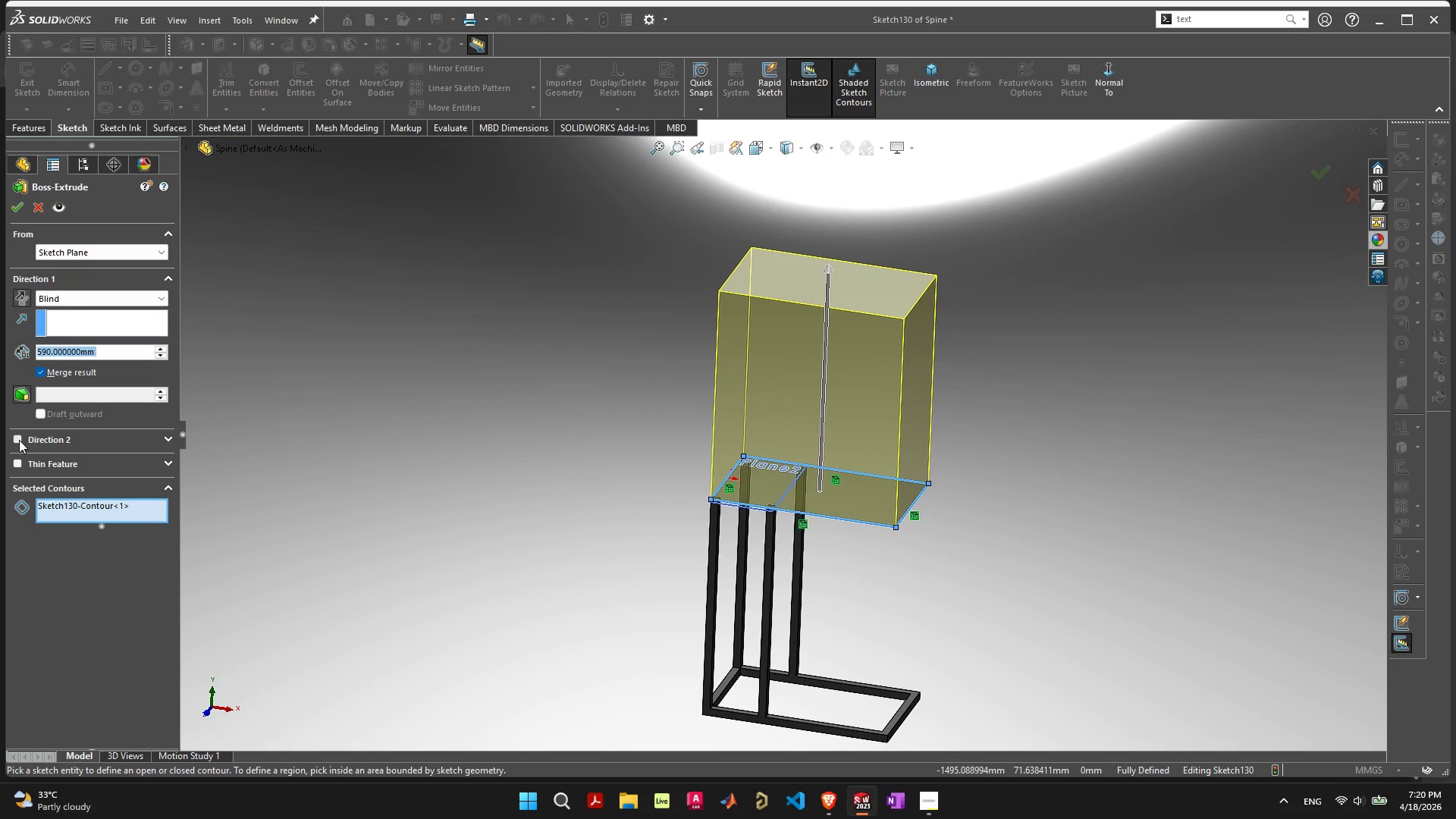 
left_click([17, 467])
 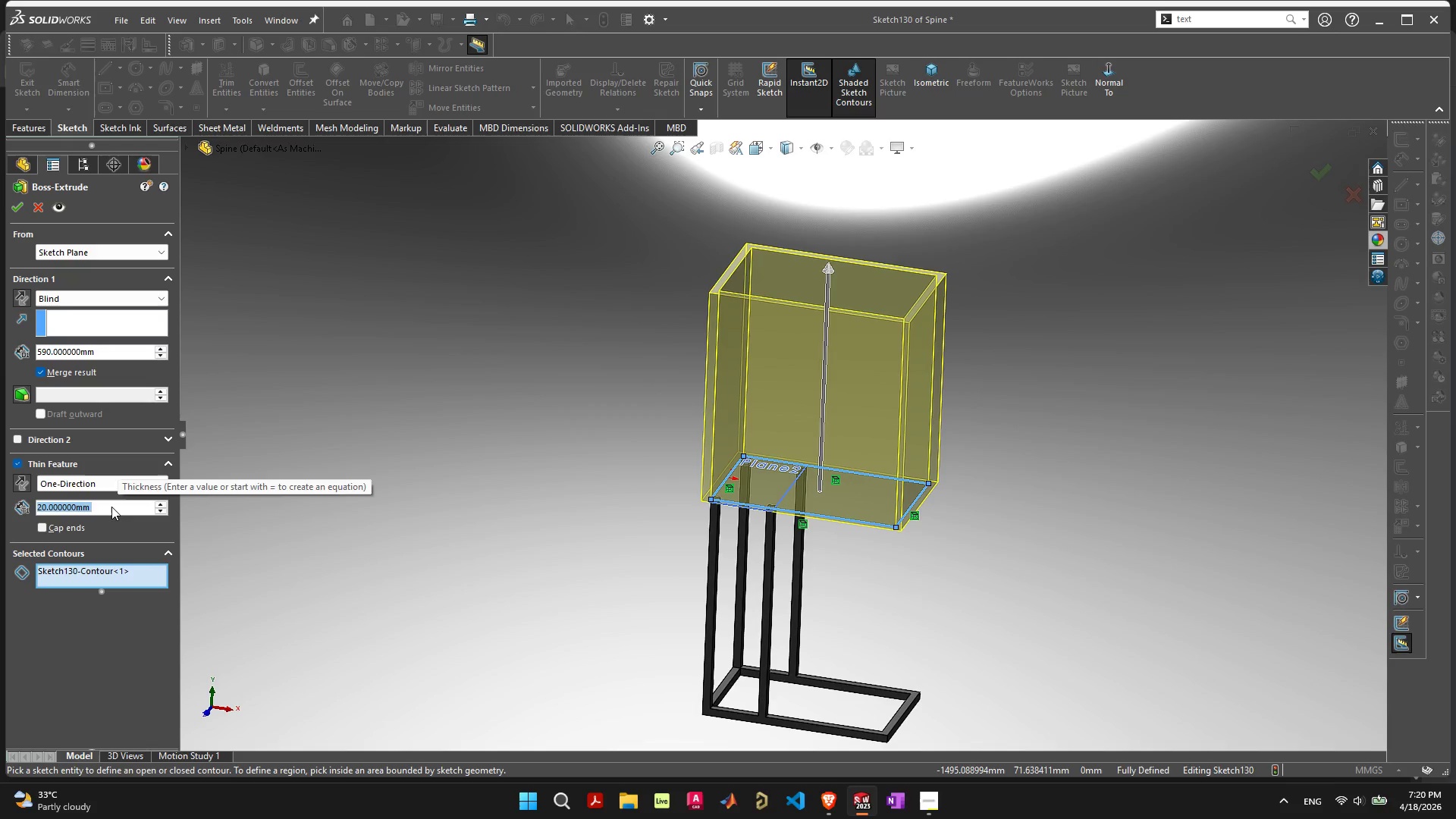 
wait(10.78)
 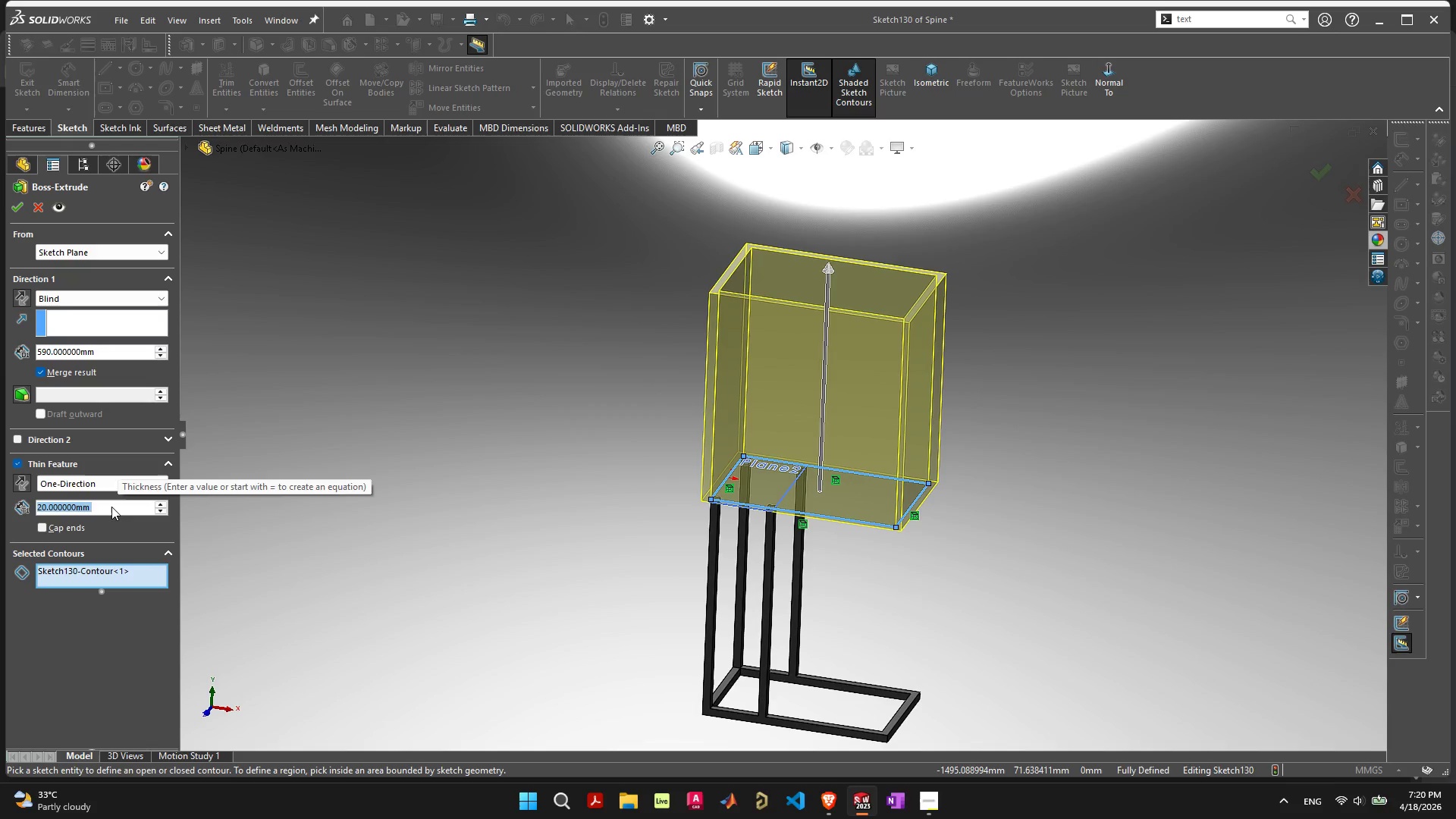 
double_click([157, 358])
 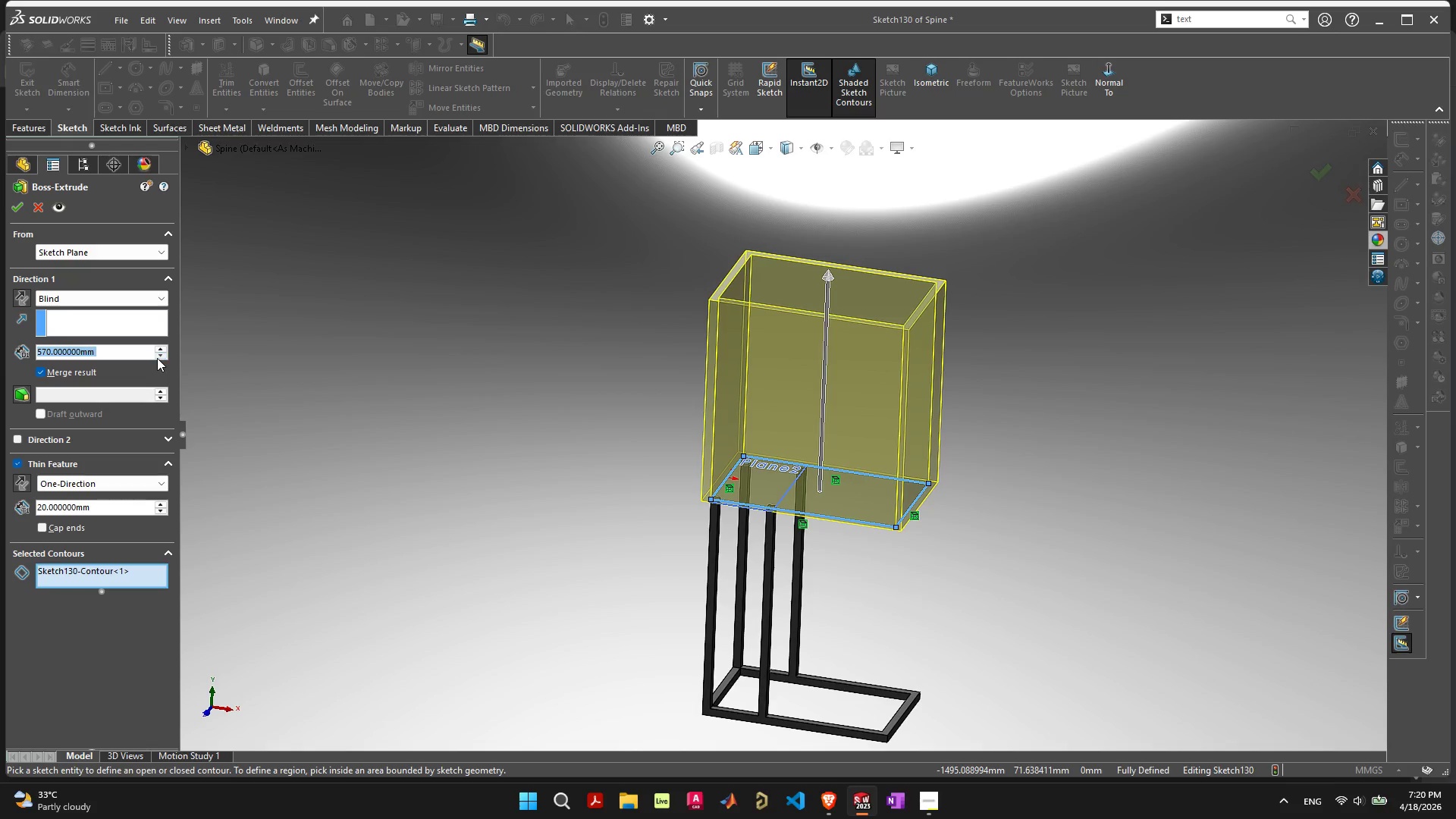 
triple_click([157, 358])
 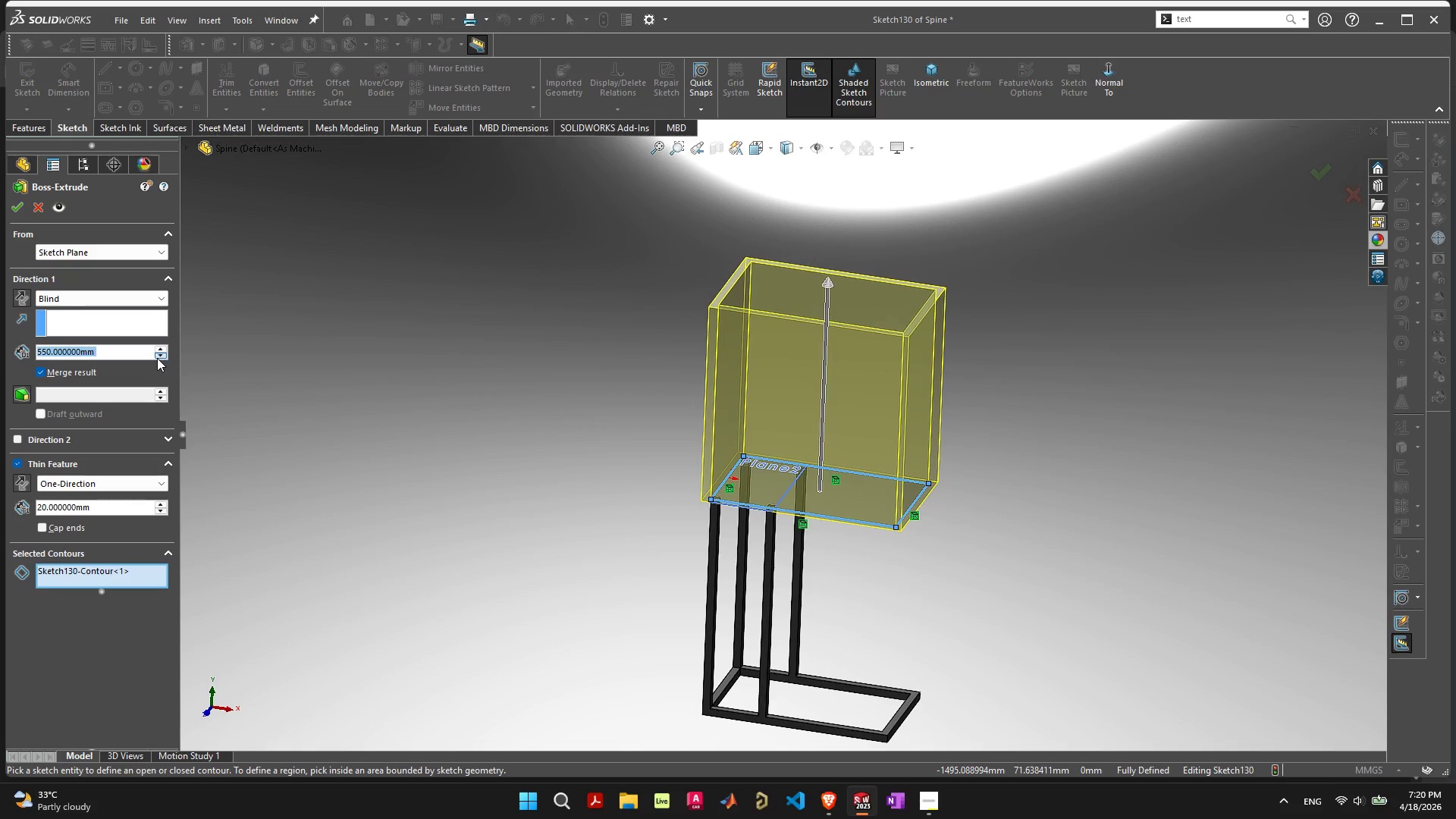 
triple_click([157, 358])
 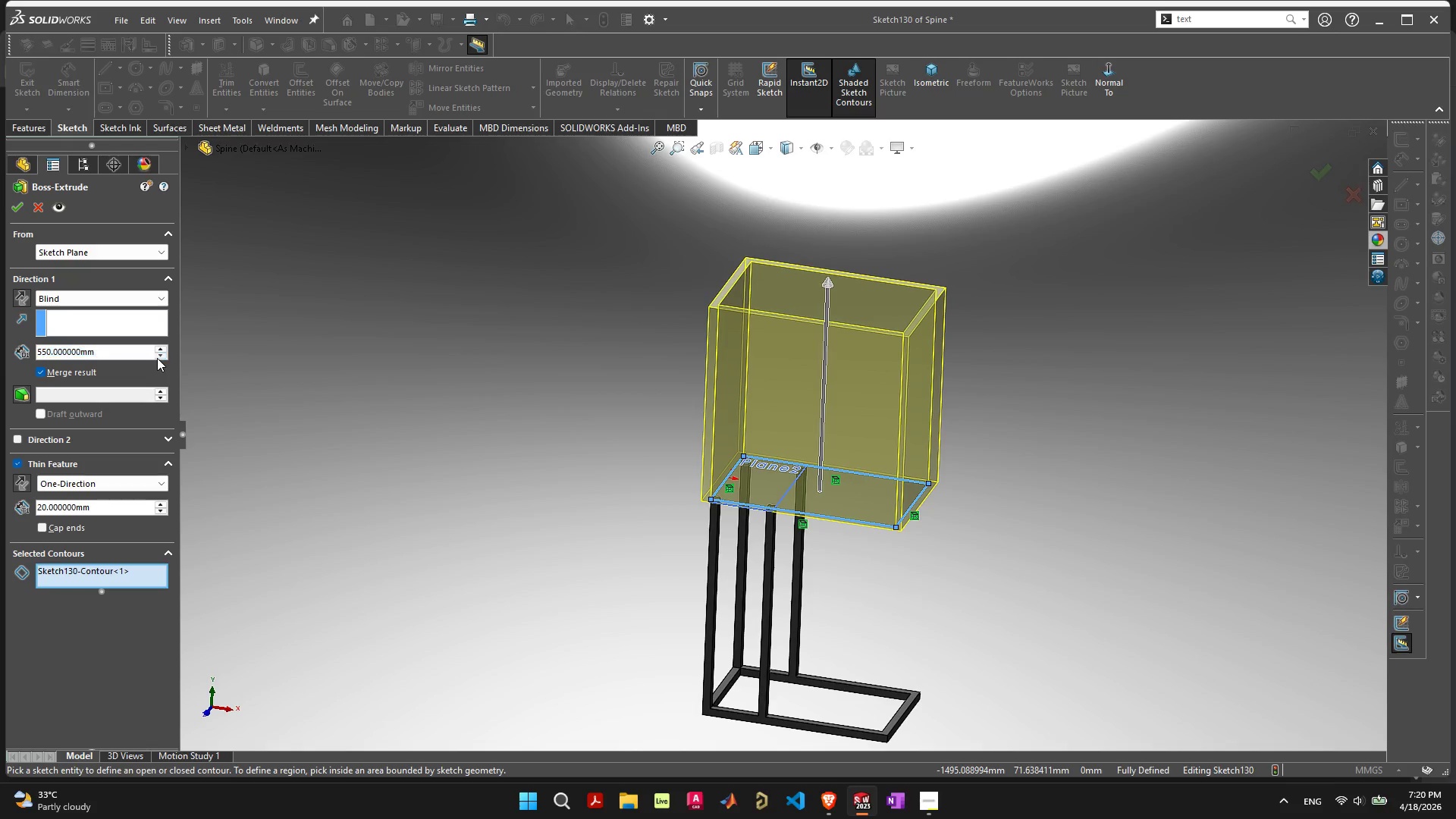 
triple_click([157, 358])
 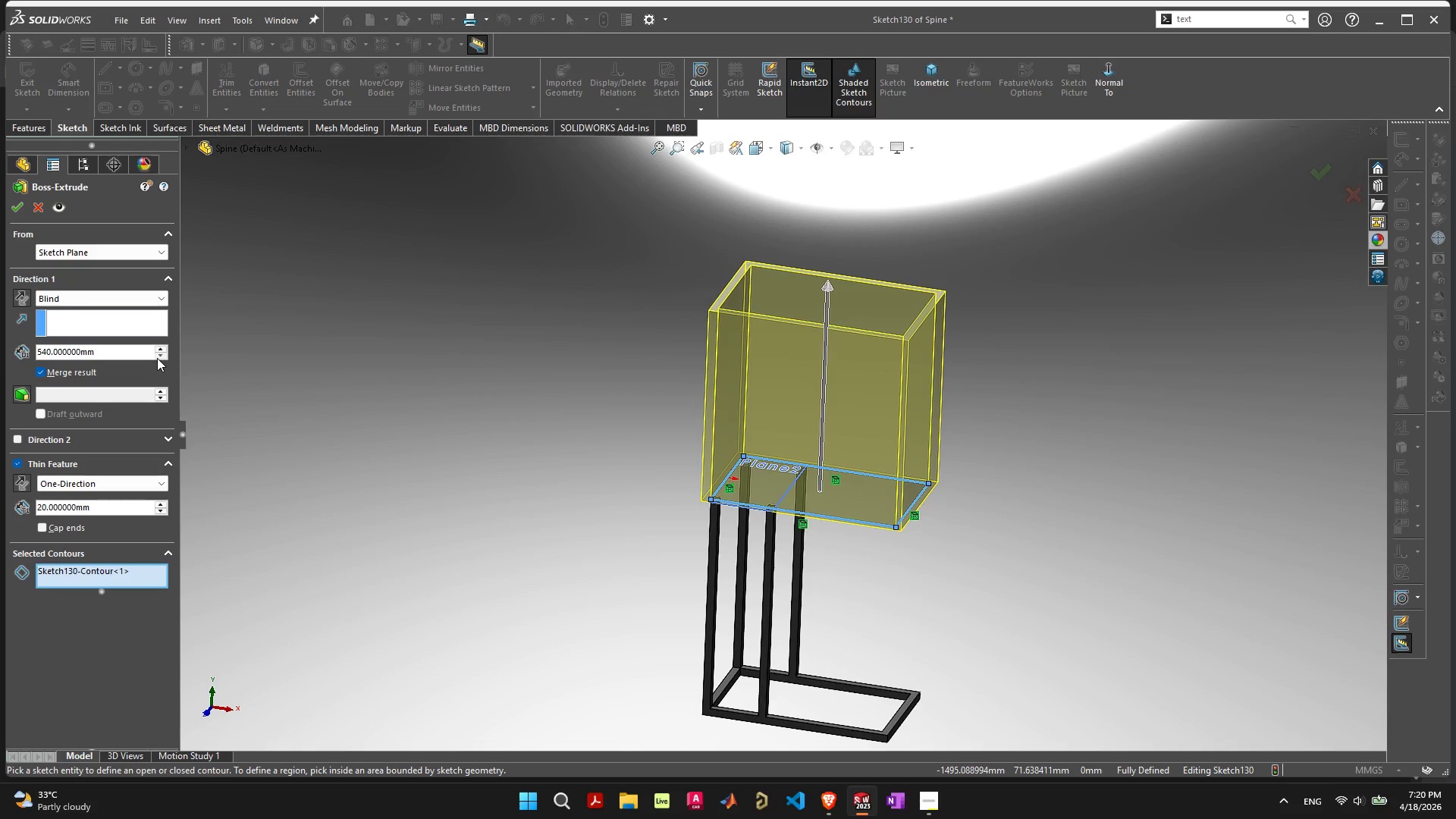 
triple_click([157, 358])
 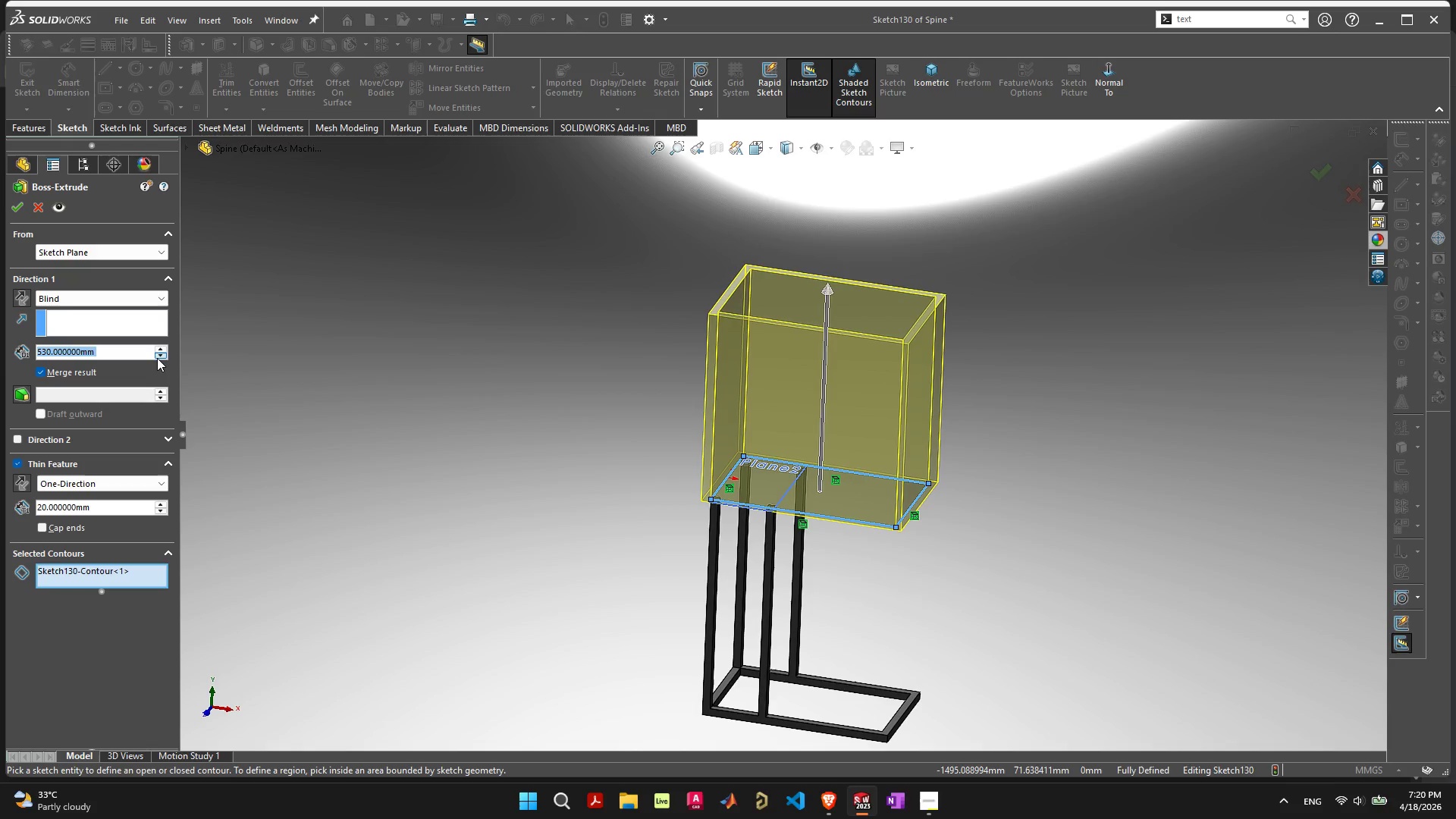 
triple_click([157, 358])
 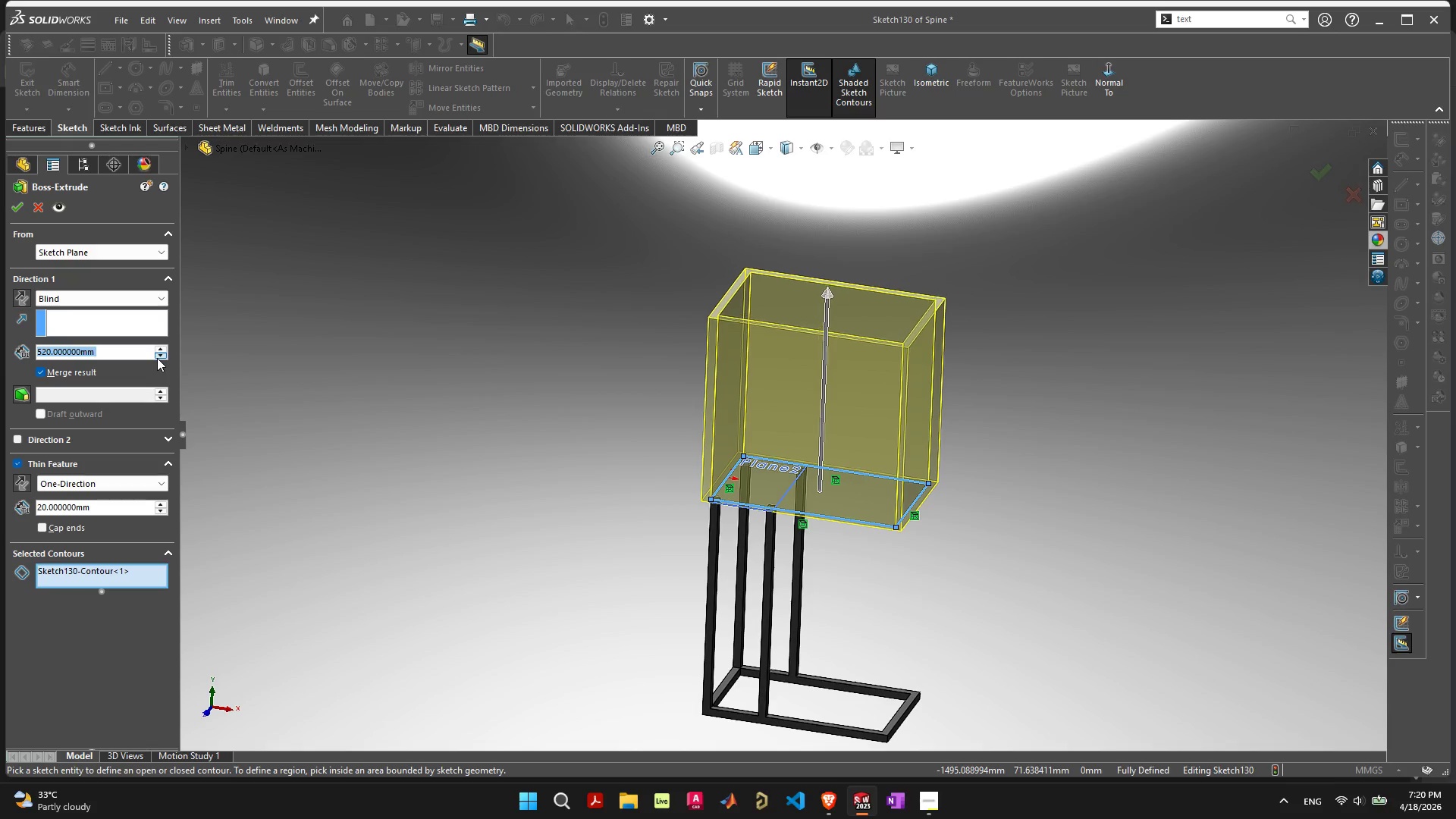 
triple_click([157, 358])
 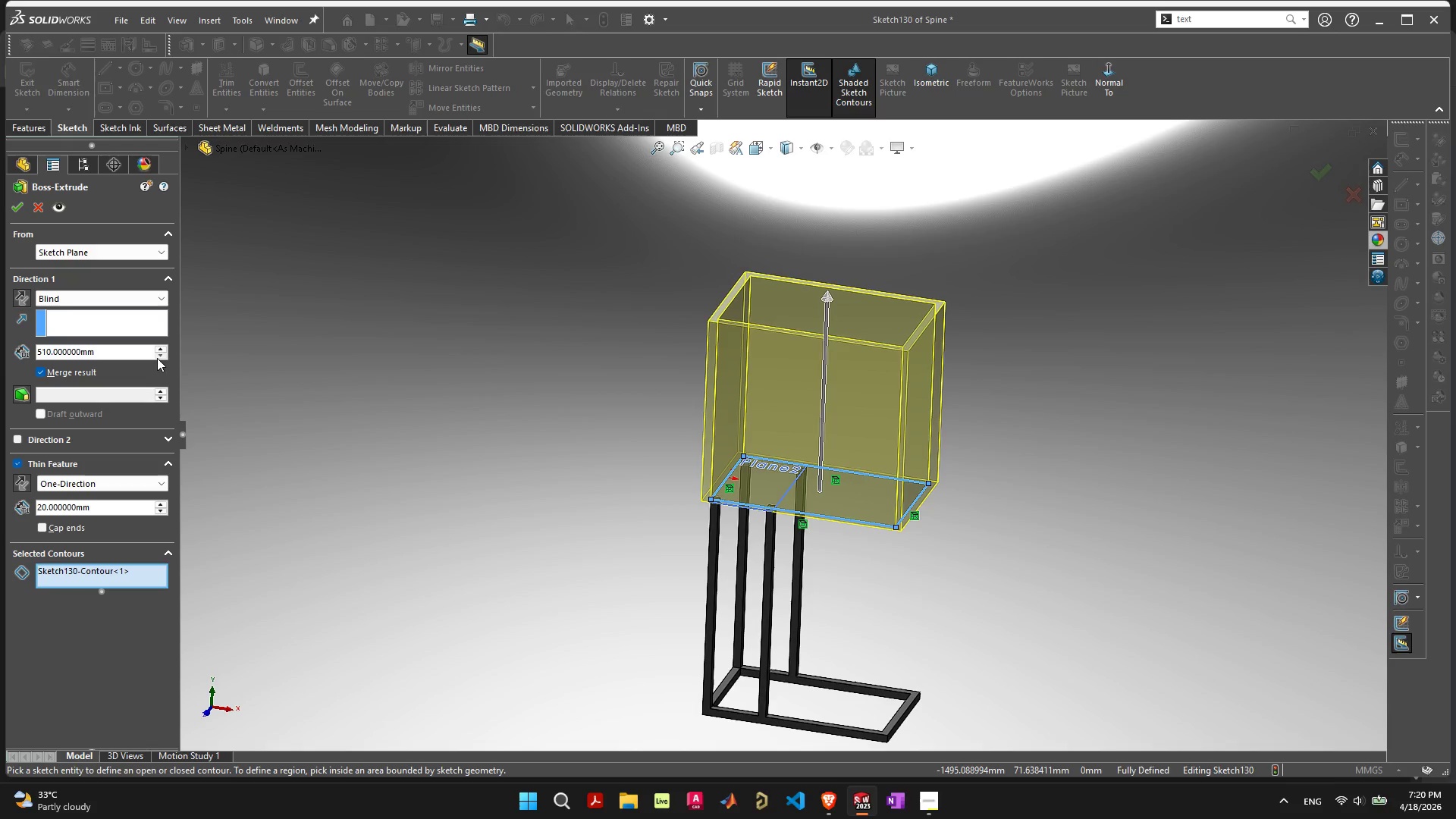 
triple_click([157, 358])
 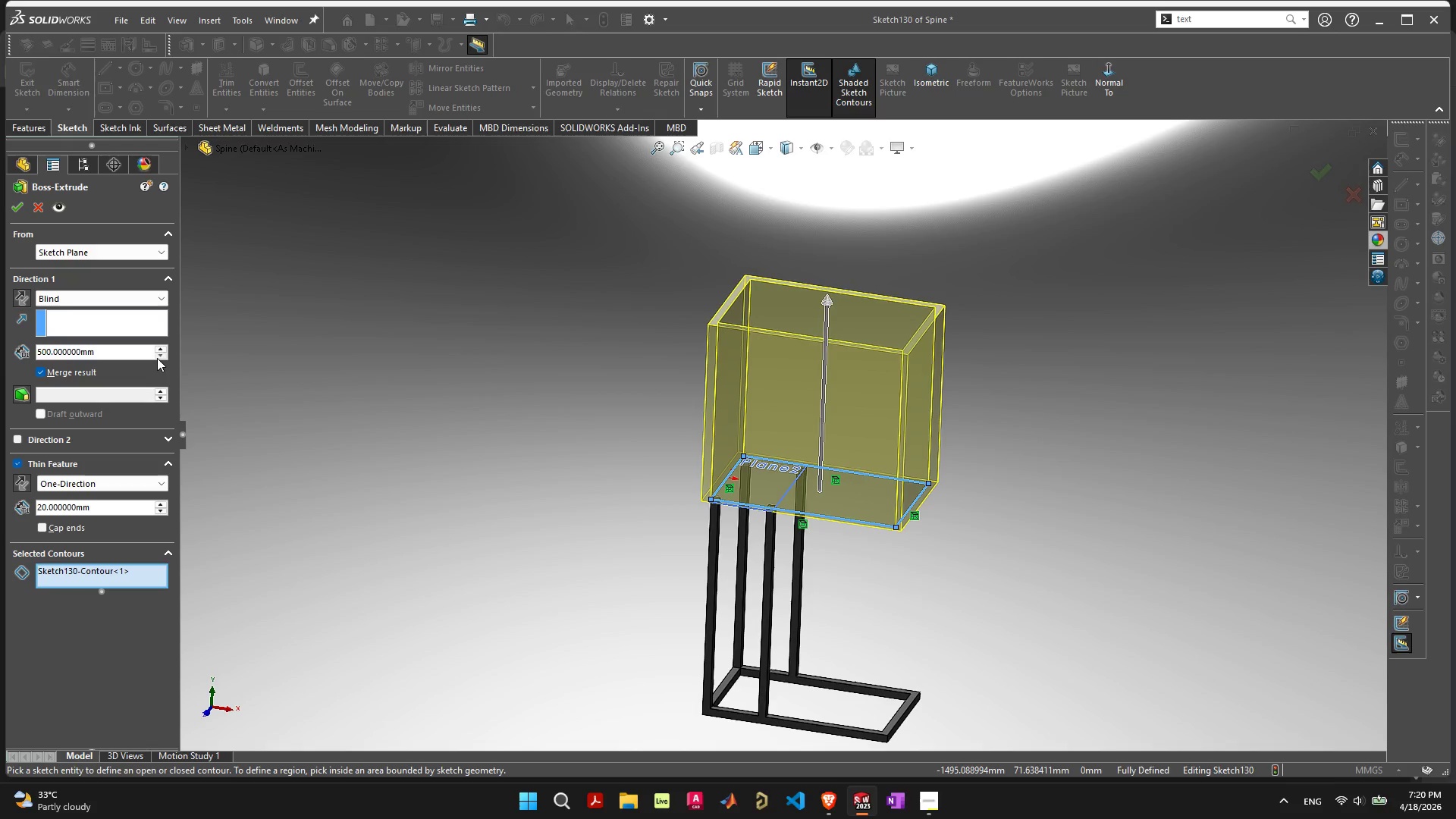 
triple_click([157, 358])
 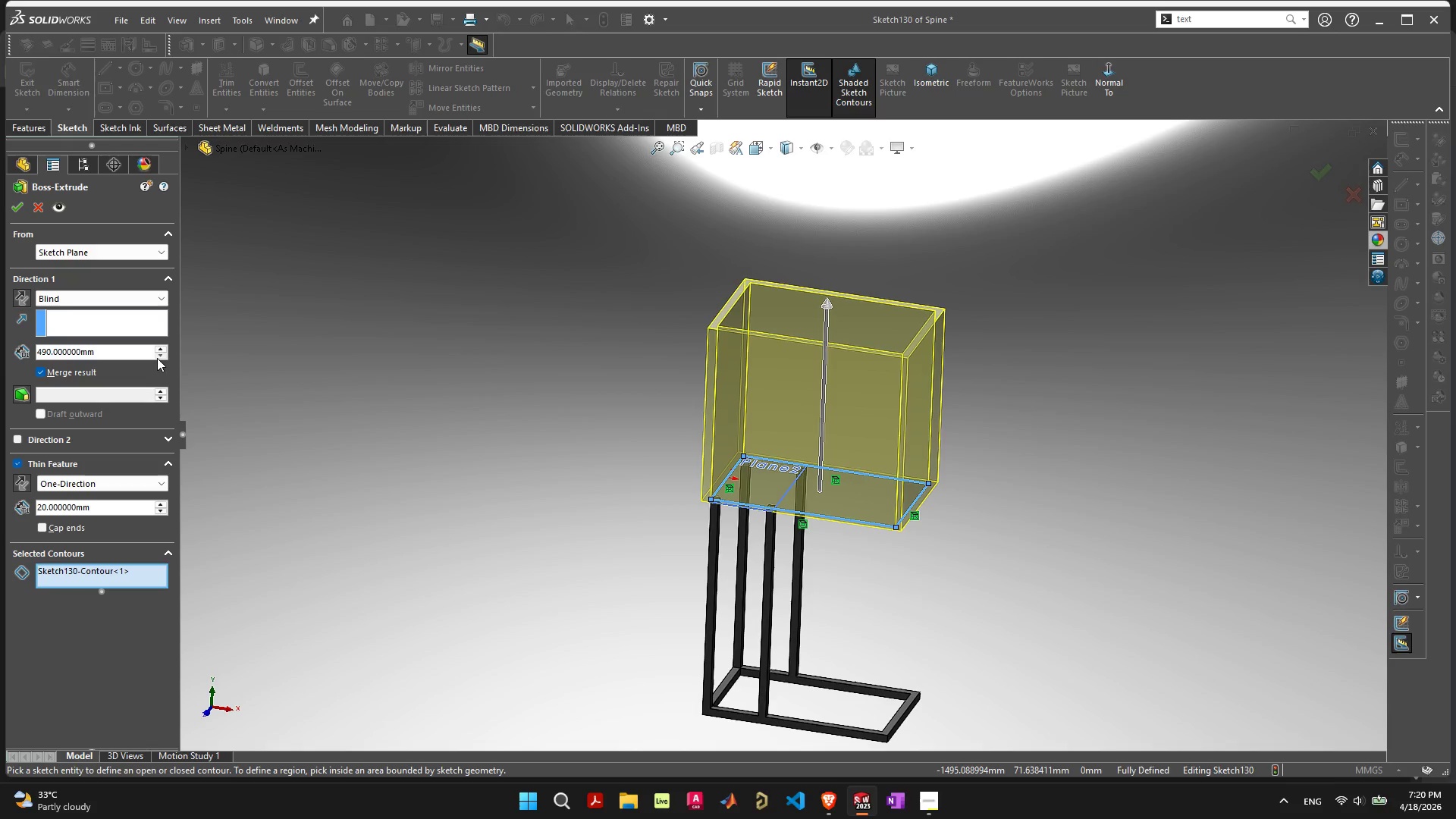 
triple_click([157, 358])
 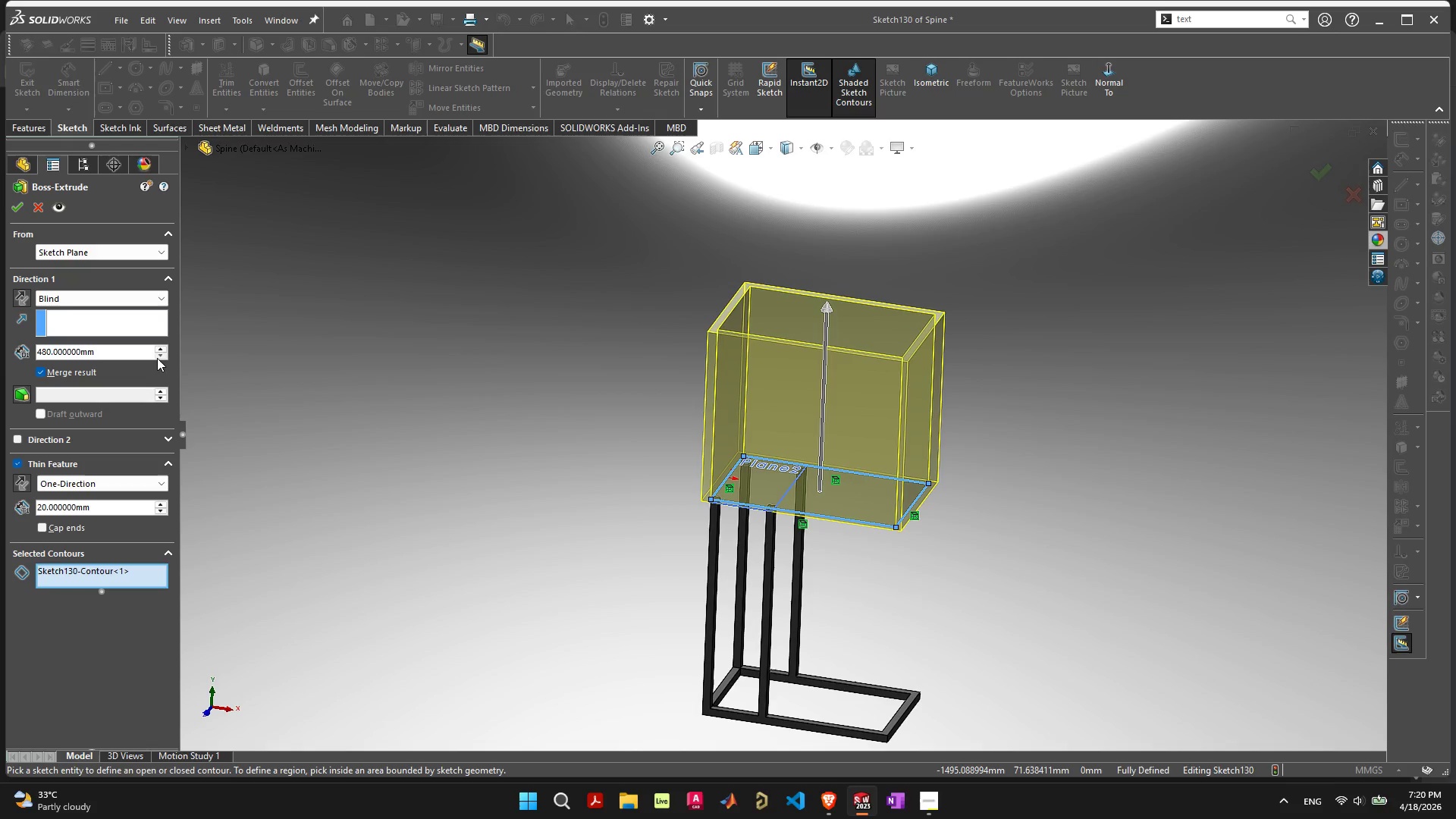 
triple_click([157, 358])
 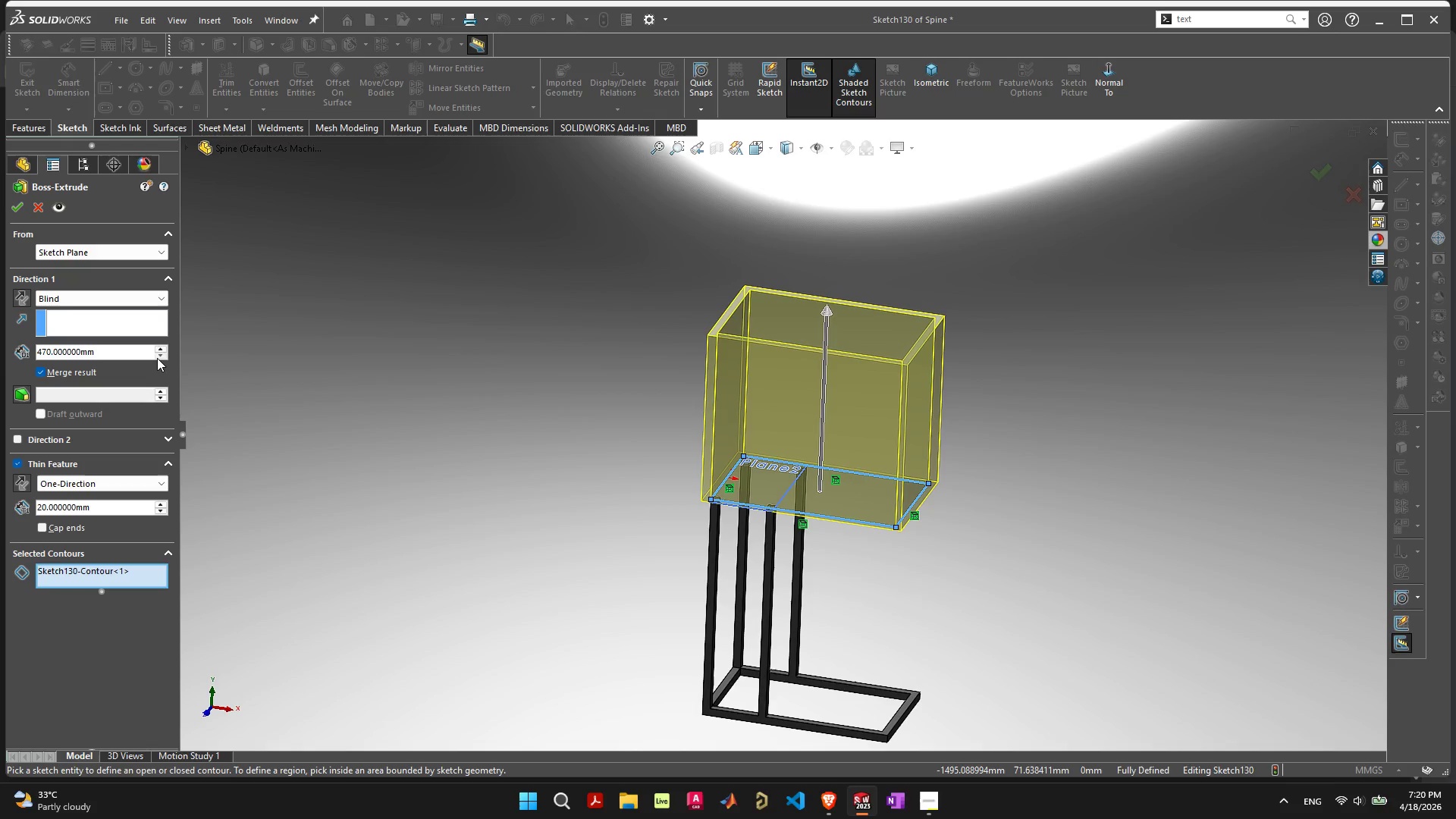 
triple_click([157, 358])
 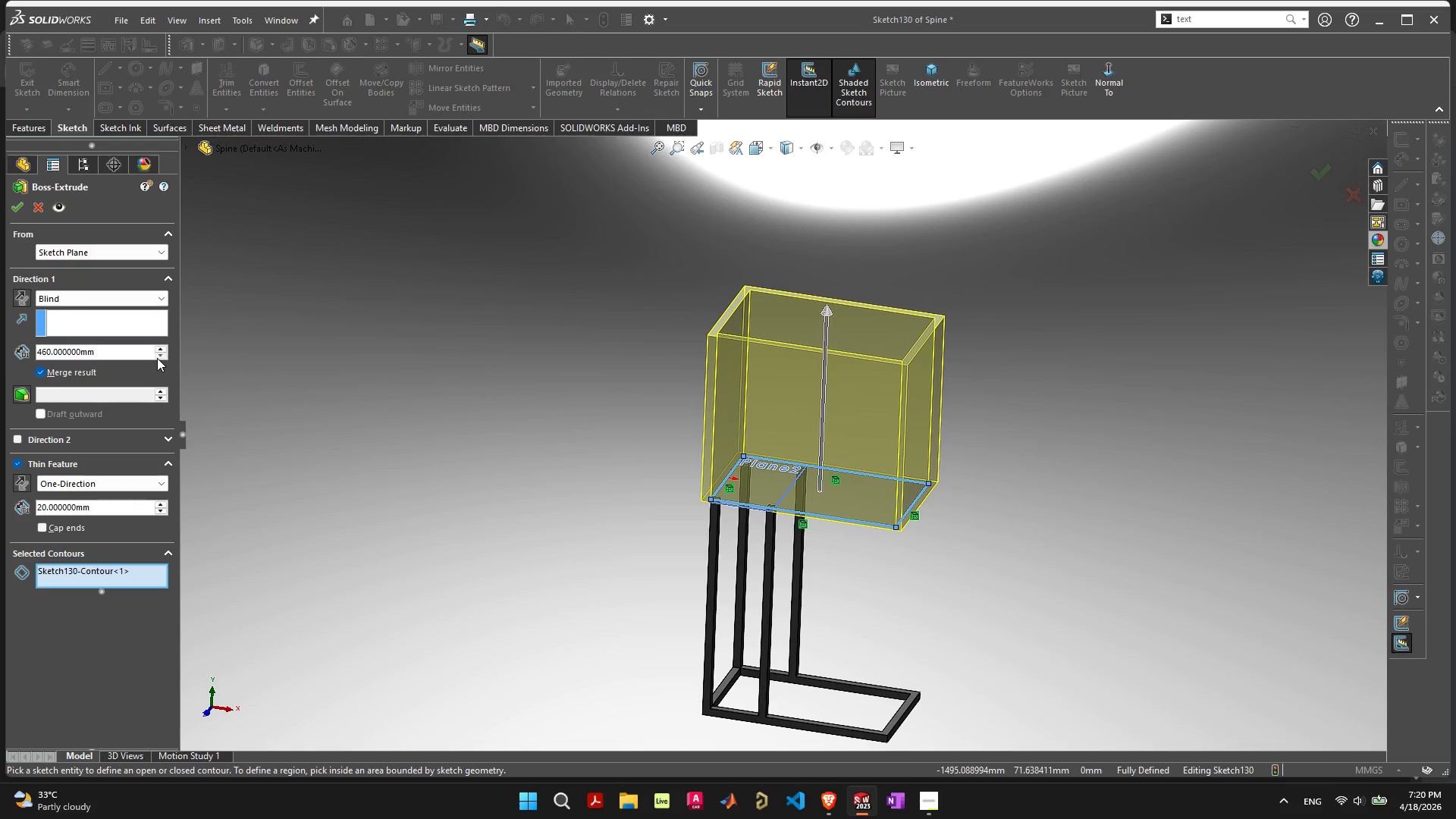 
triple_click([157, 358])
 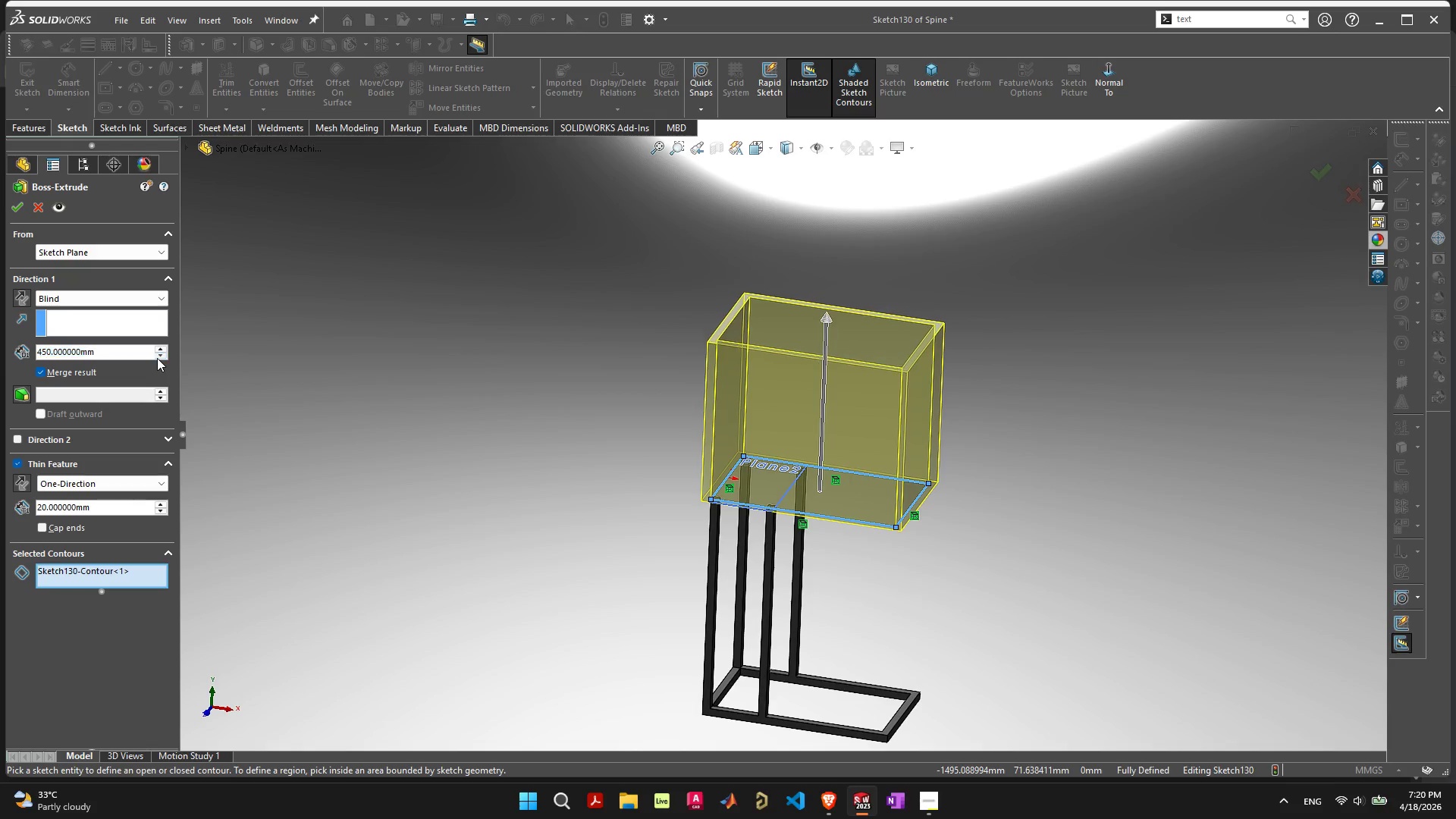 
triple_click([157, 358])
 